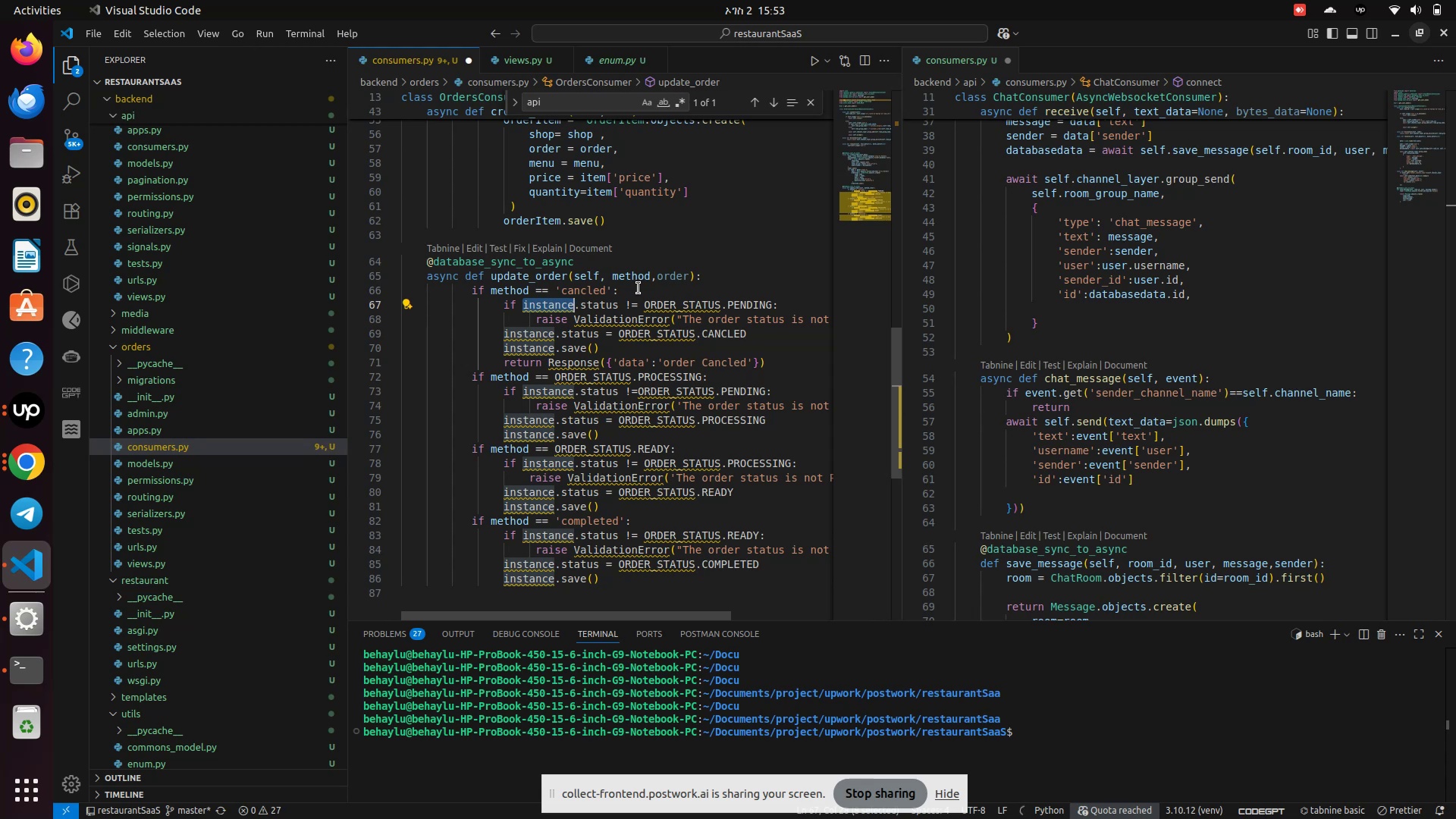 
left_click([721, 281])
 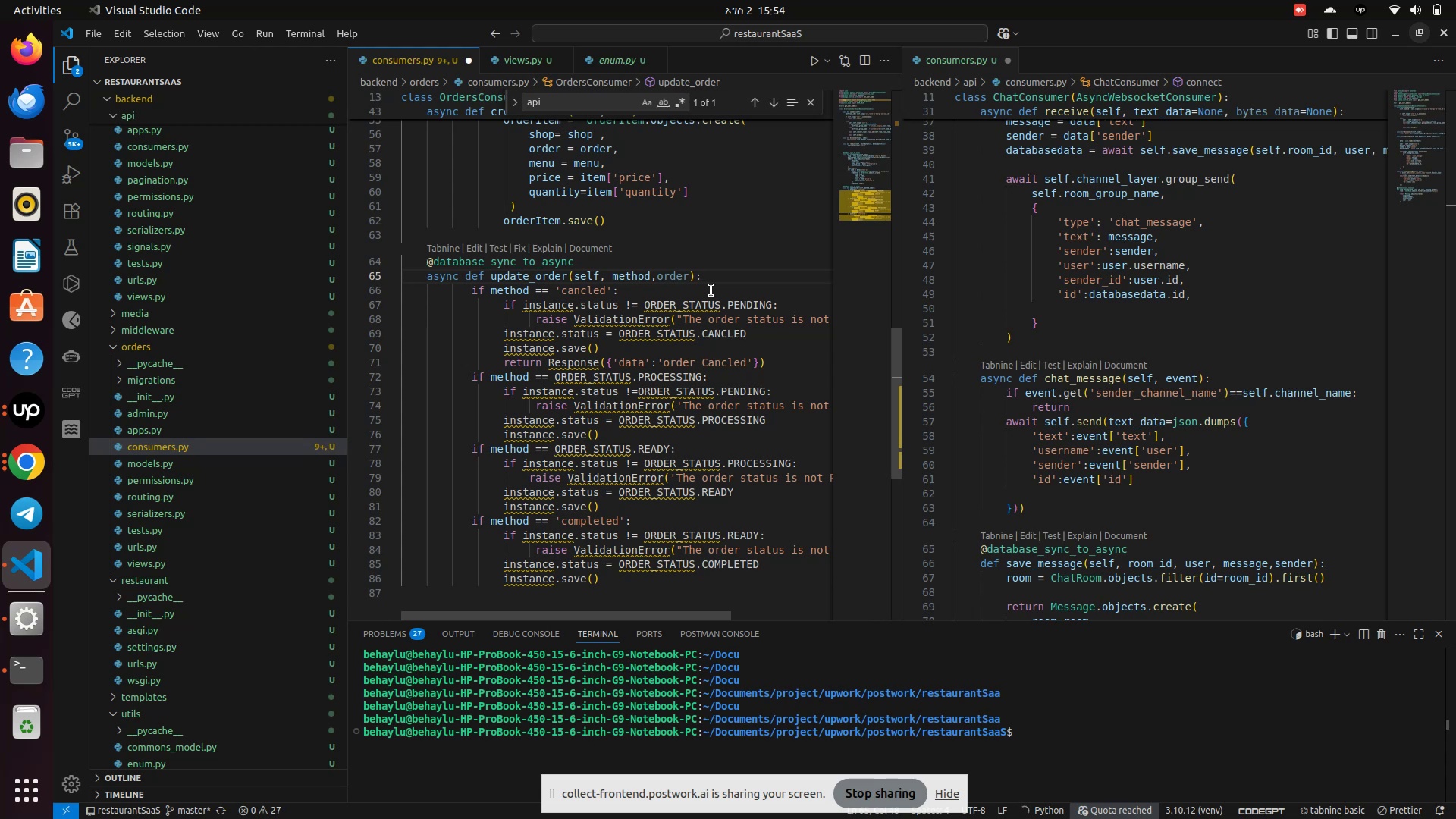 
wait(6.07)
 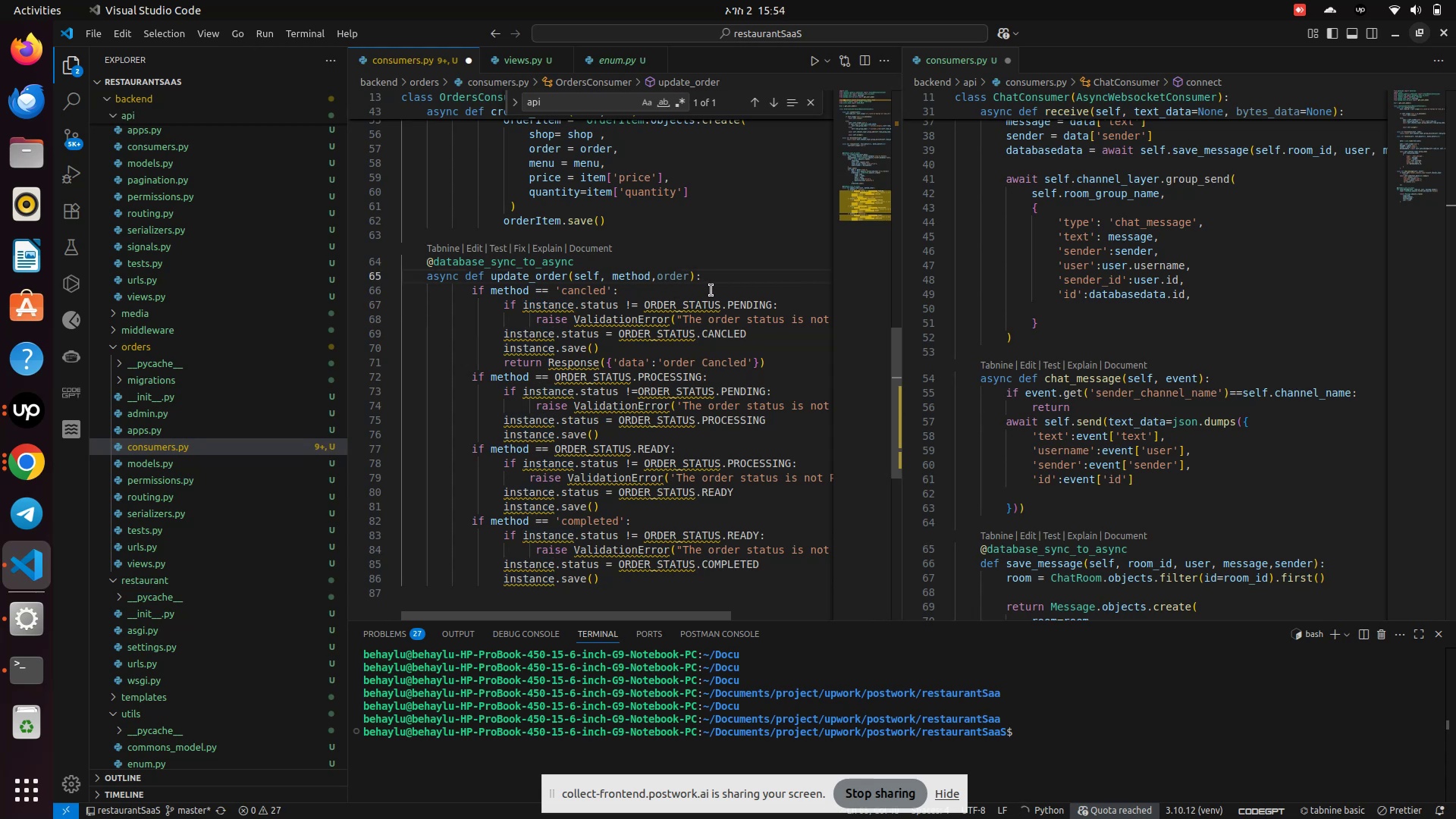 
left_click([690, 274])
 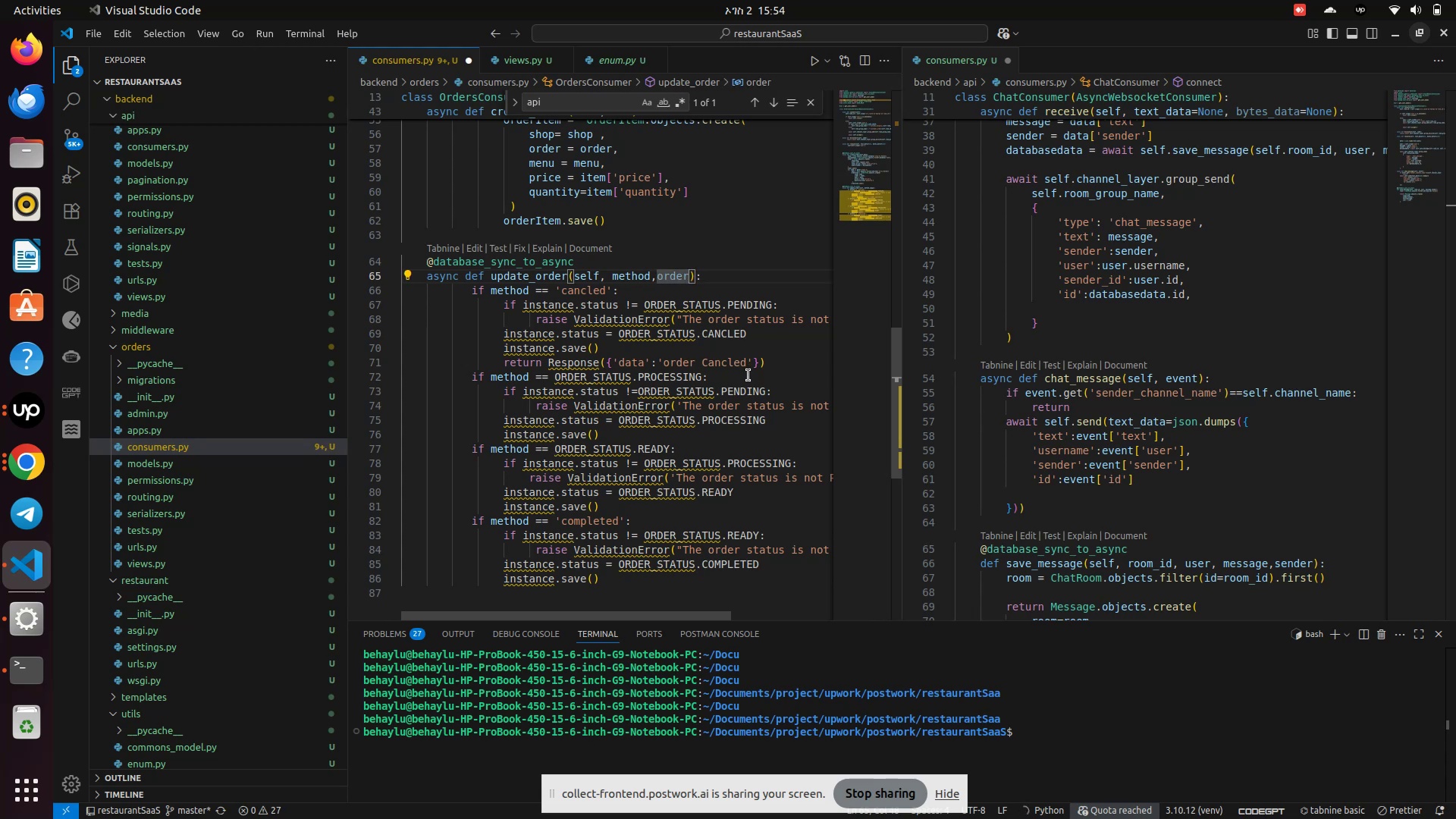 
type(_id)
 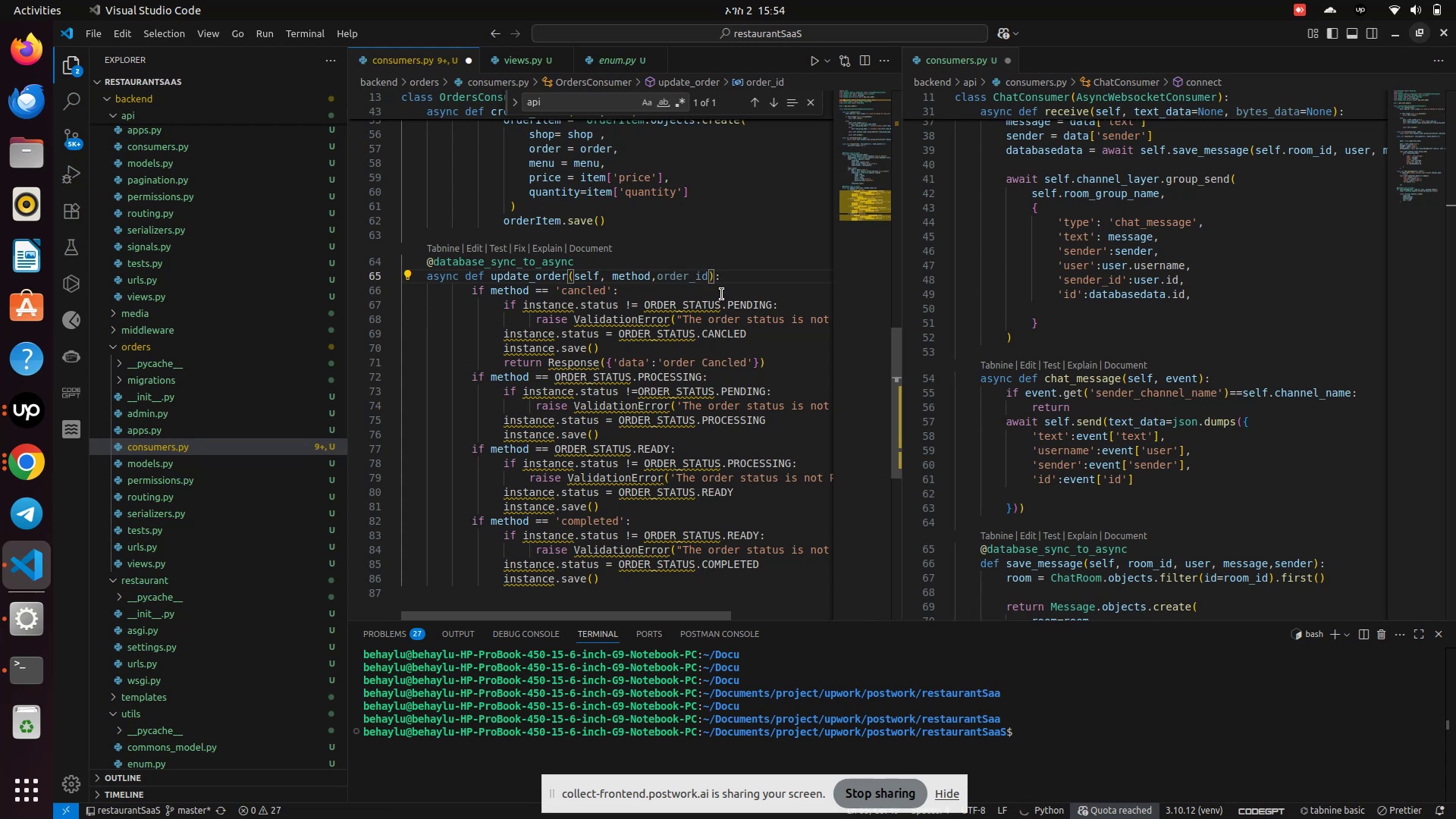 
left_click([731, 279])
 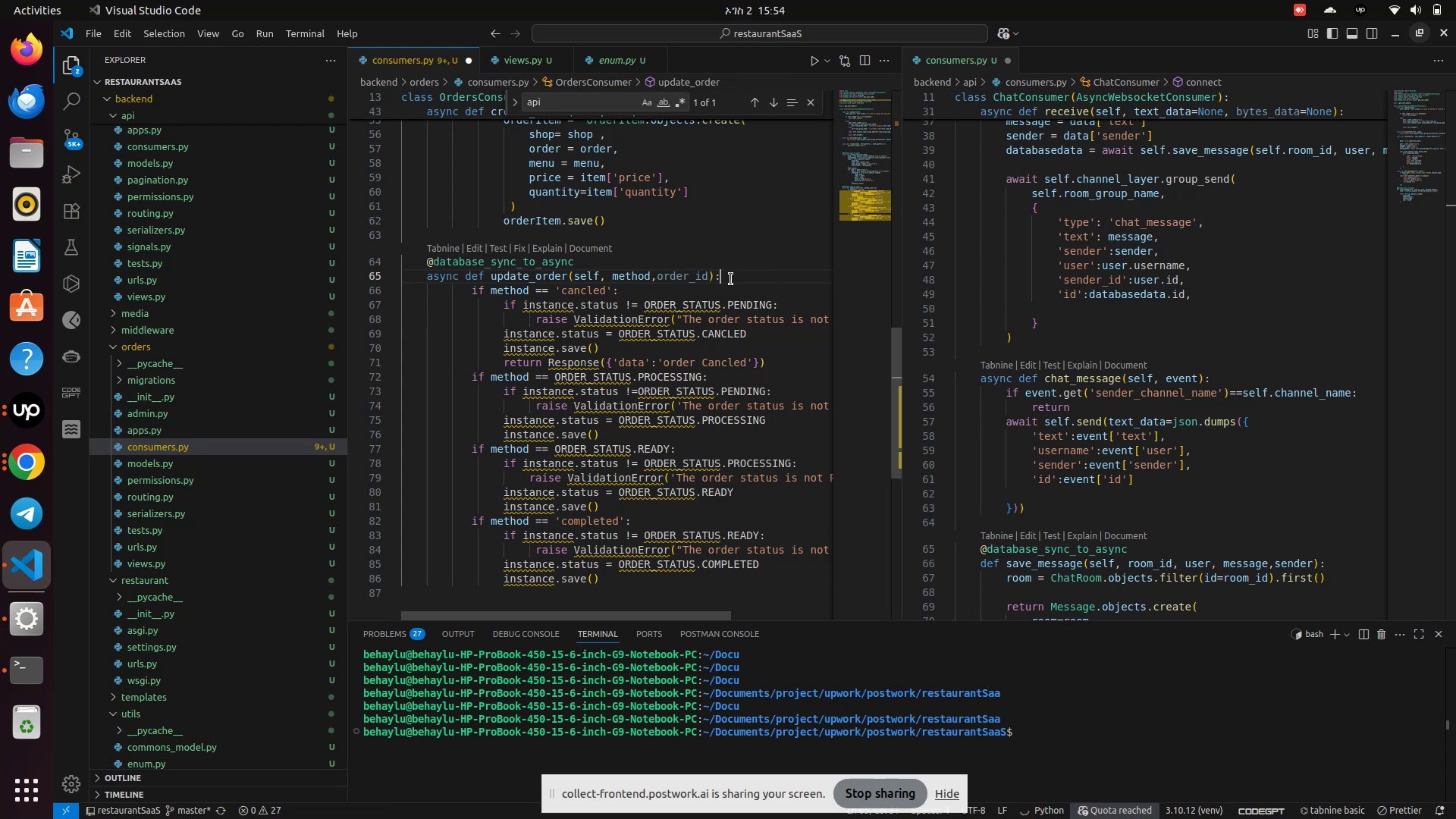 
key(Enter)
 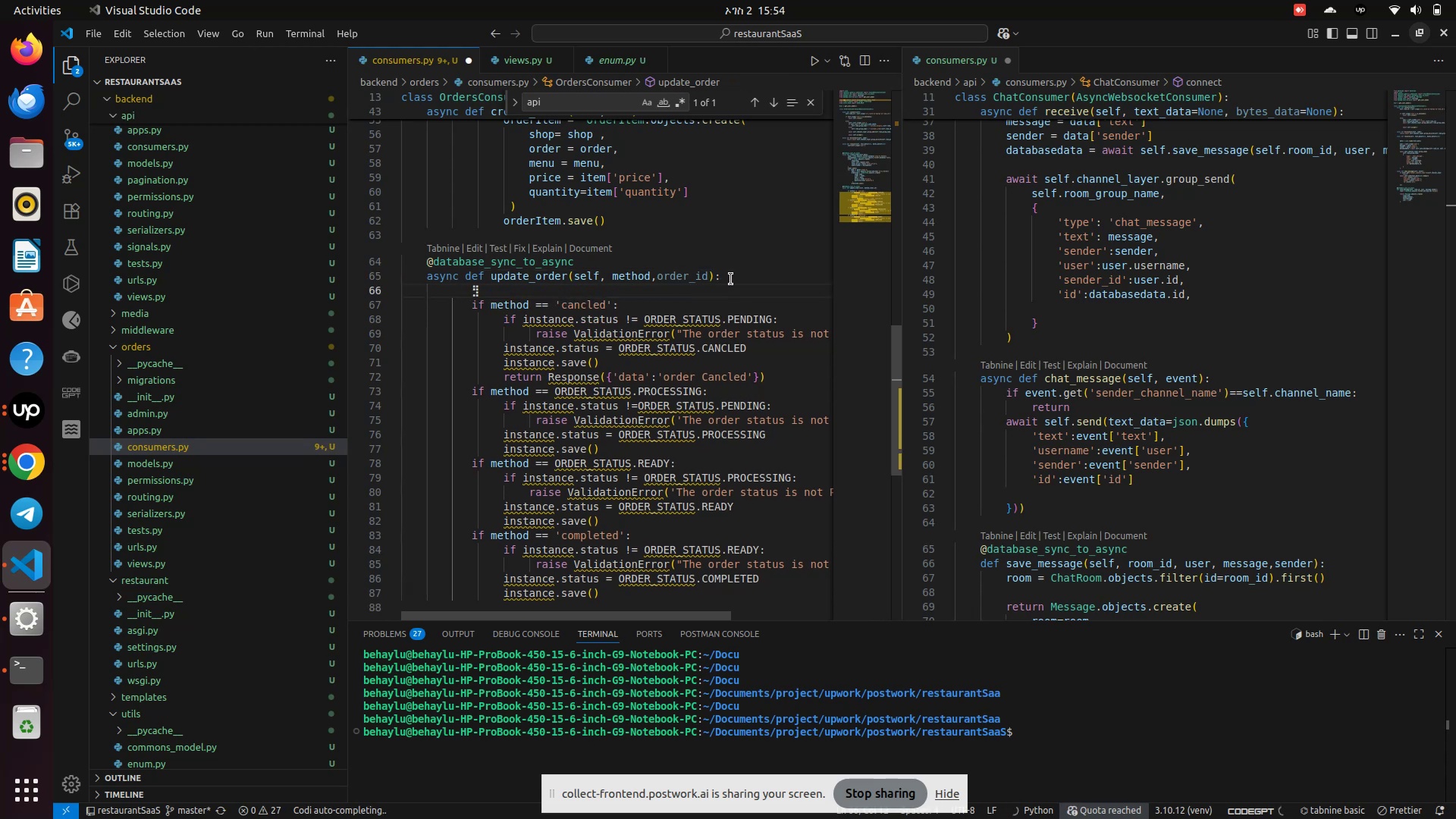 
type(instance = Or)
 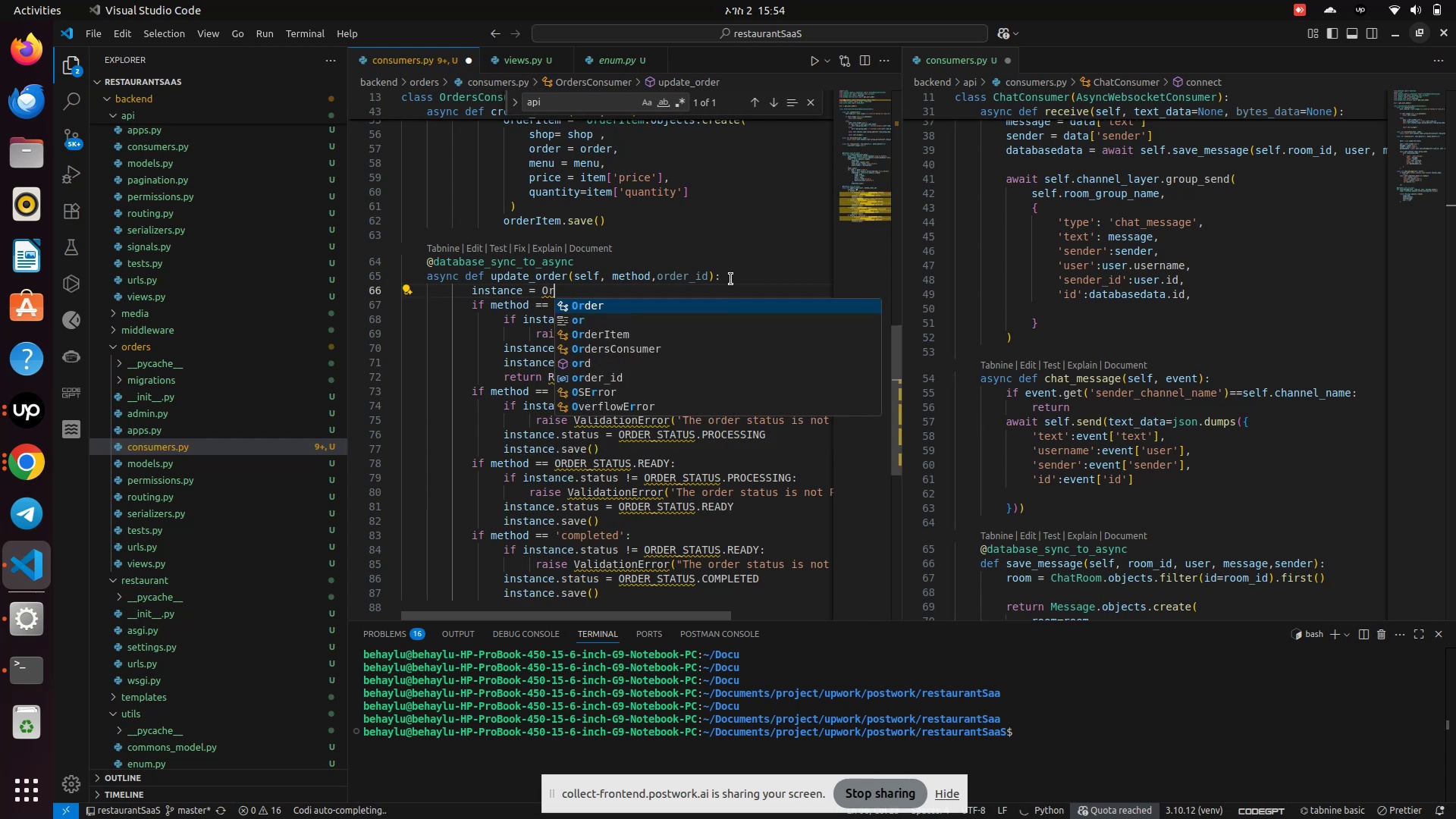 
key(Enter)
 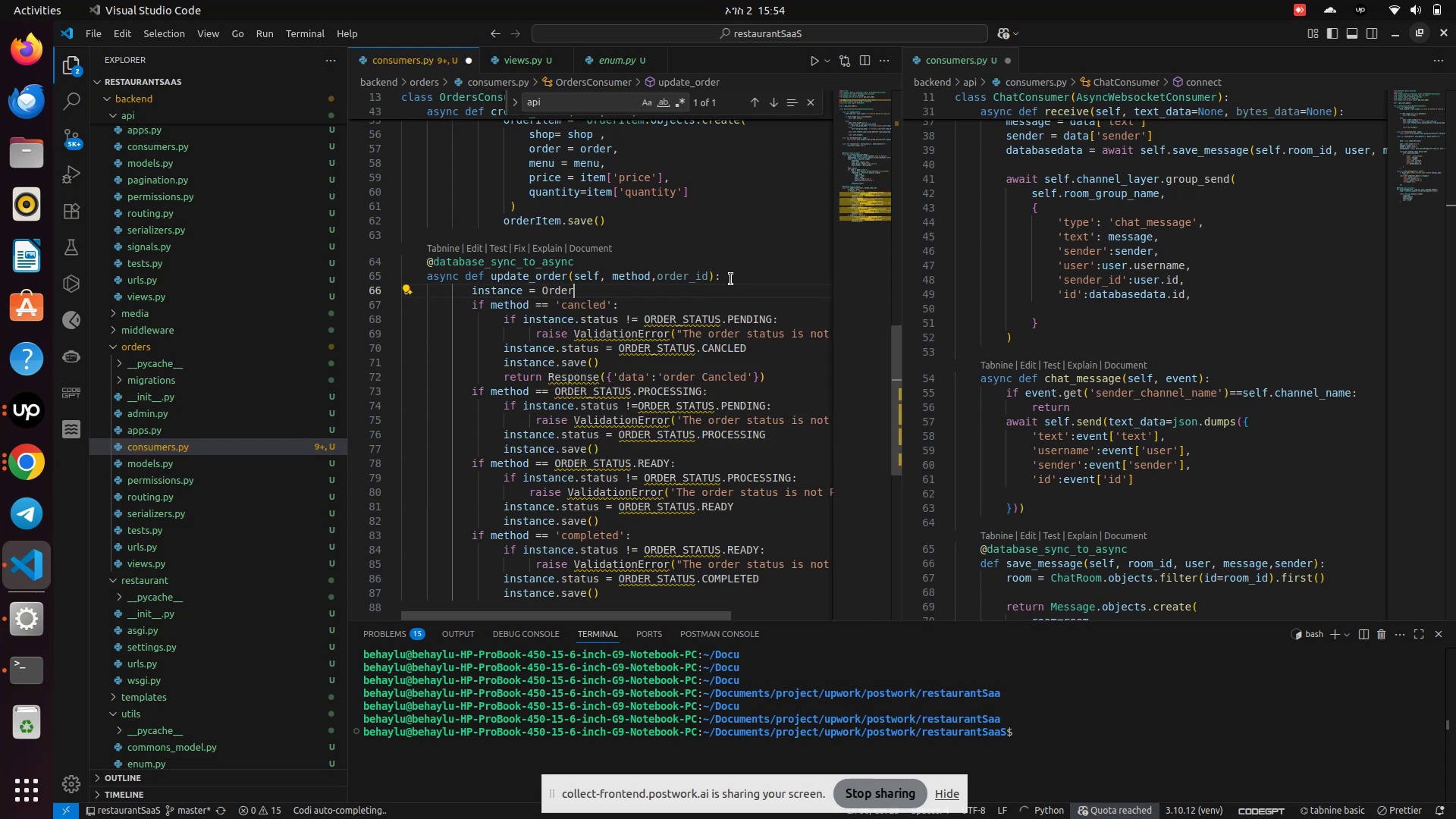 
key(Period)
 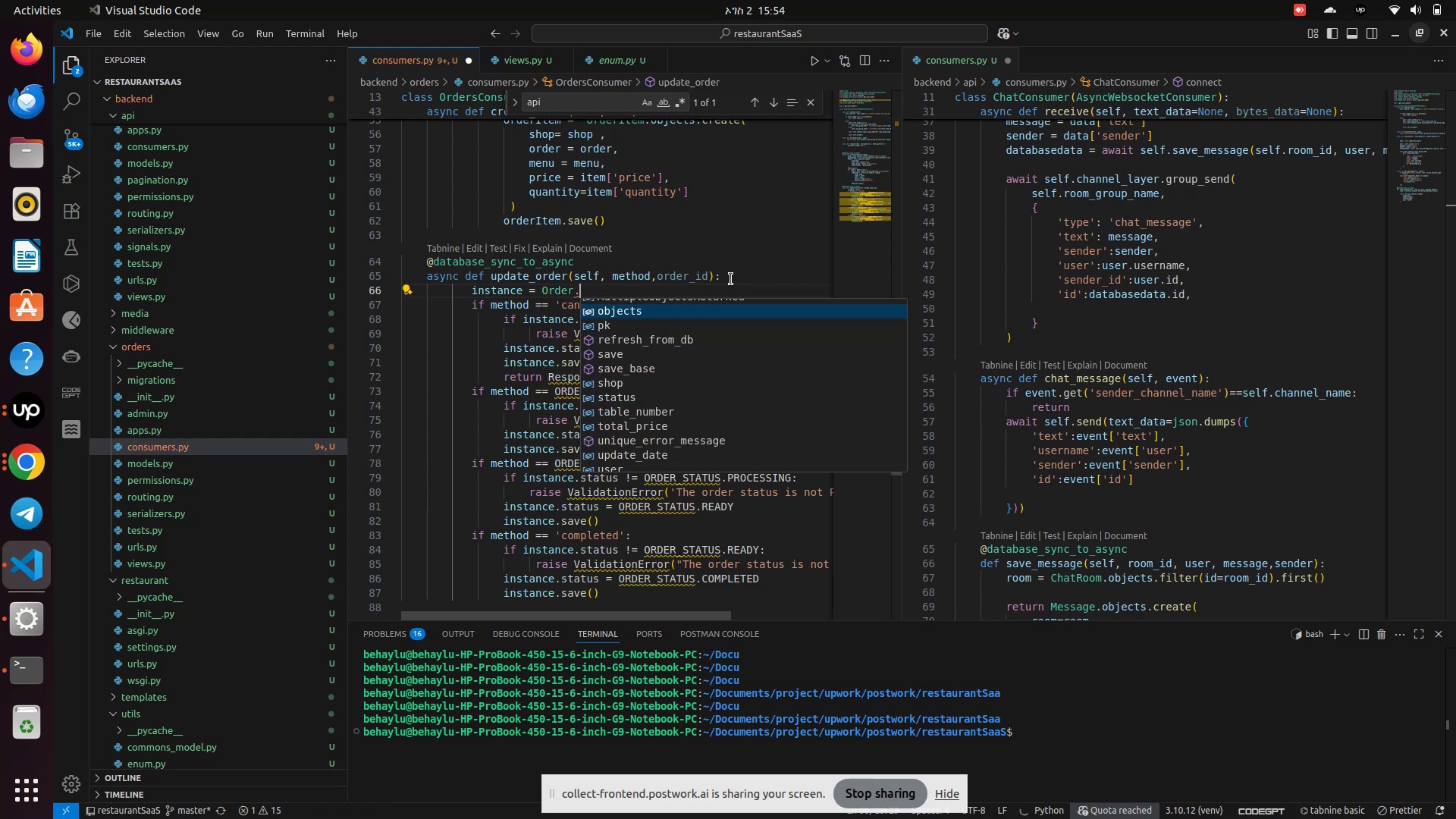 
key(Enter)
 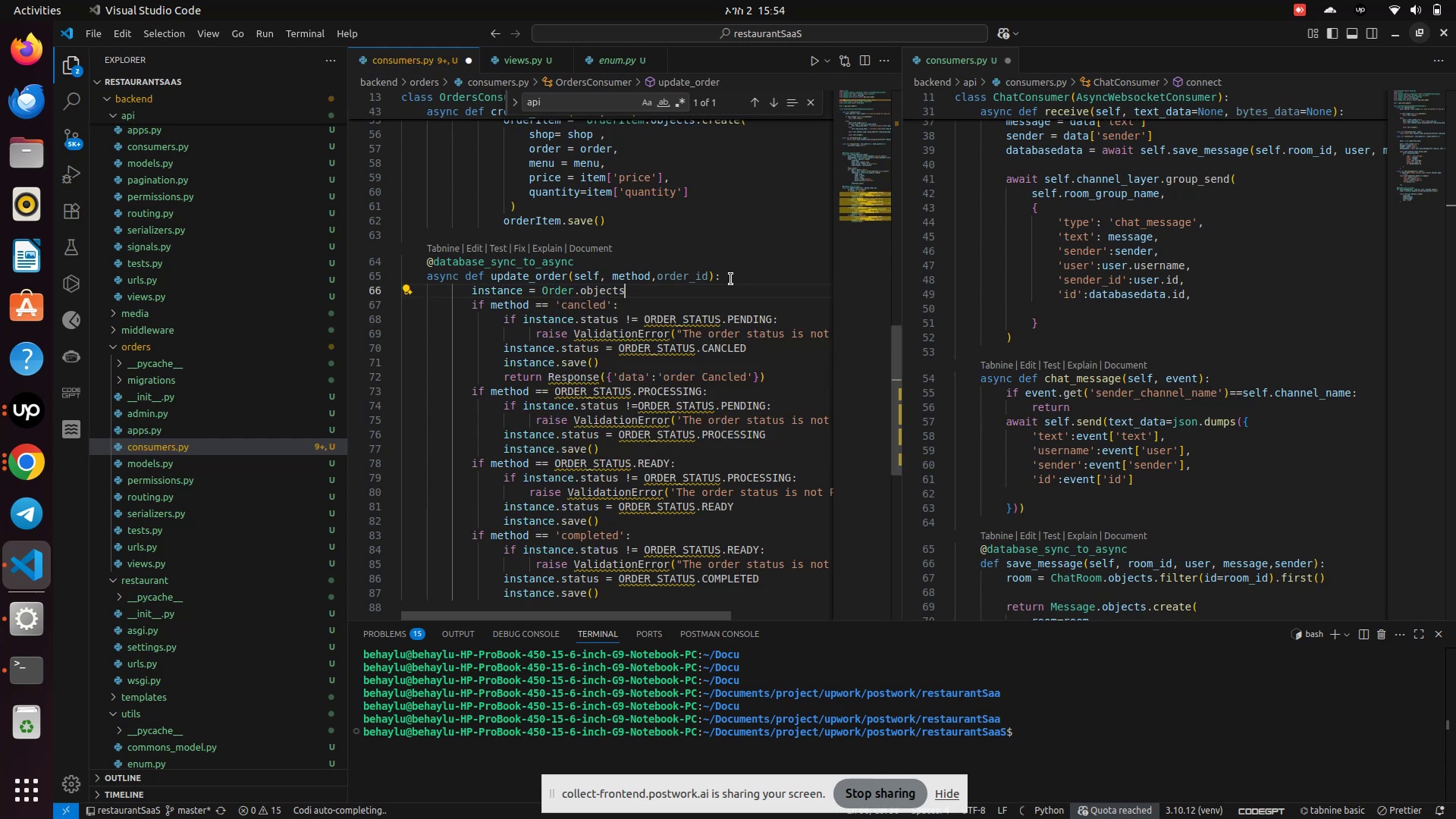 
key(Period)
 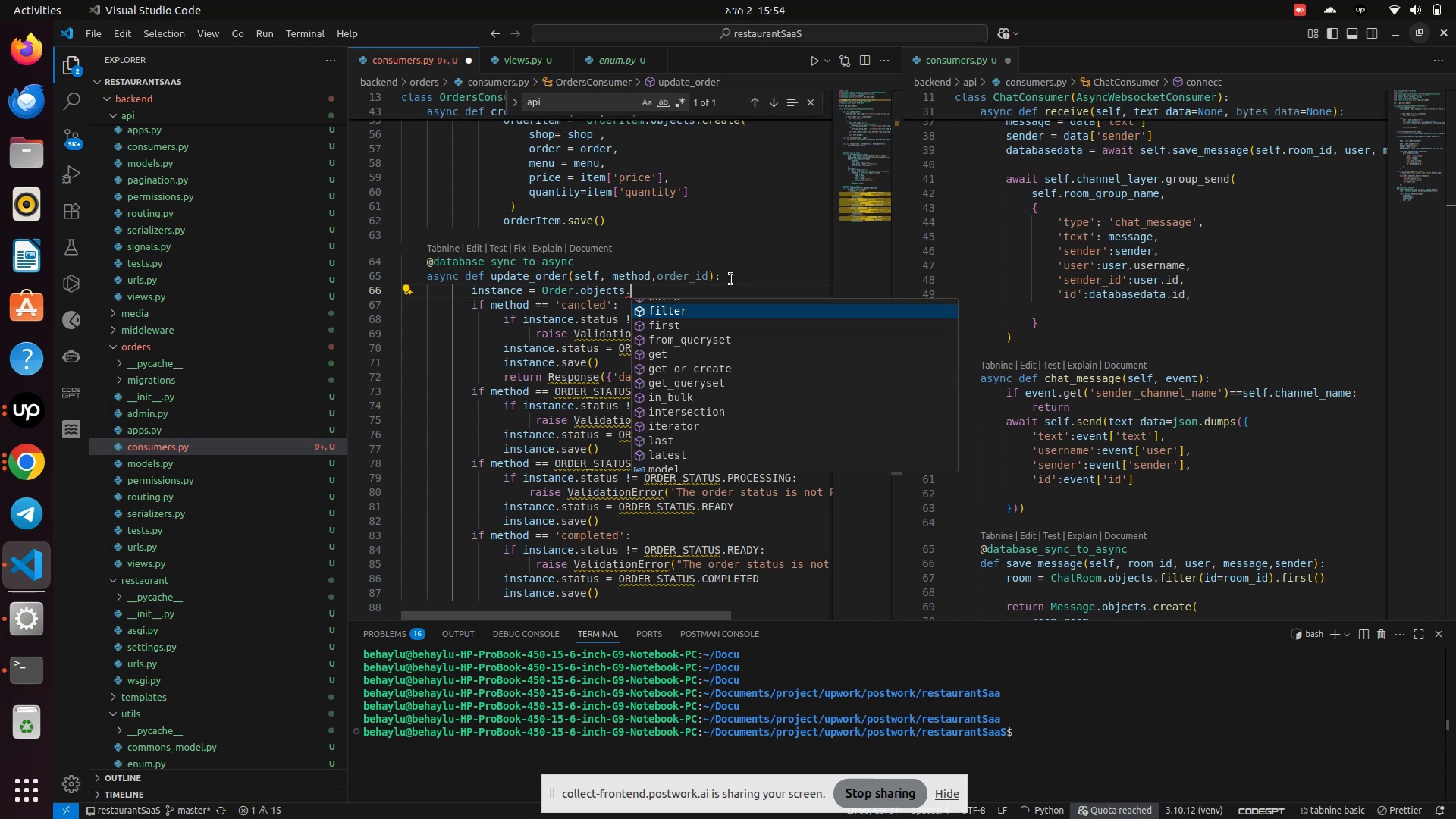 
key(G)
 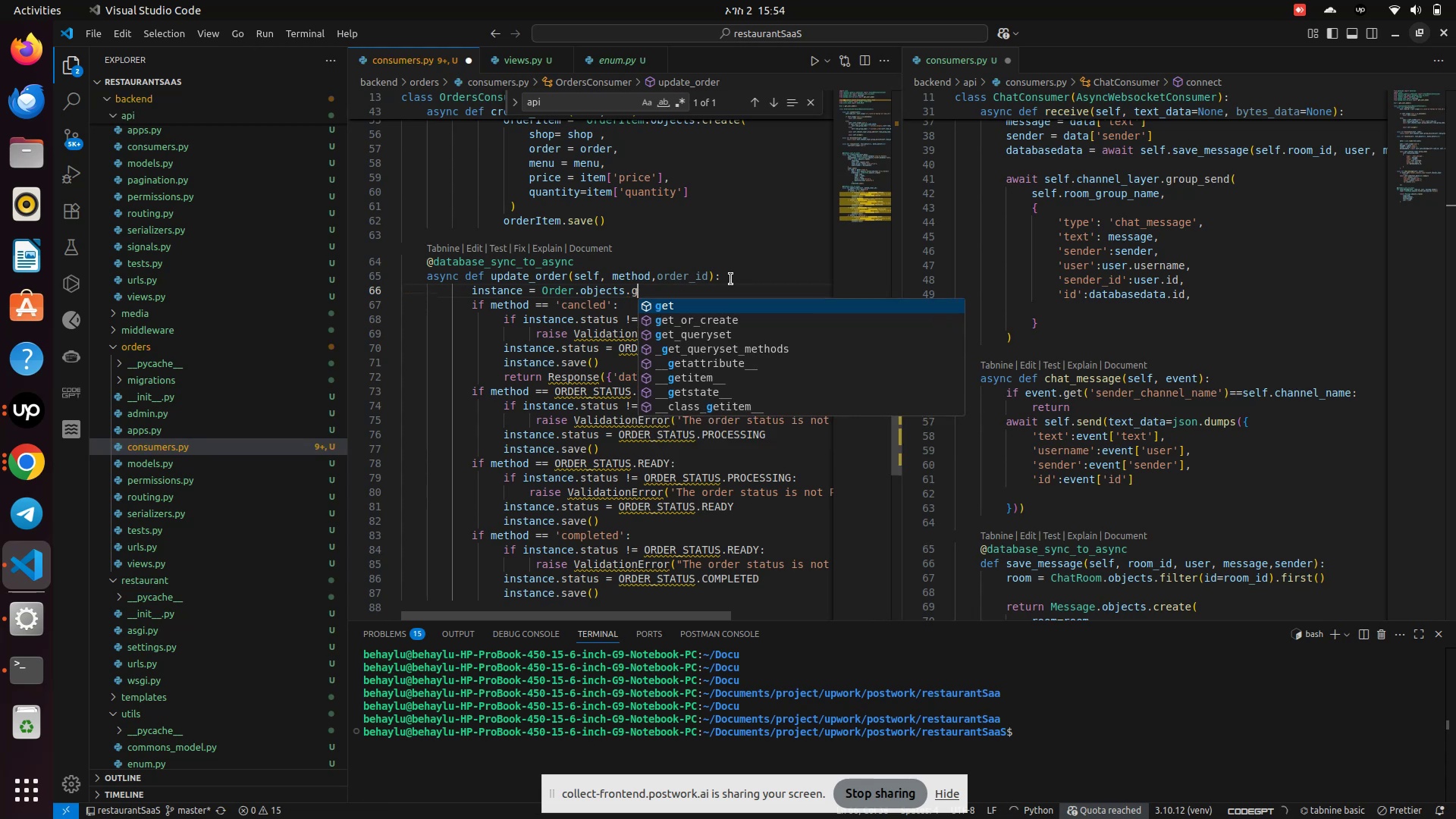 
key(Enter)
 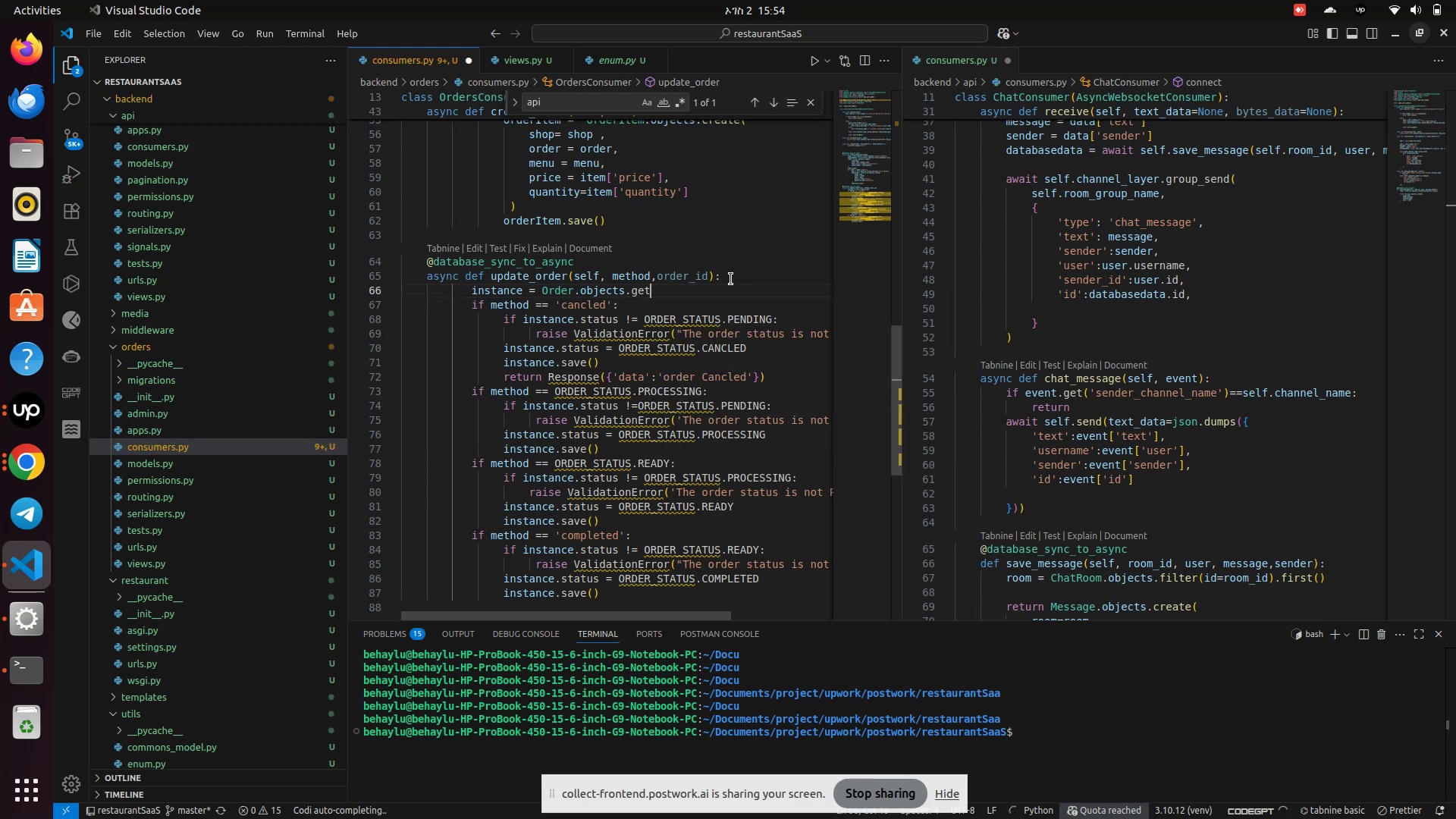 
key(Shift+9)
 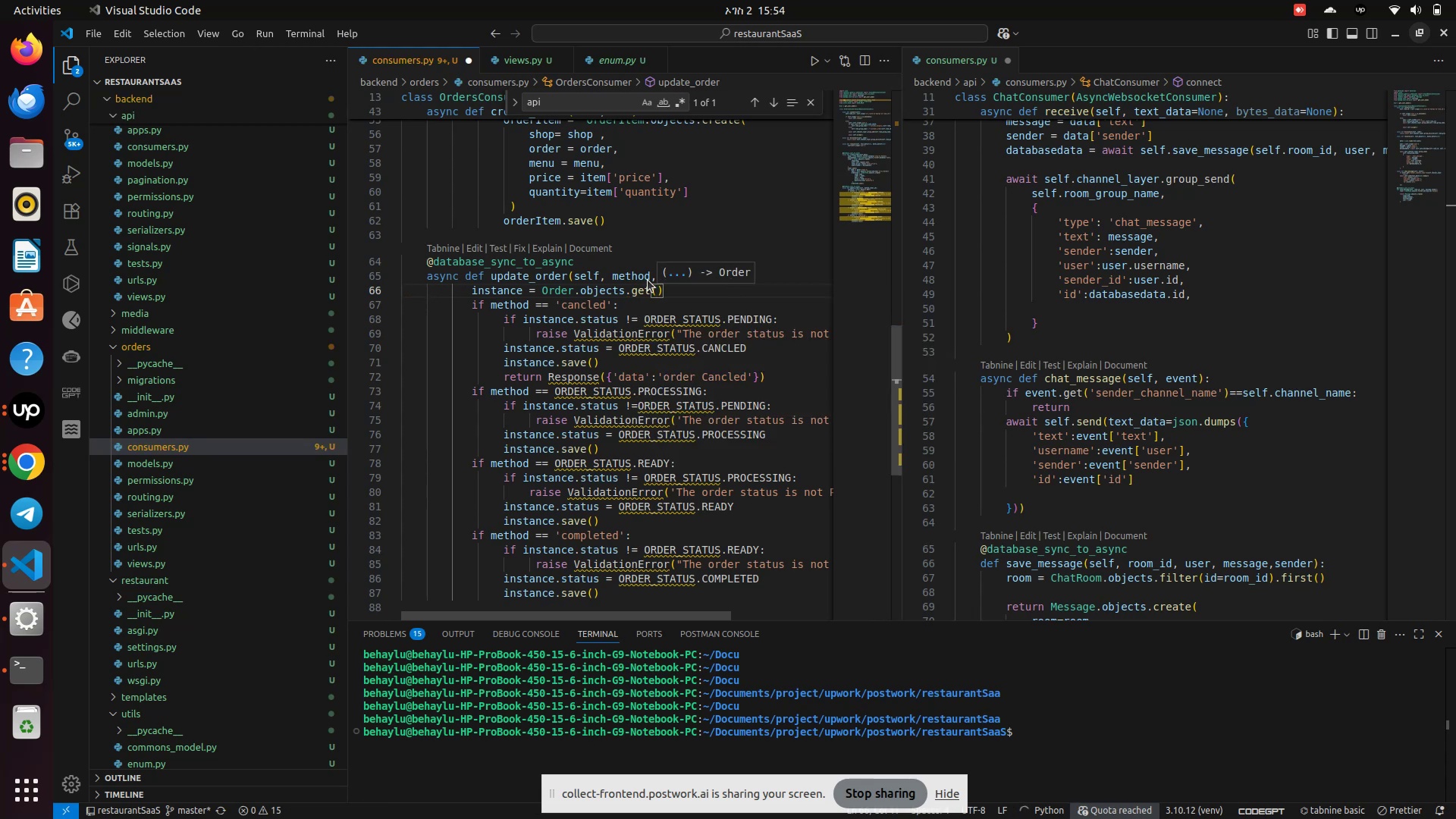 
left_click_drag(start_coordinate=[542, 287], to_coordinate=[651, 287])
 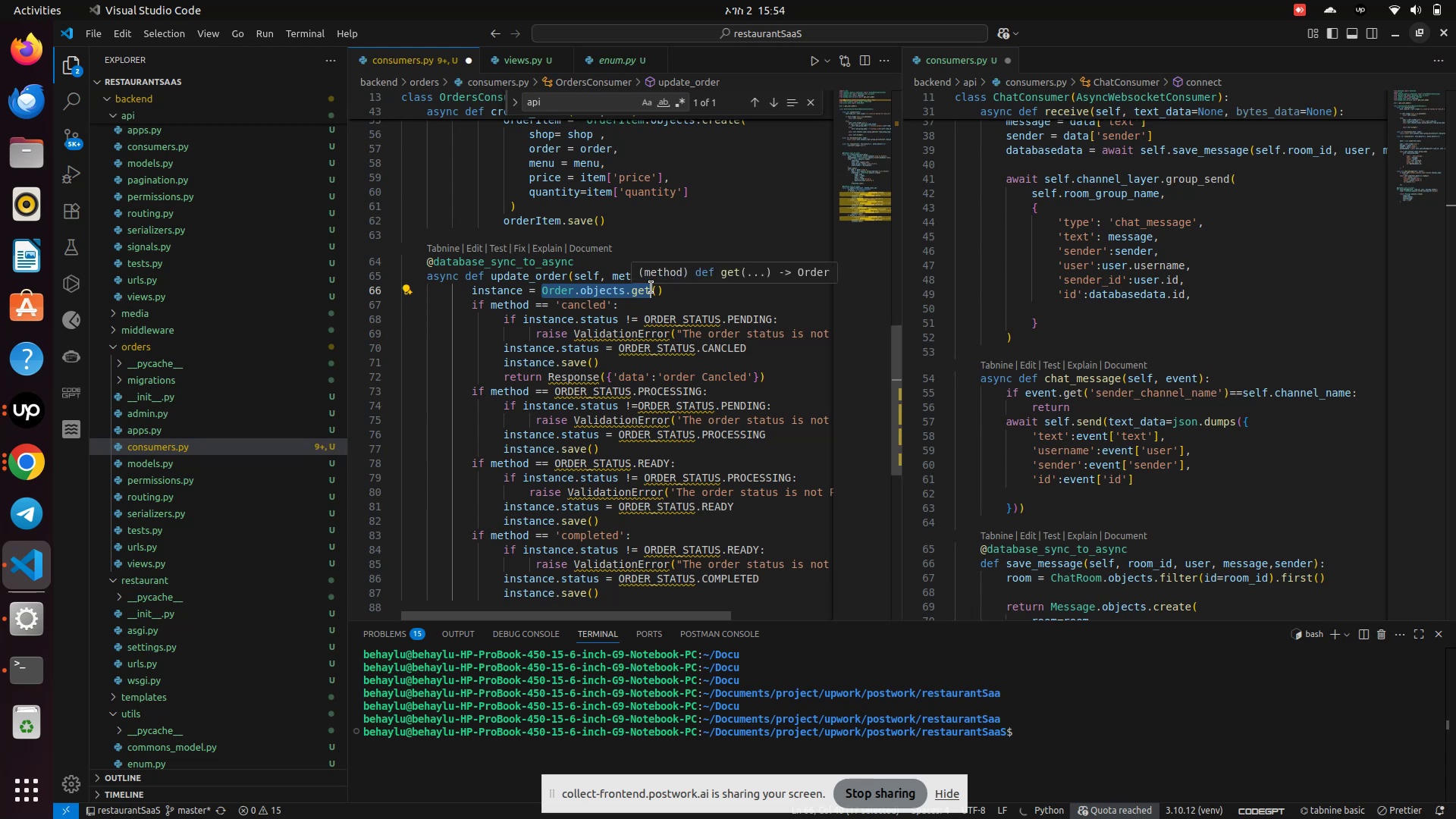 
key(Control+C)
 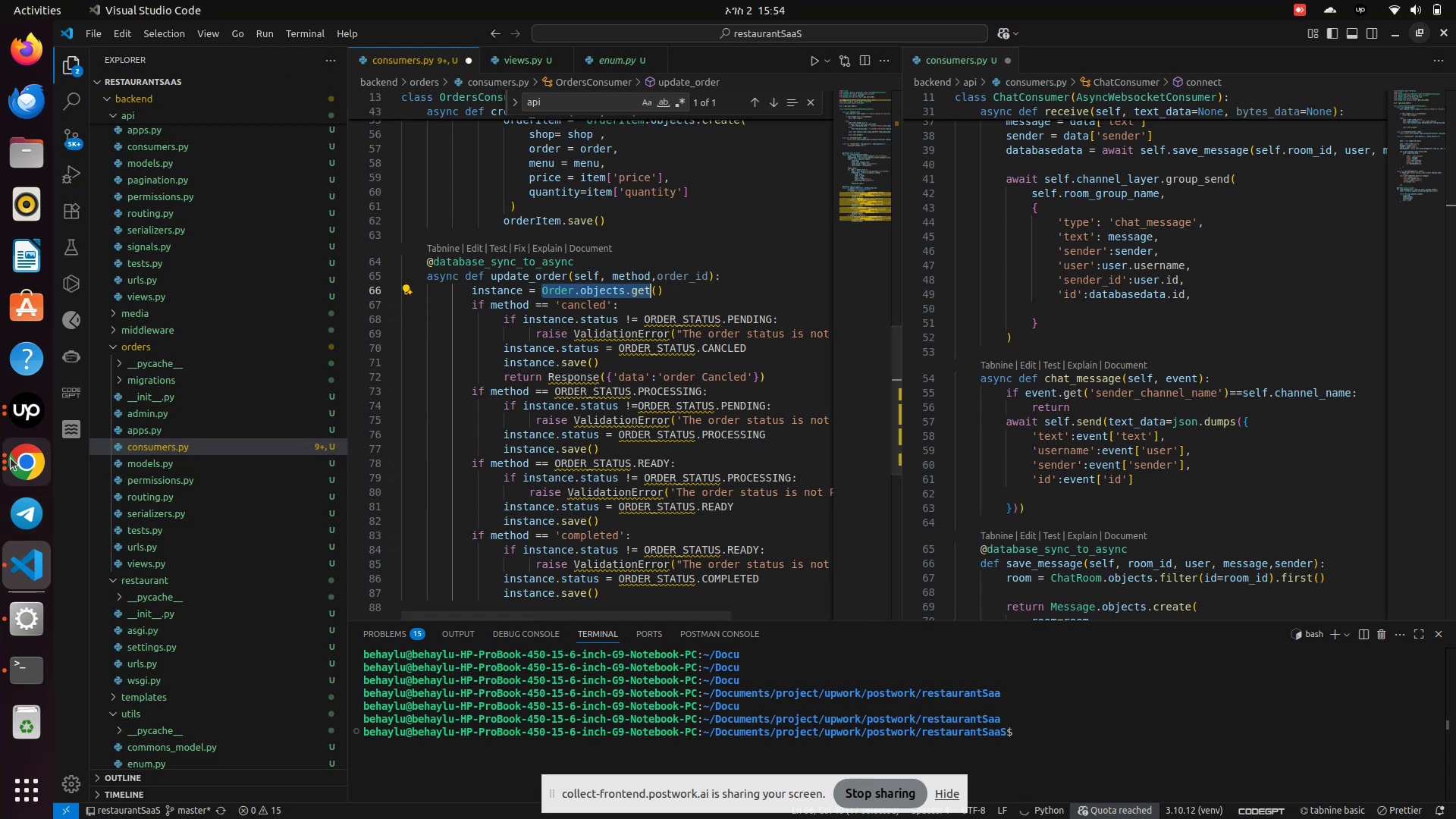 
left_click([16, 460])
 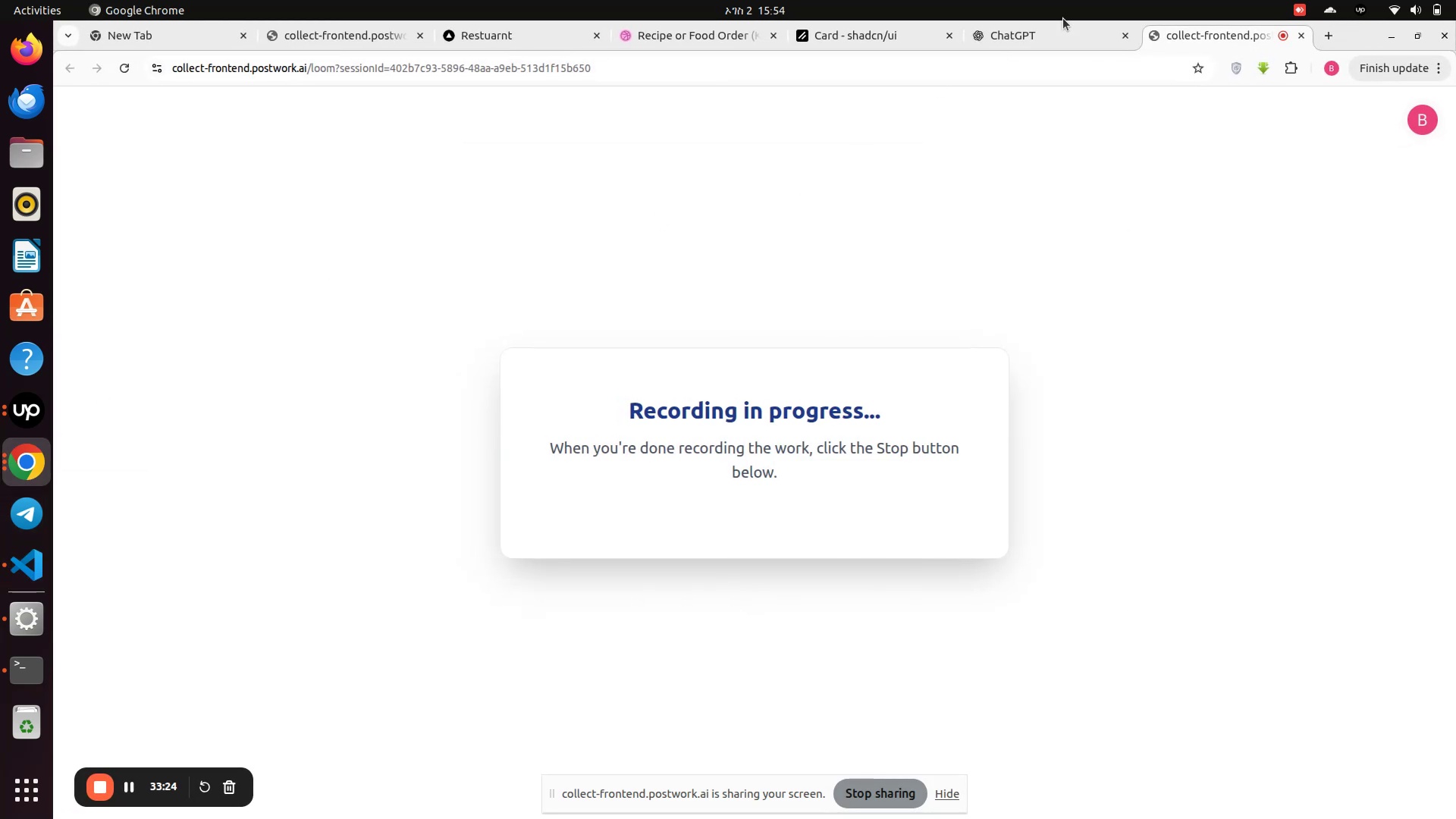 
left_click([1034, 46])
 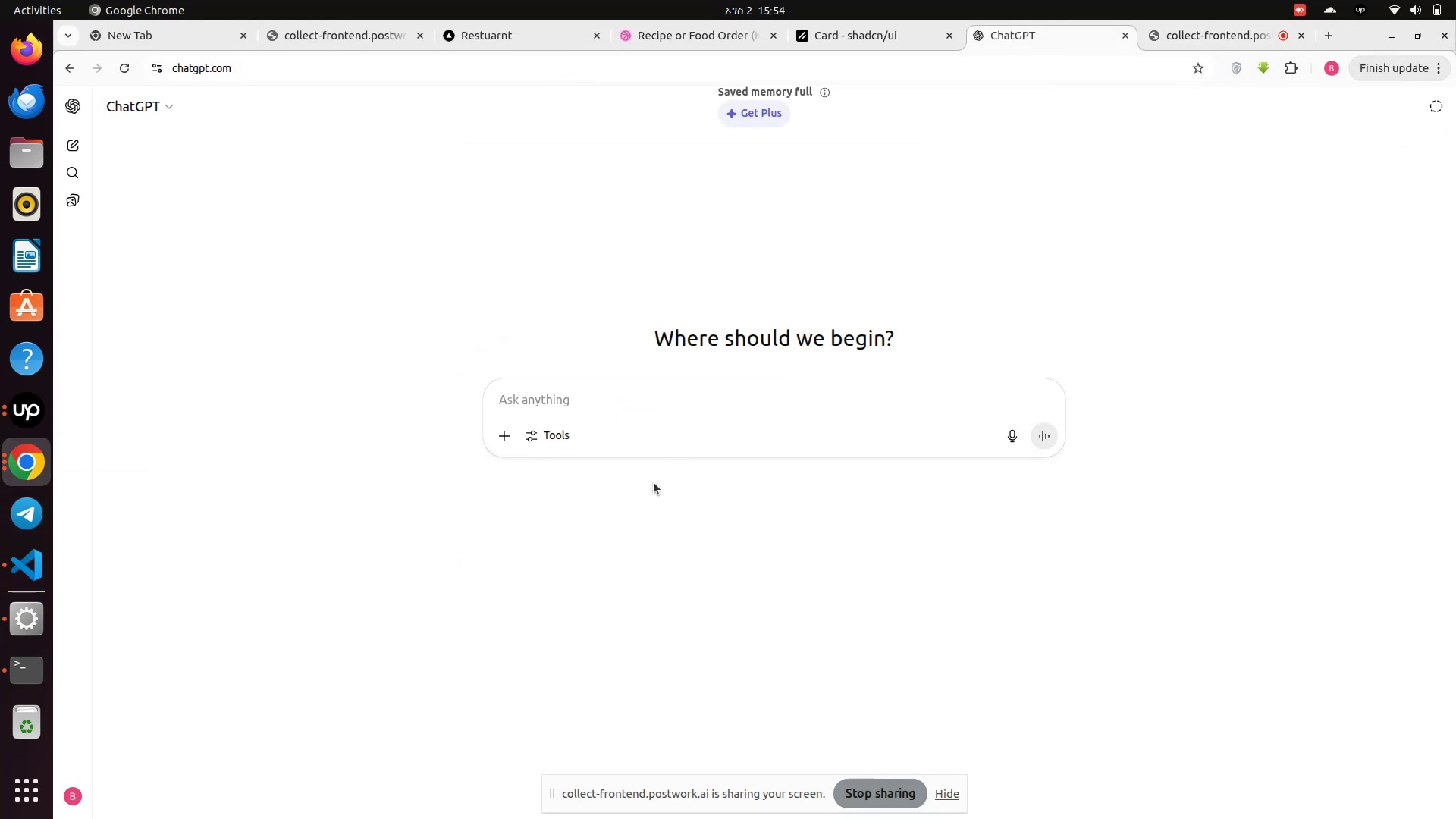 
key(Control+V)
 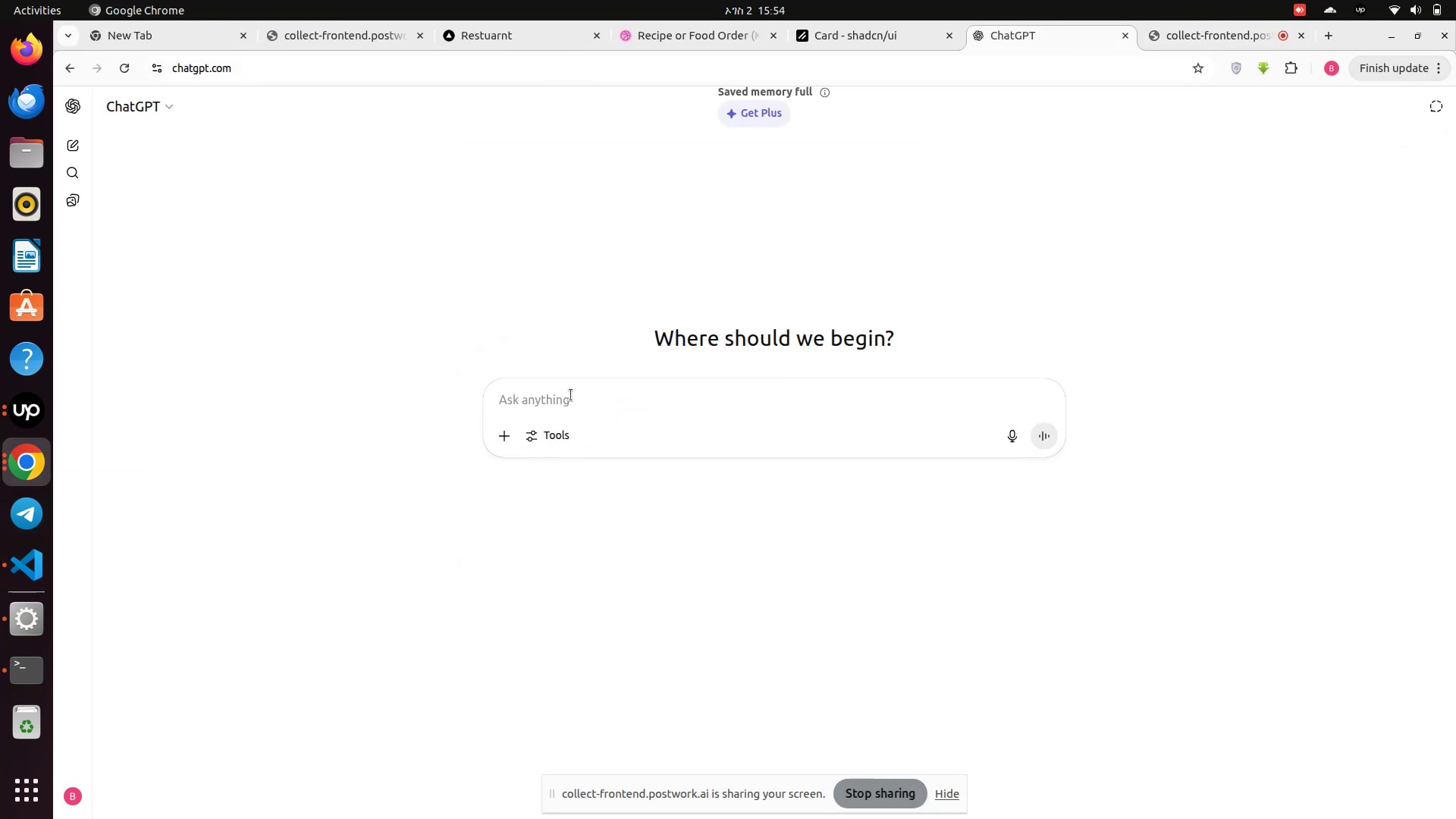 
key(Control+V)
 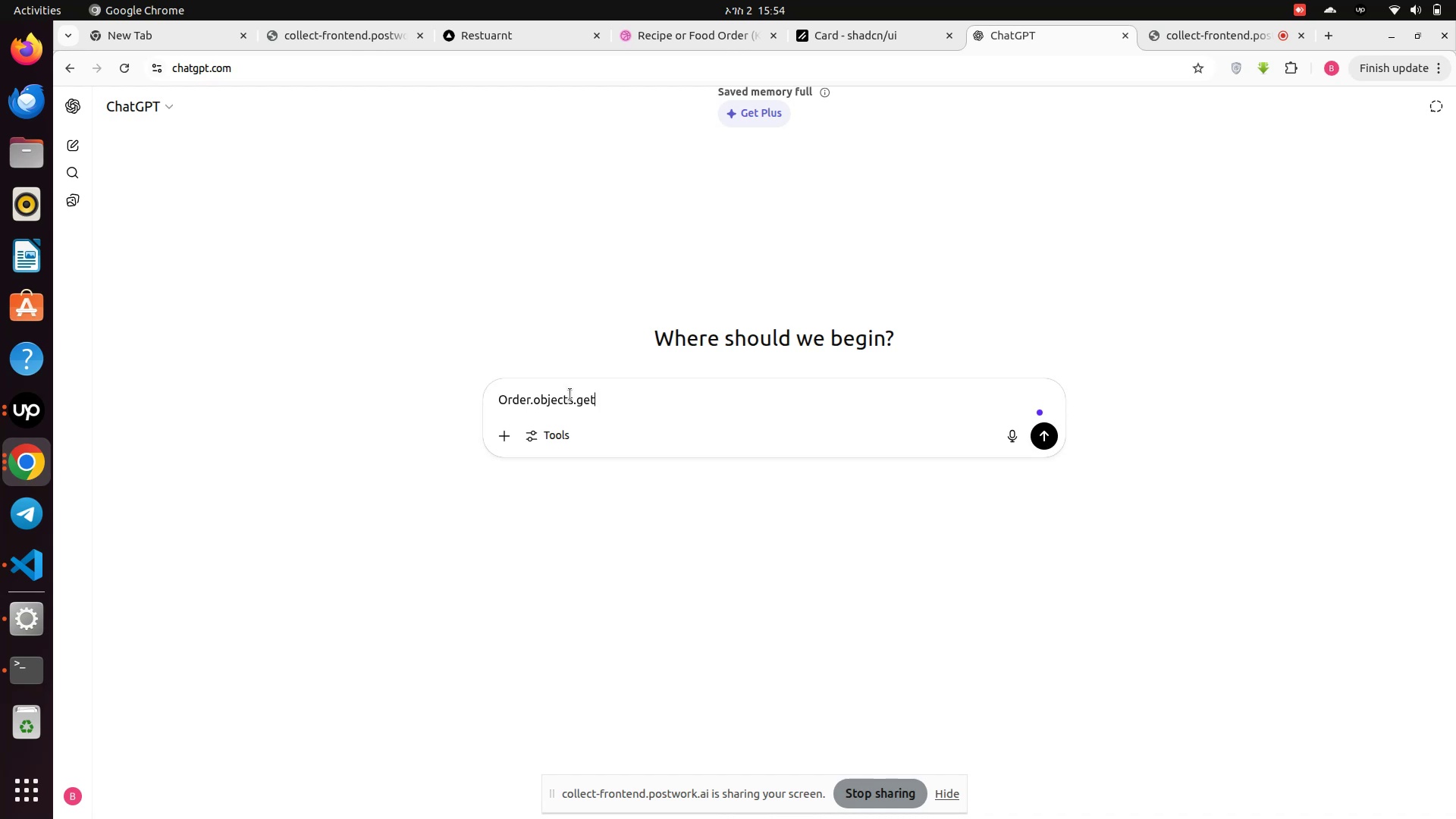 
type( in djna)
key(Backspace)
key(Backspace)
type(ango )
 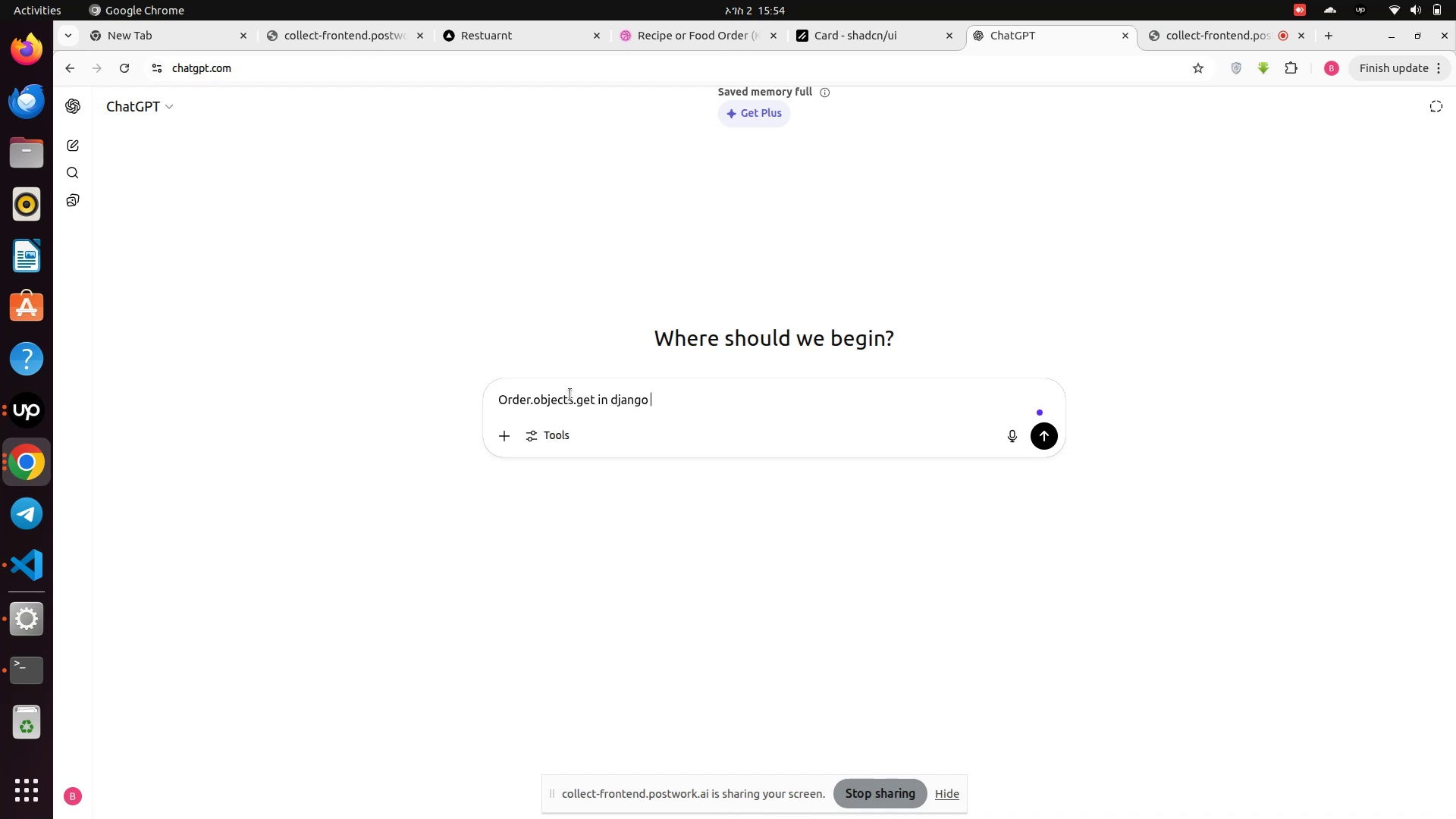 
key(Enter)
 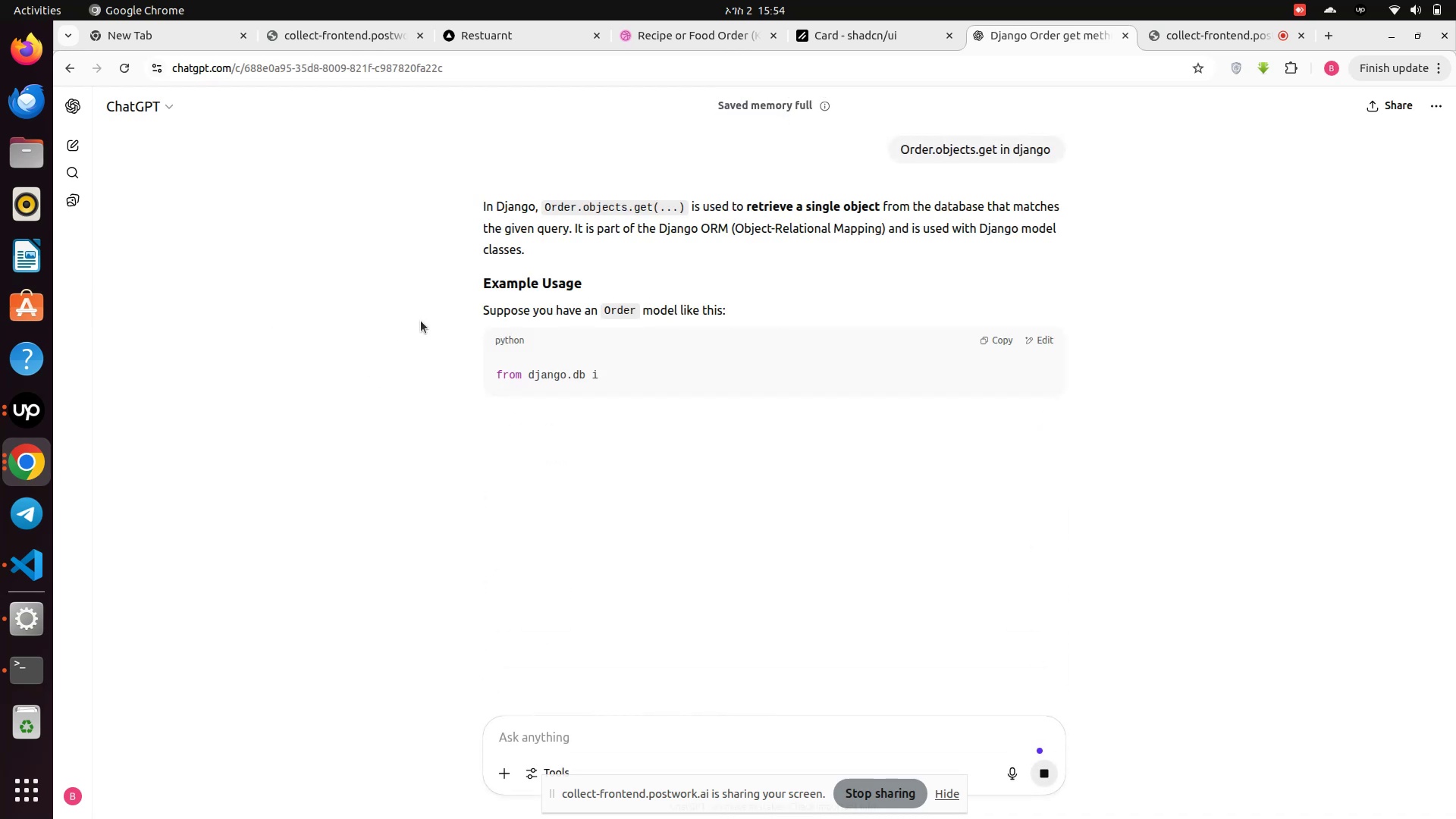 
scroll: coordinate [649, 351], scroll_direction: down, amount: 5.0
 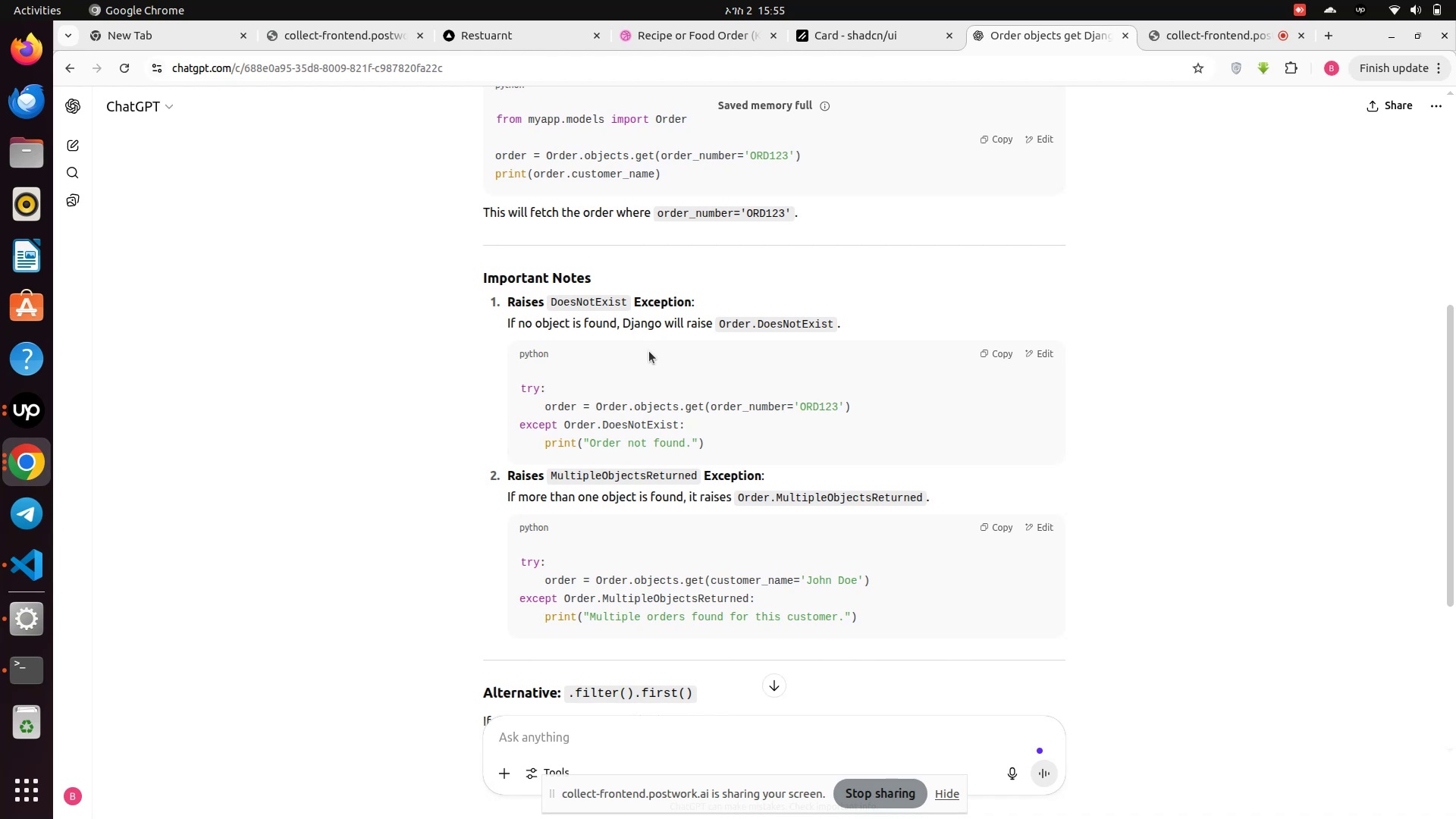 
wait(8.8)
 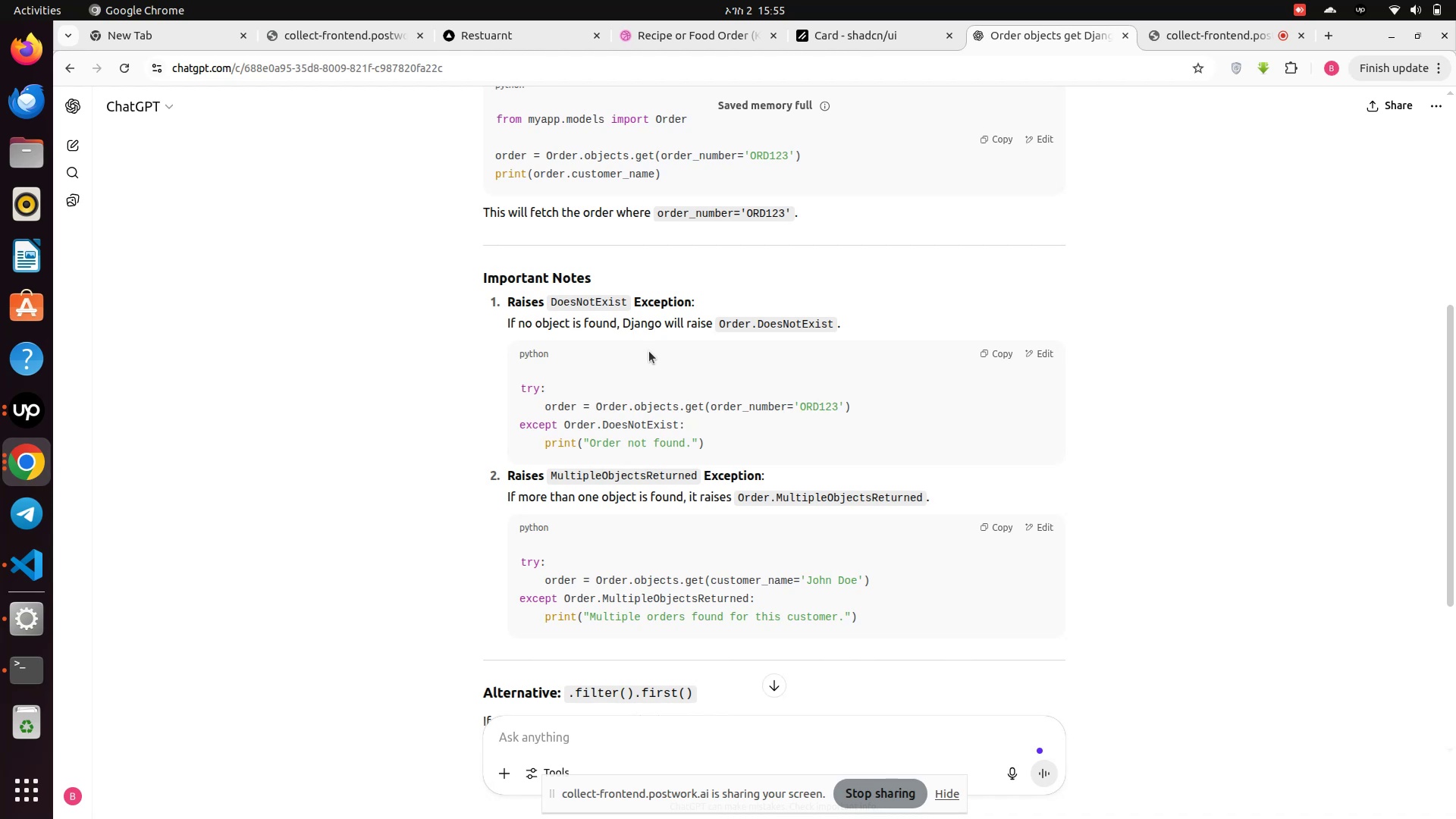 
scroll: coordinate [649, 351], scroll_direction: up, amount: 6.0
 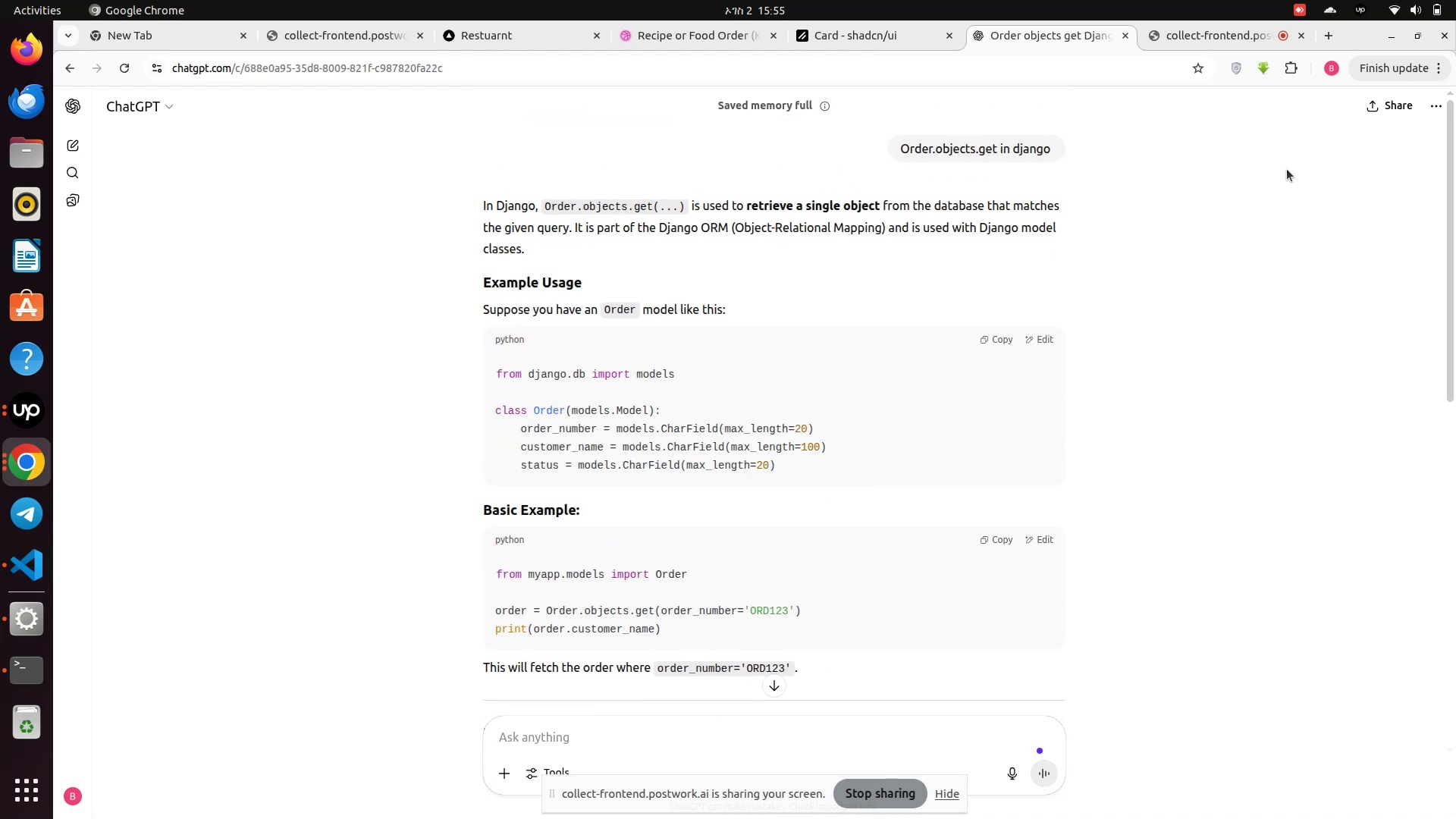 
left_click([1392, 42])
 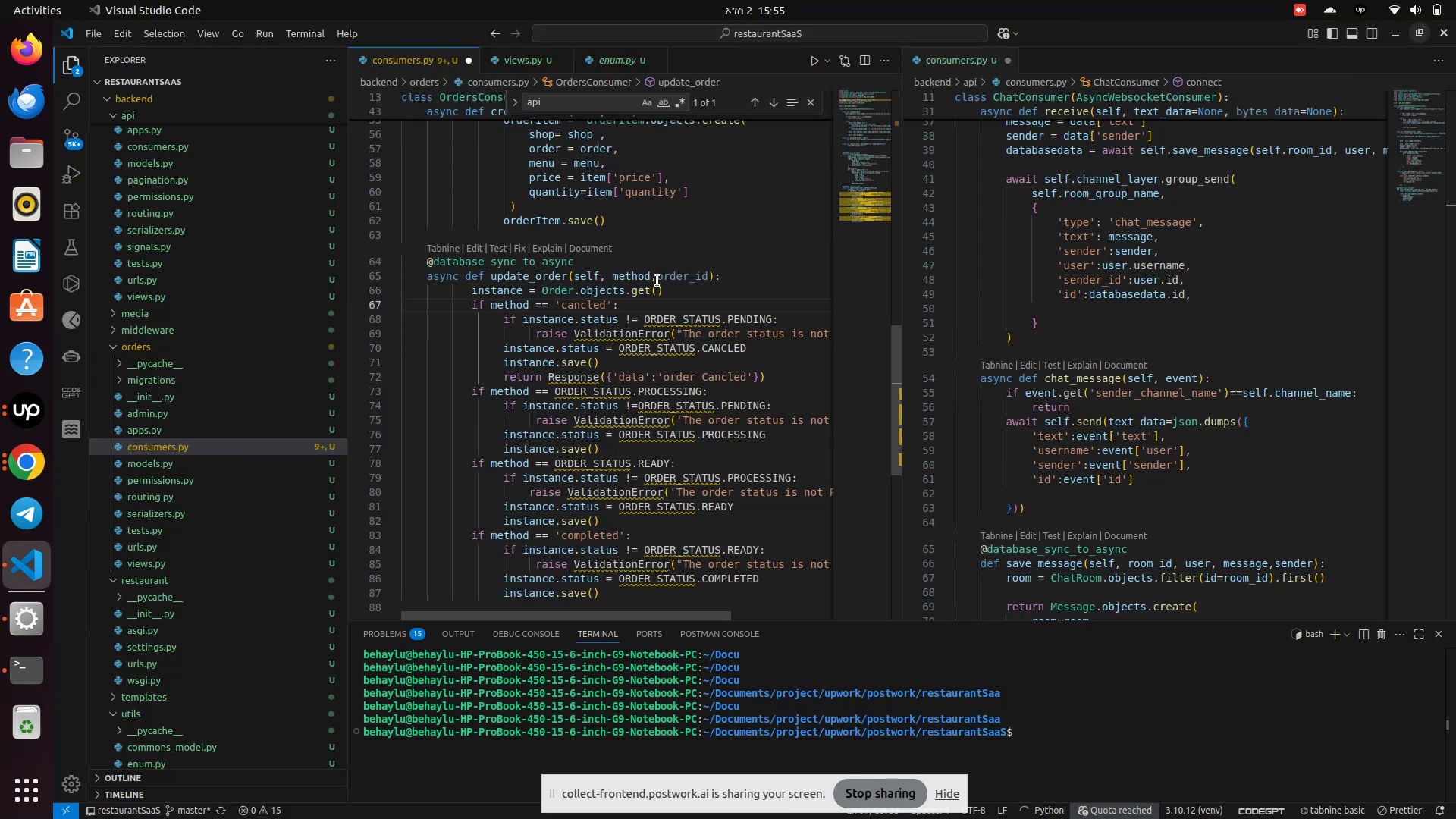 
left_click([658, 298])
 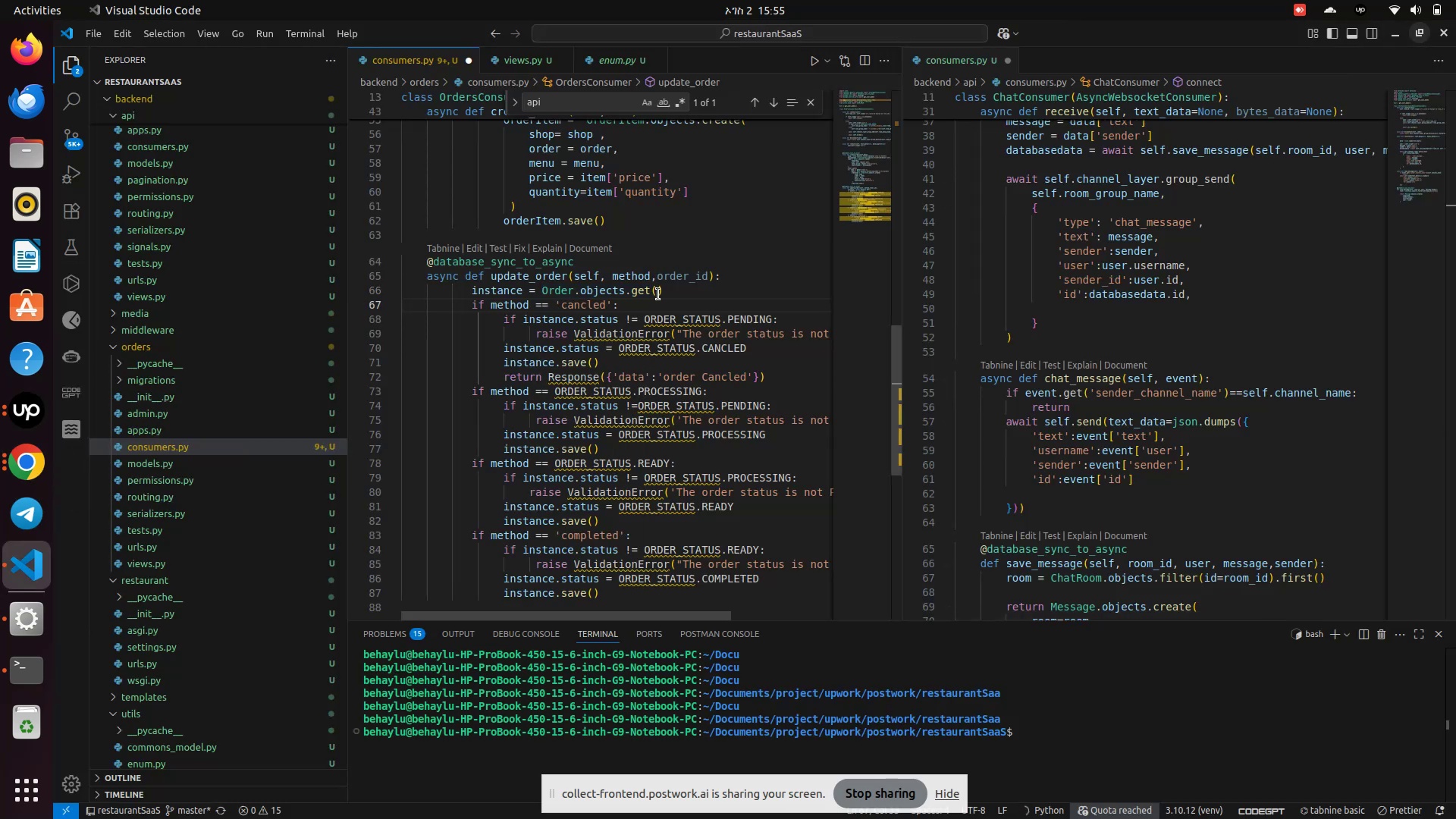 
left_click([658, 286])
 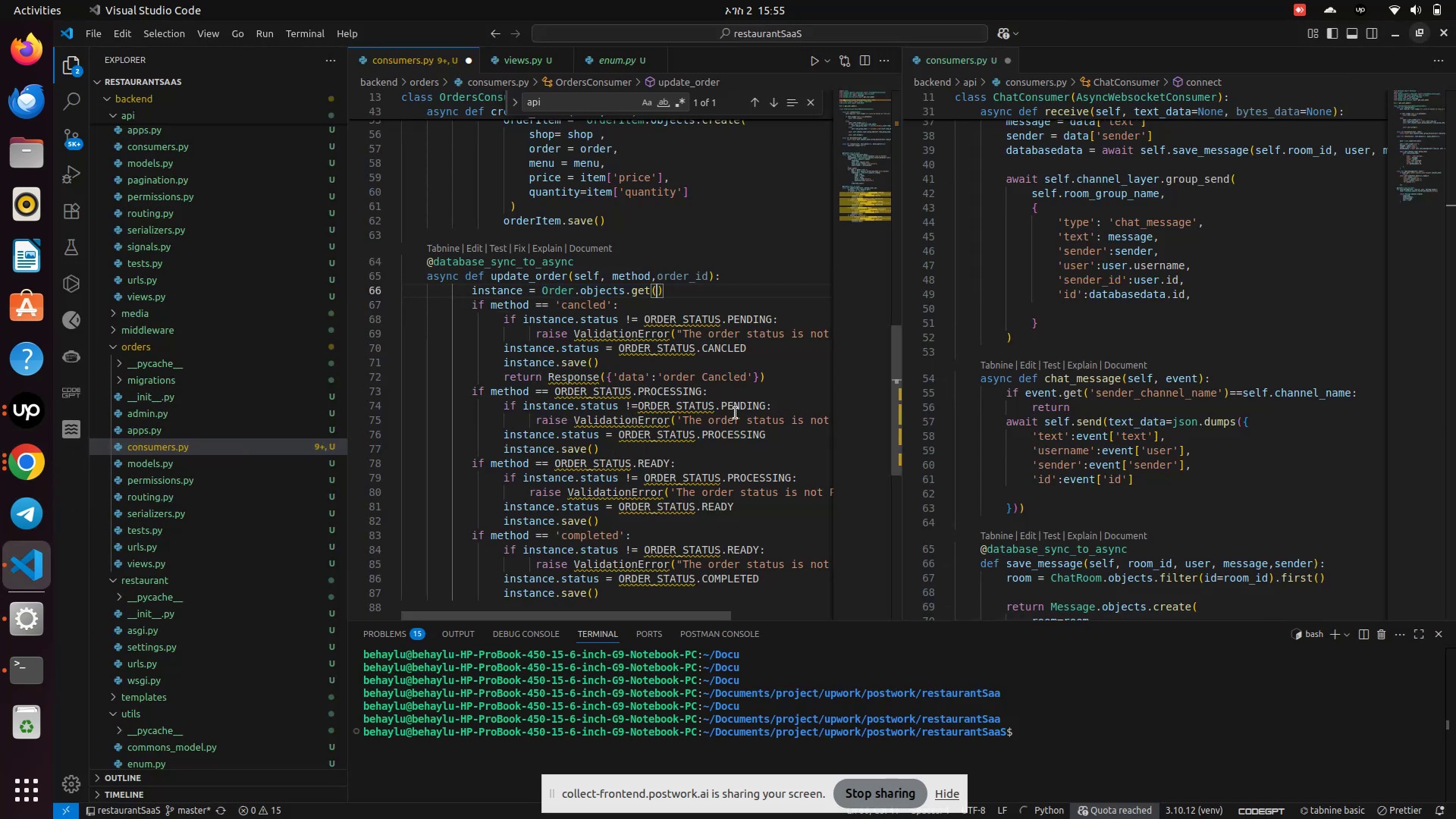 
type(id=or)
 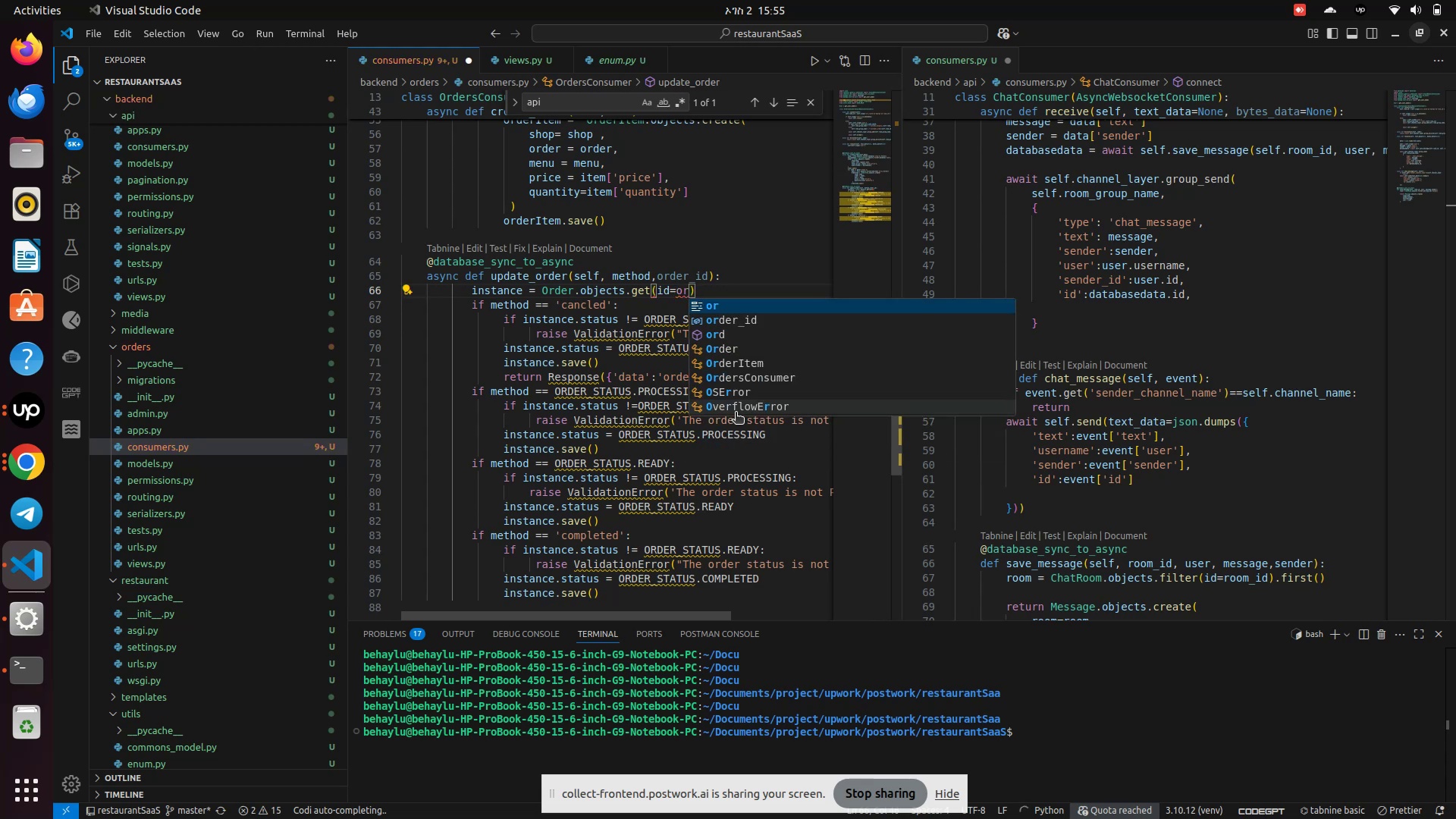 
key(ArrowDown)
 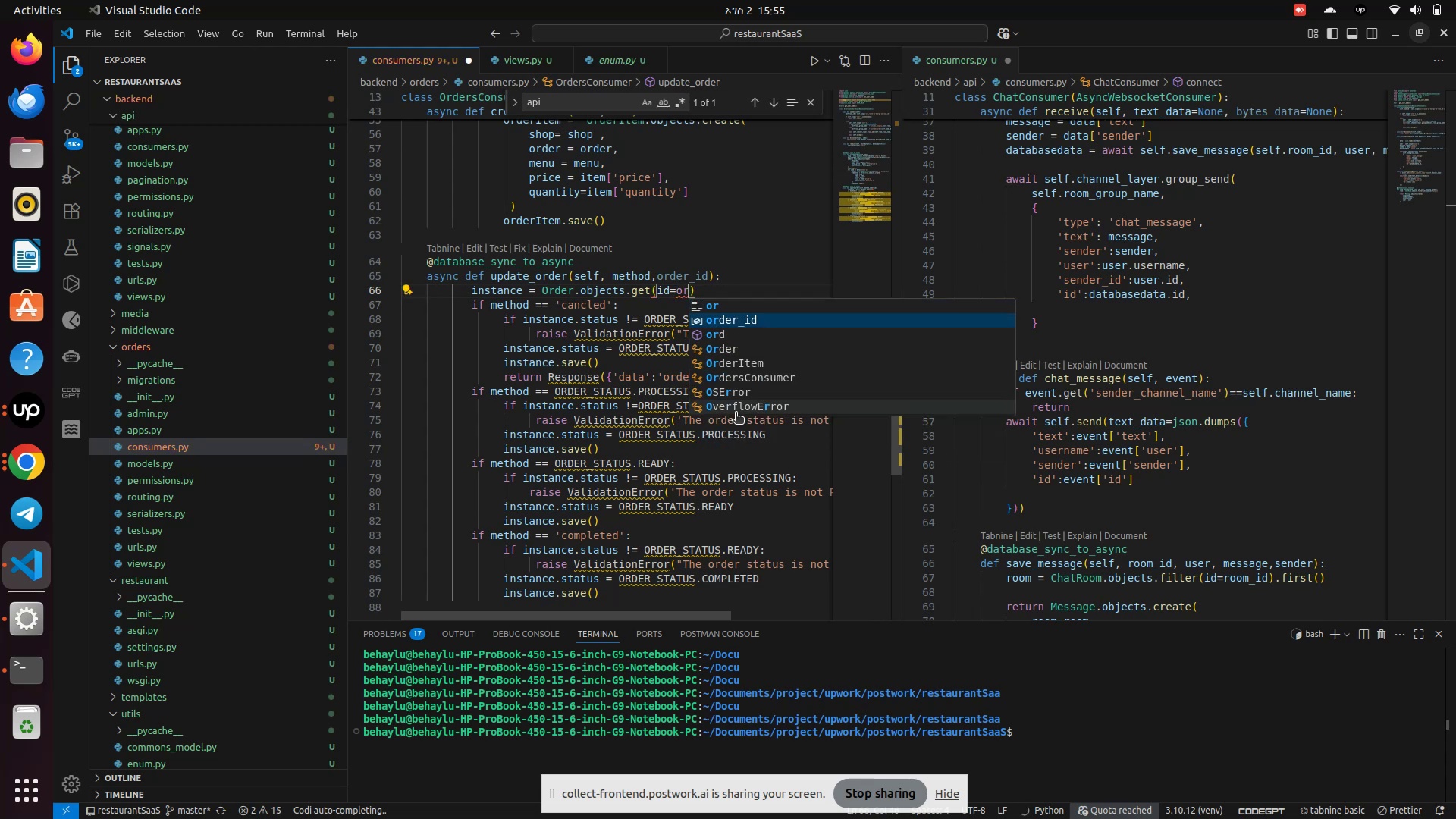 
key(Enter)
 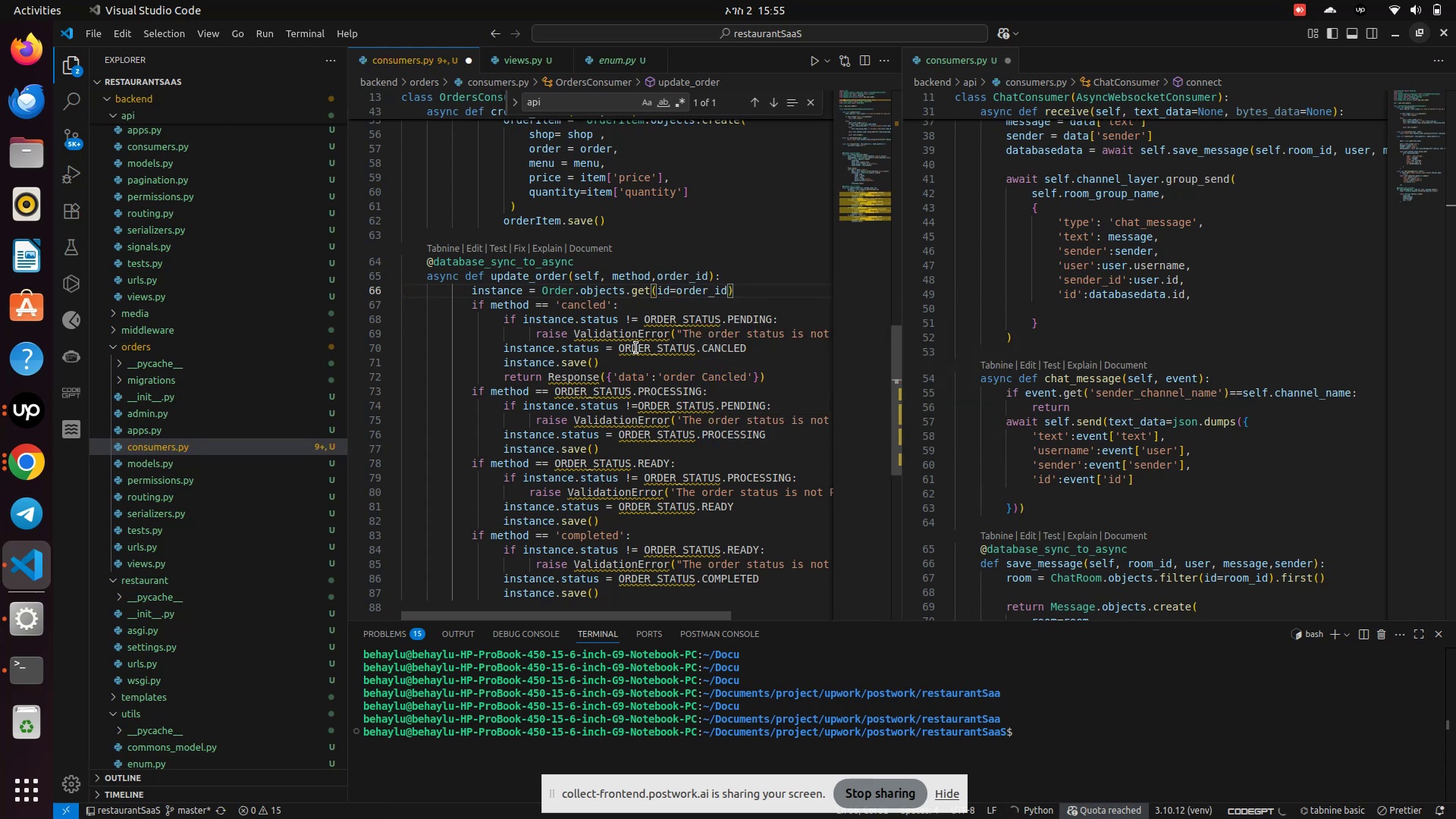 
left_click([544, 358])
 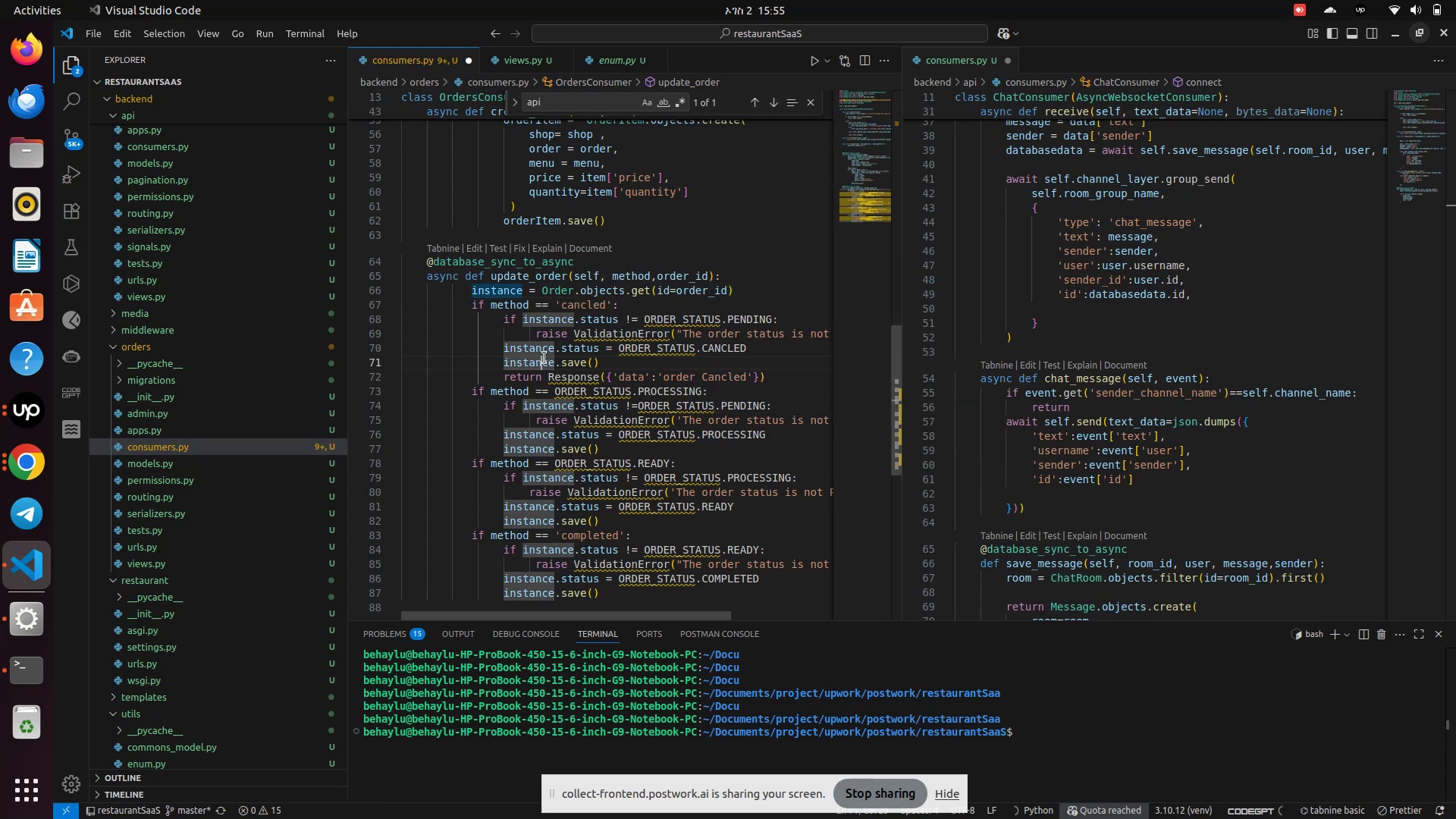 
mouse_move([672, 315])
 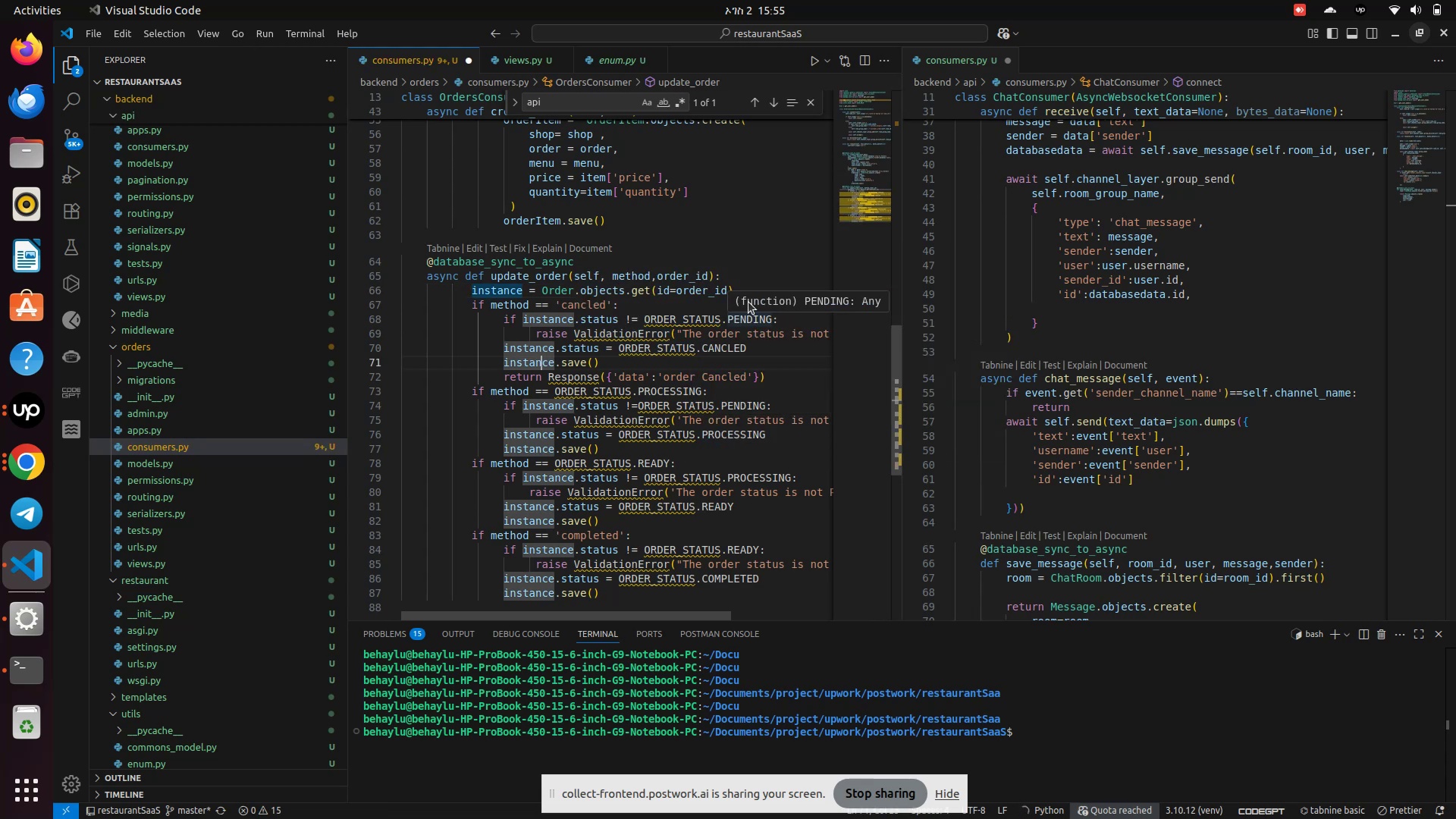 
mouse_move([662, 323])
 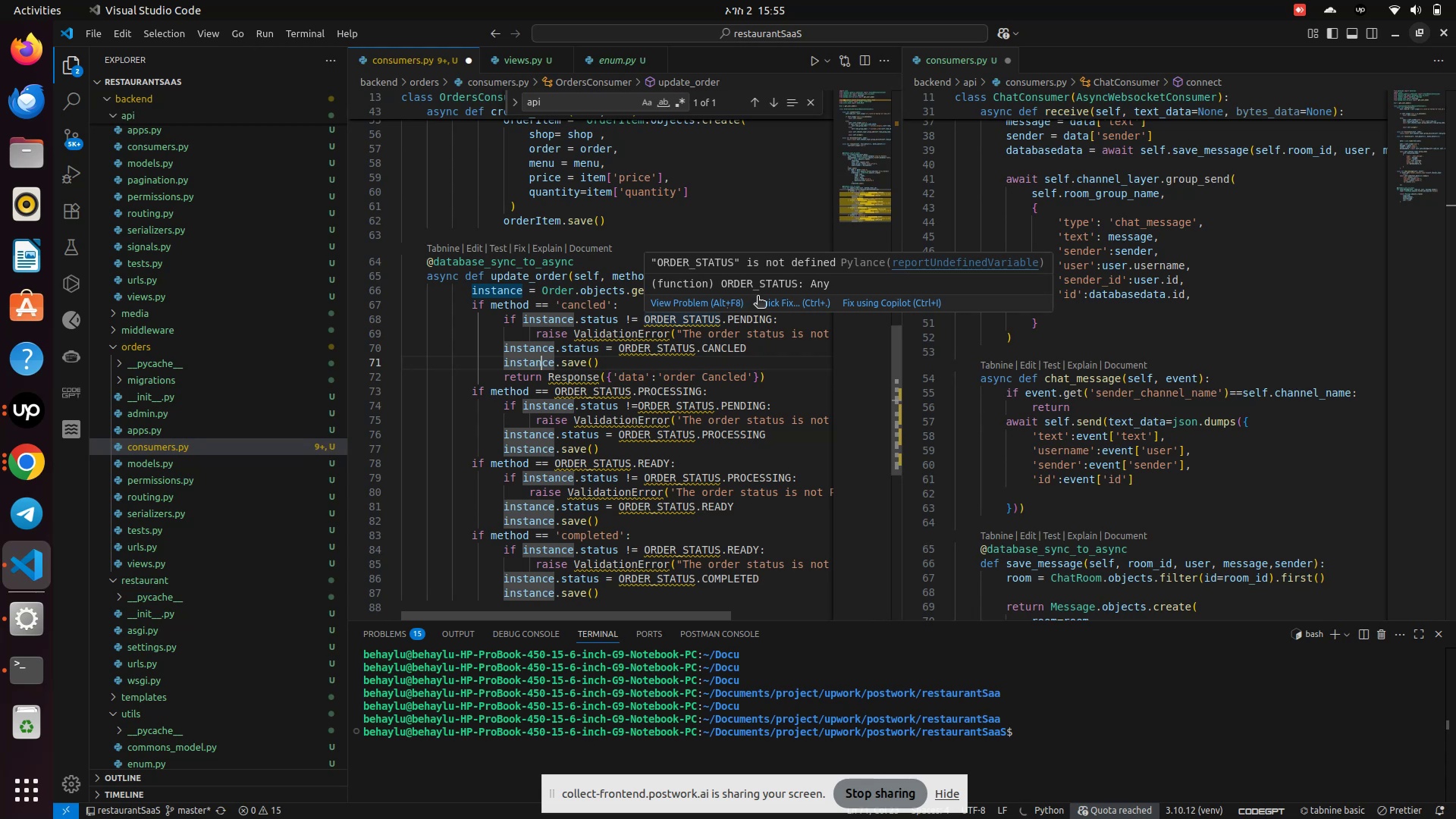 
left_click([778, 299])
 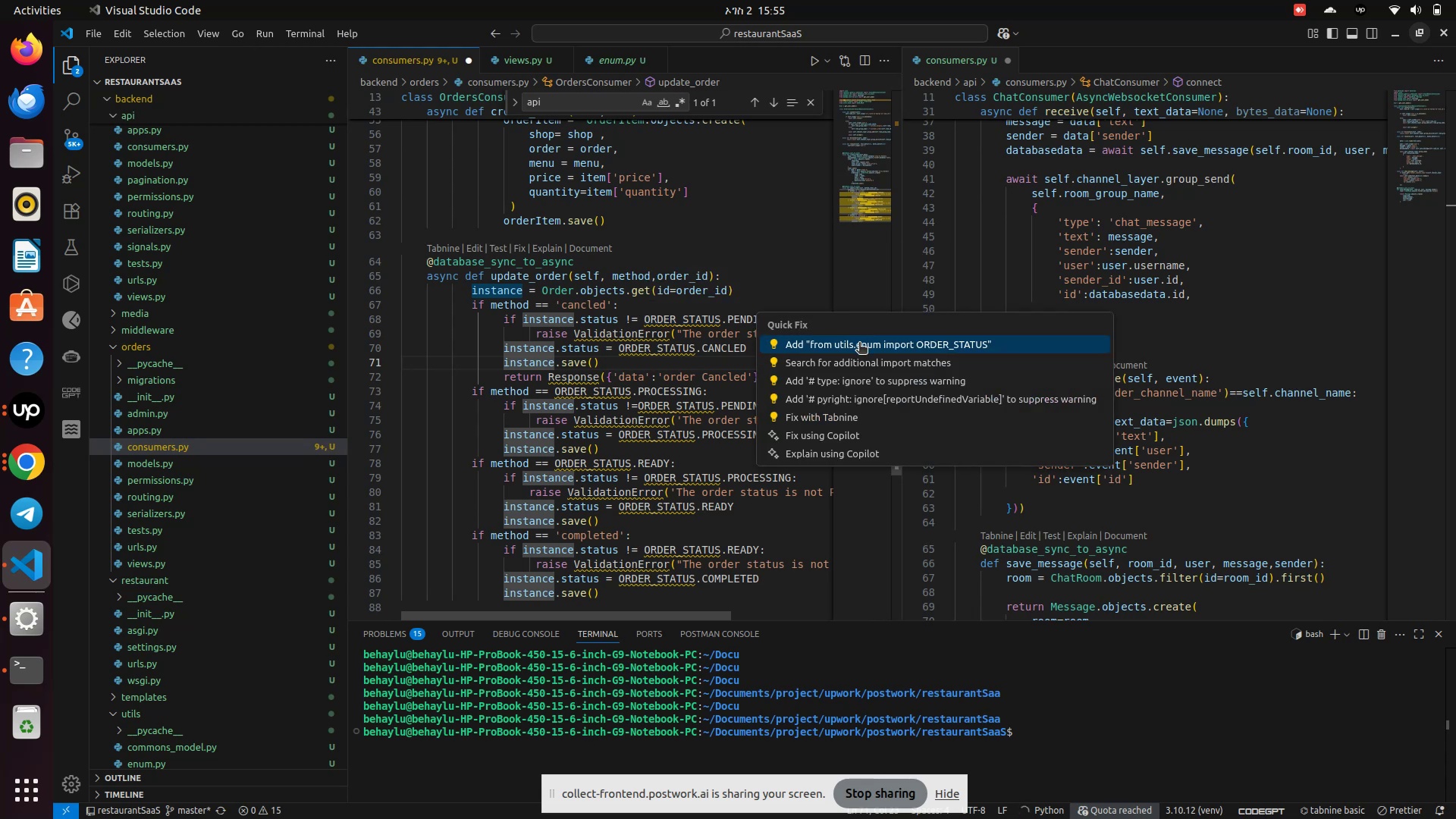 
left_click([859, 344])
 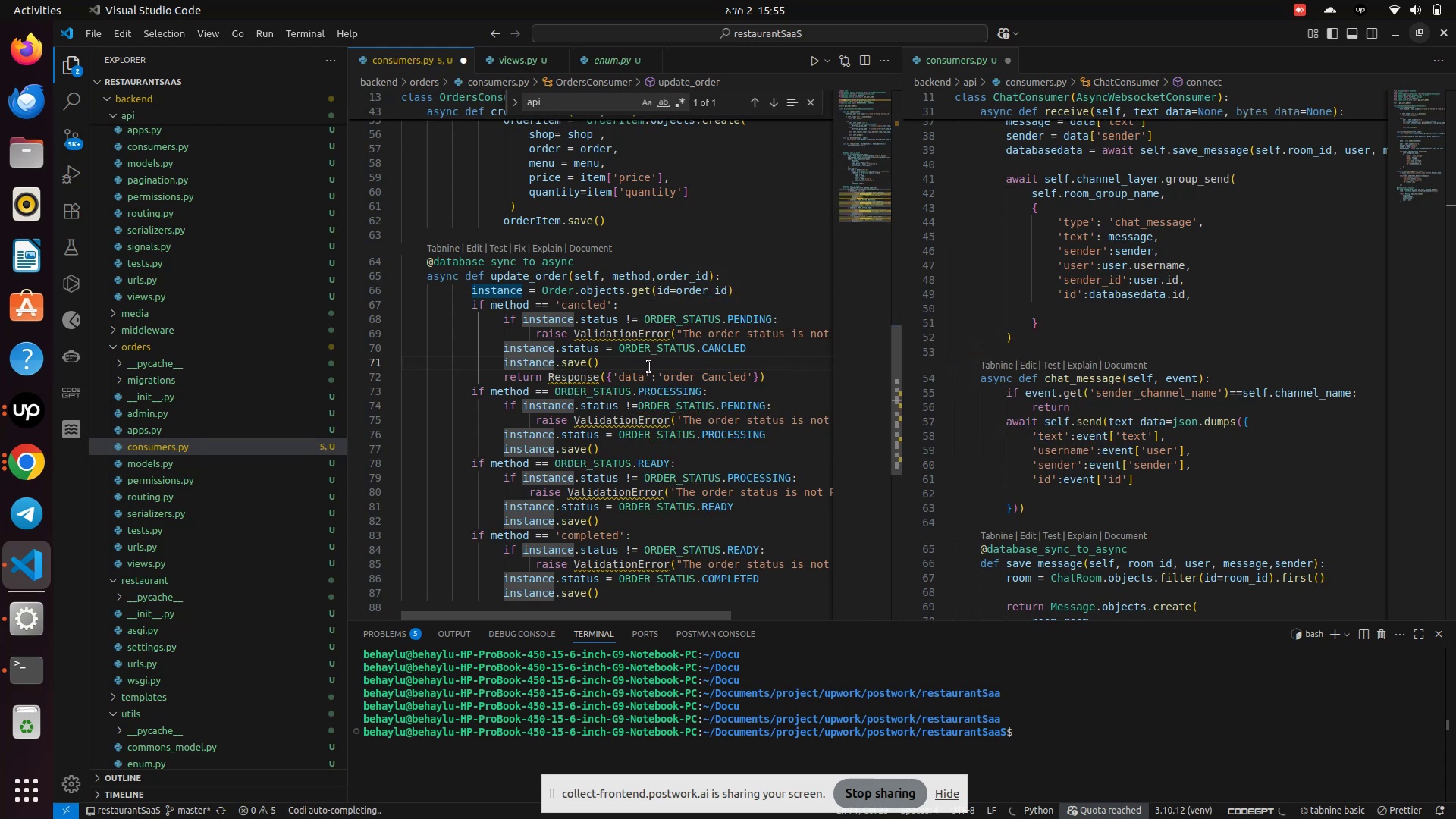 
mouse_move([618, 328])
 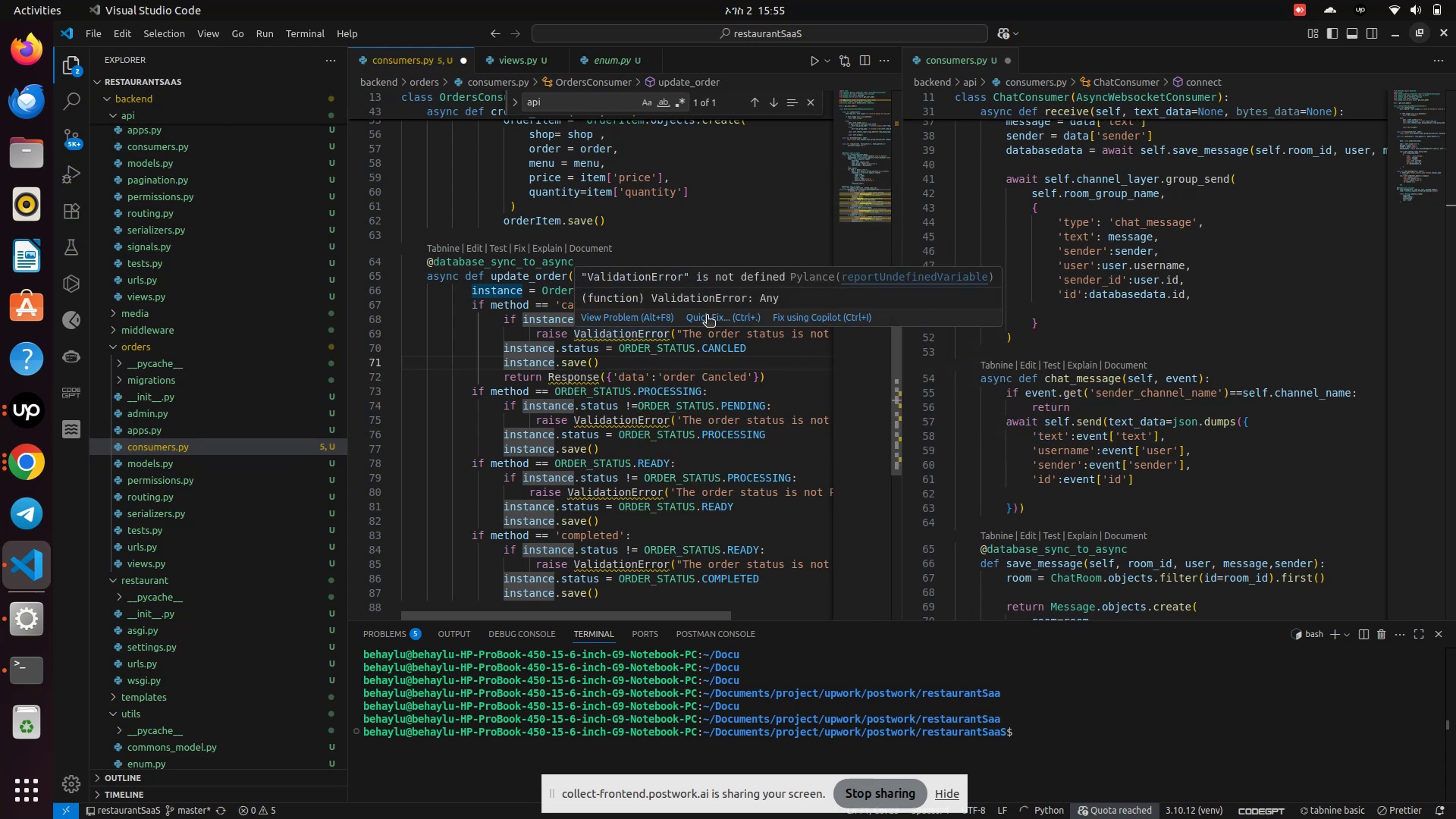 
left_click([707, 316])
 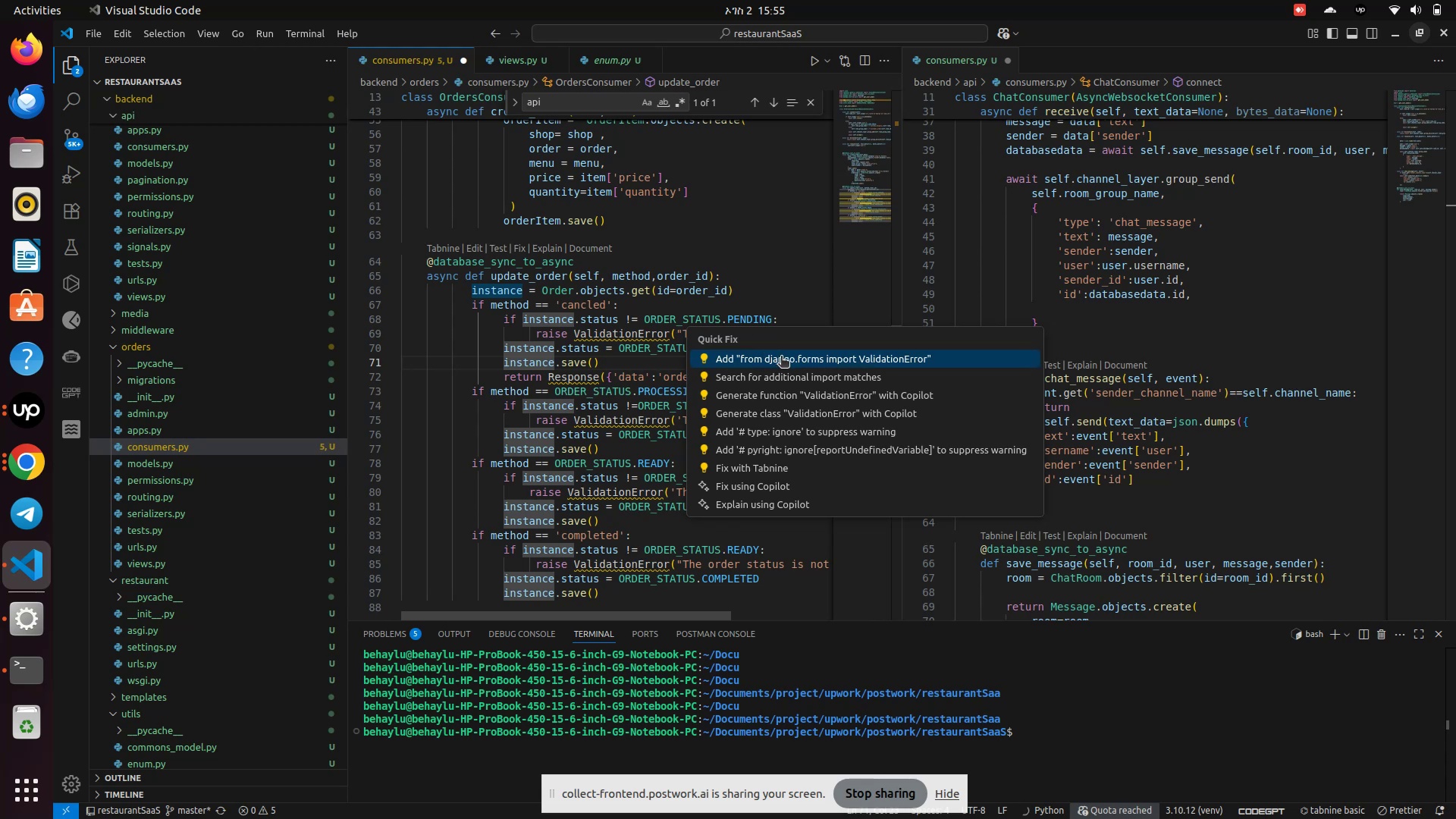 
left_click([781, 357])
 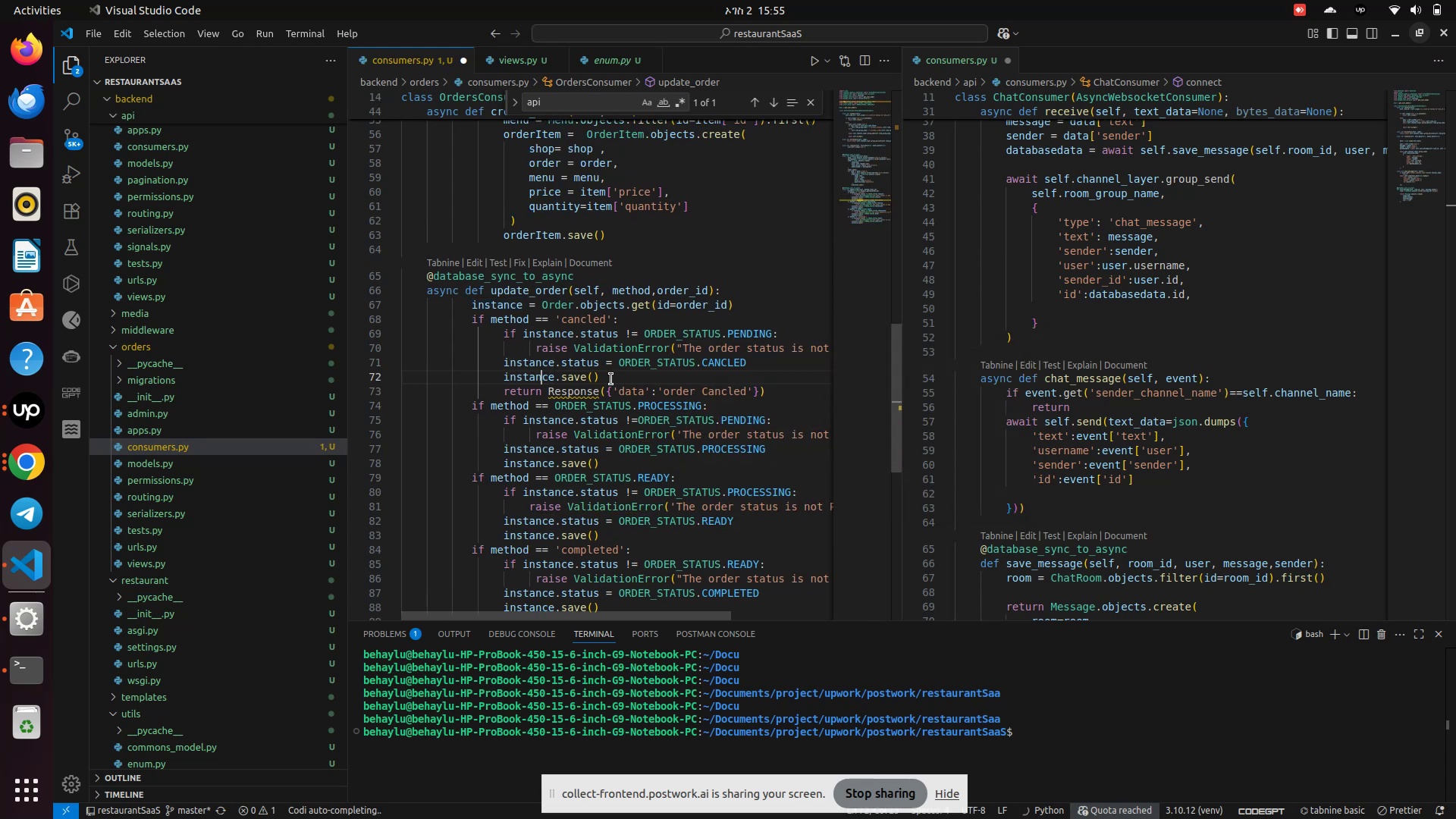 
mouse_move([569, 392])
 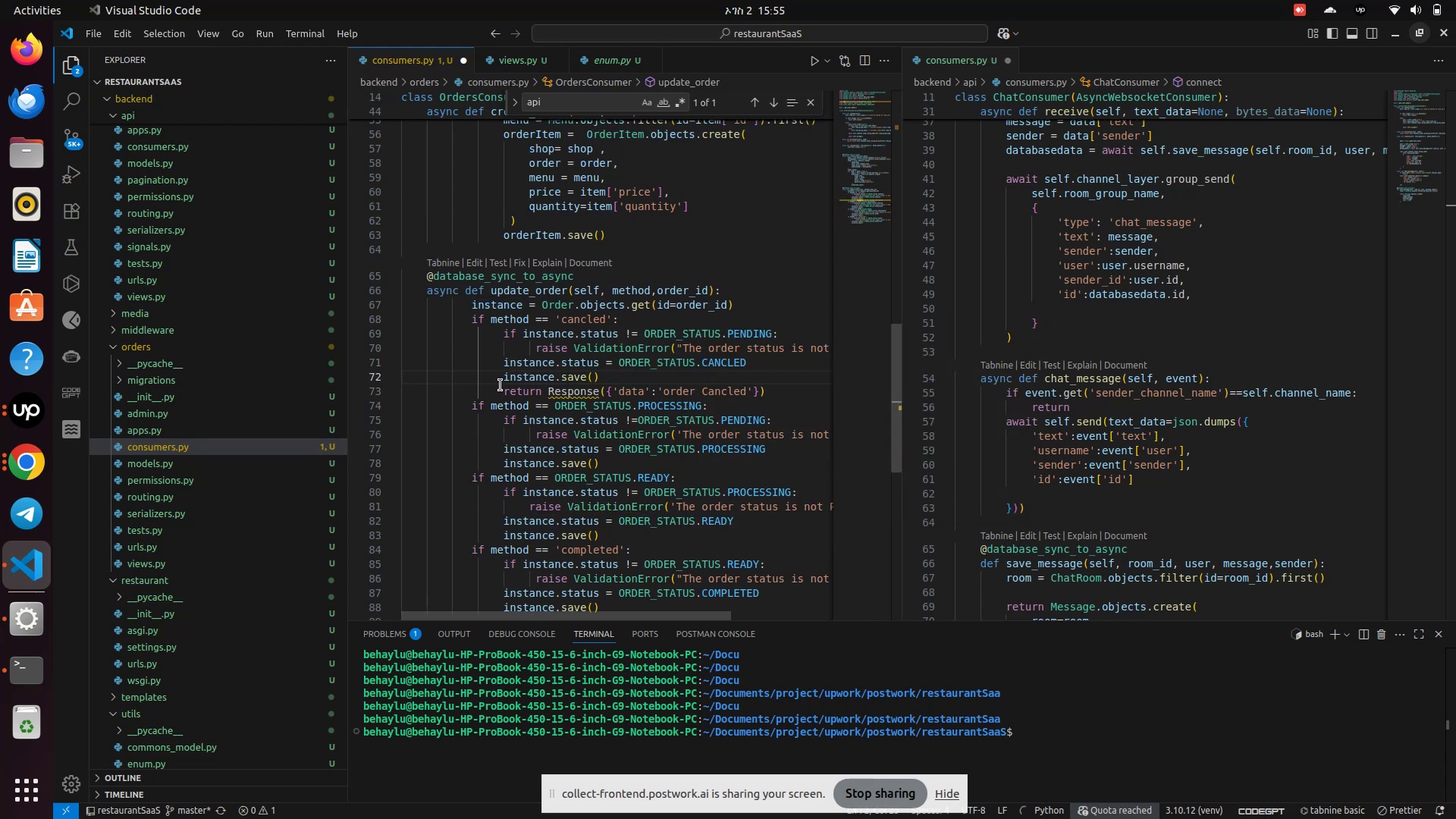 
left_click_drag(start_coordinate=[500, 385], to_coordinate=[770, 394])
 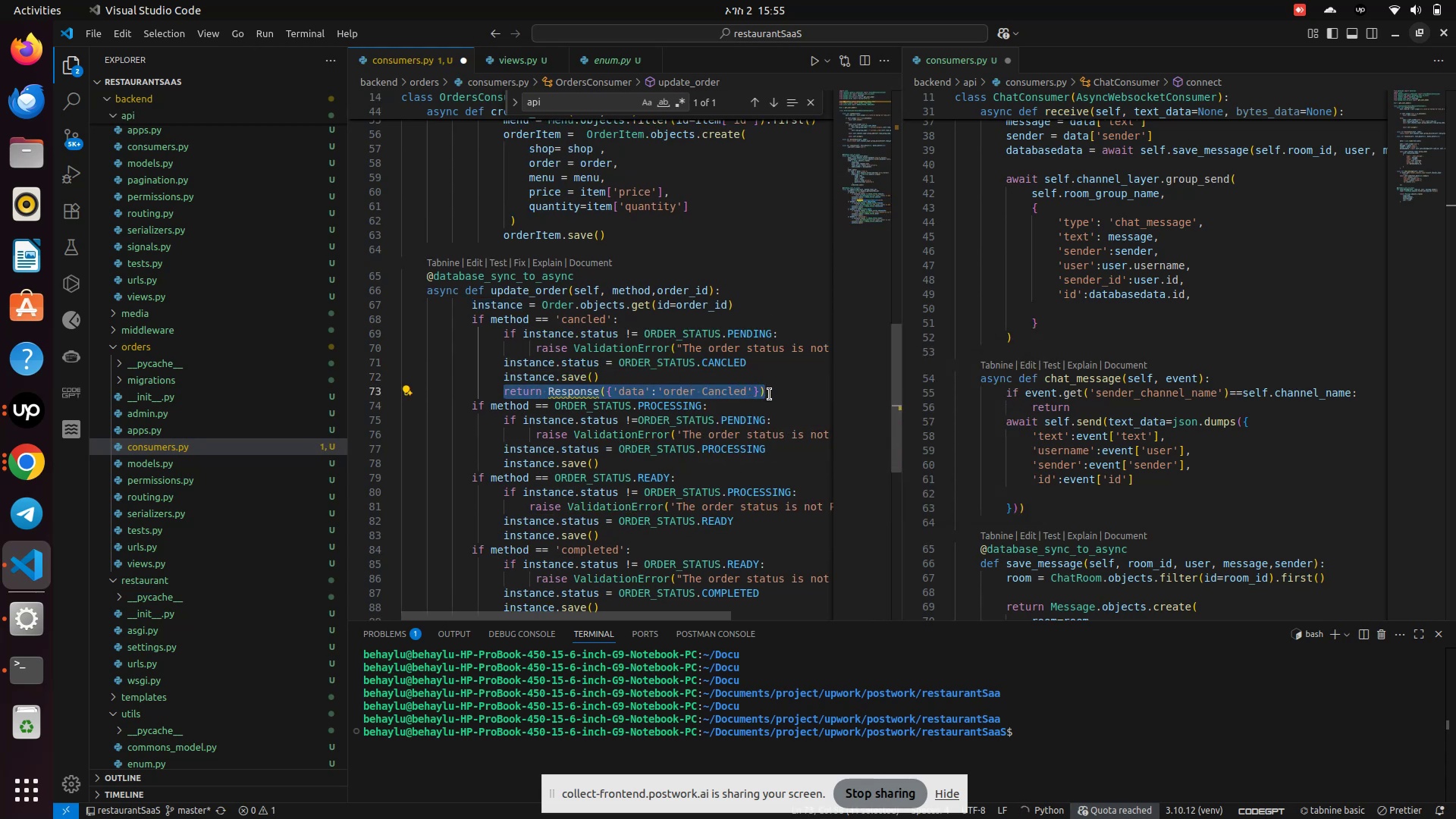 
key(Backspace)
 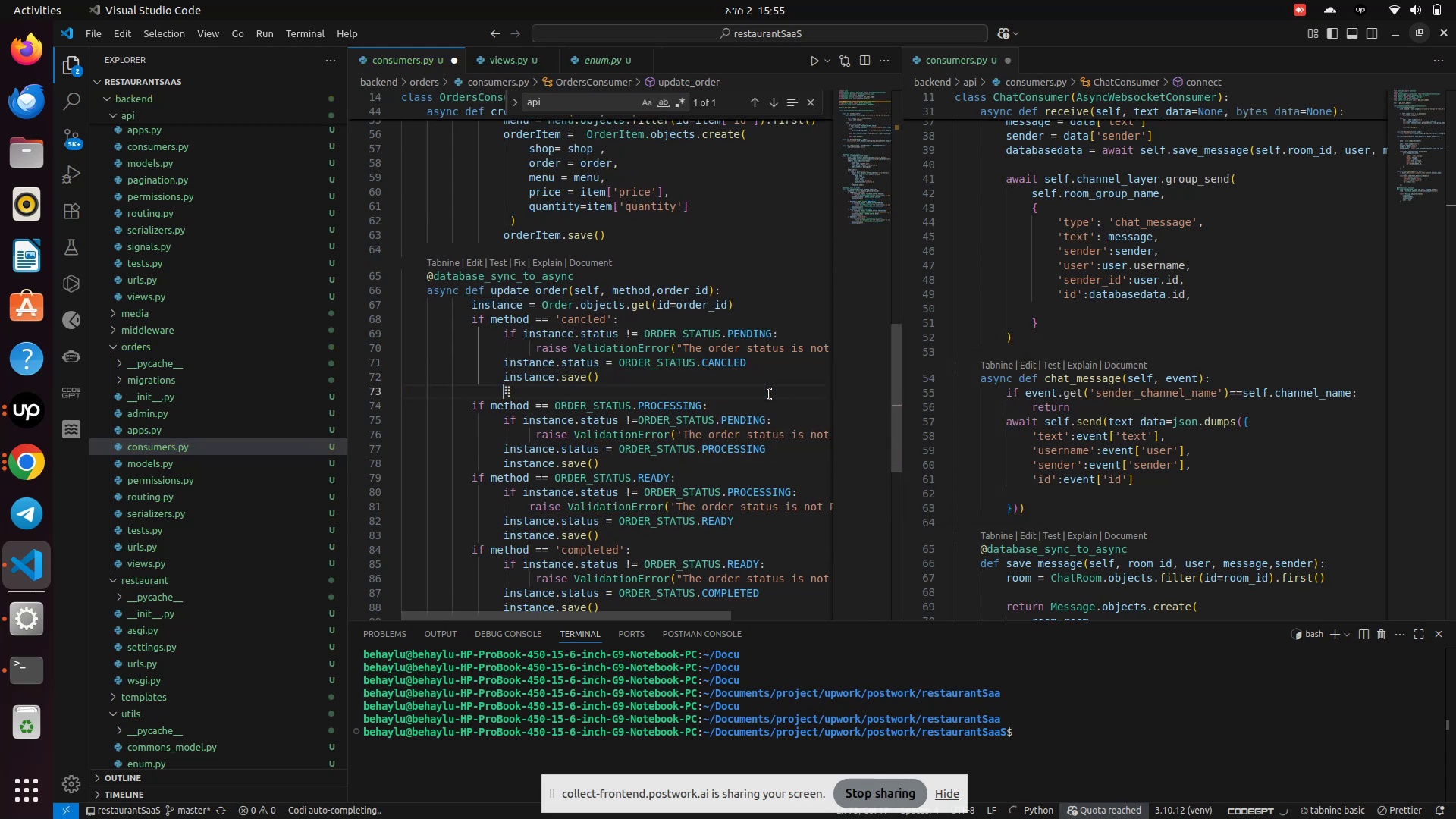 
scroll: coordinate [770, 394], scroll_direction: down, amount: 2.0
 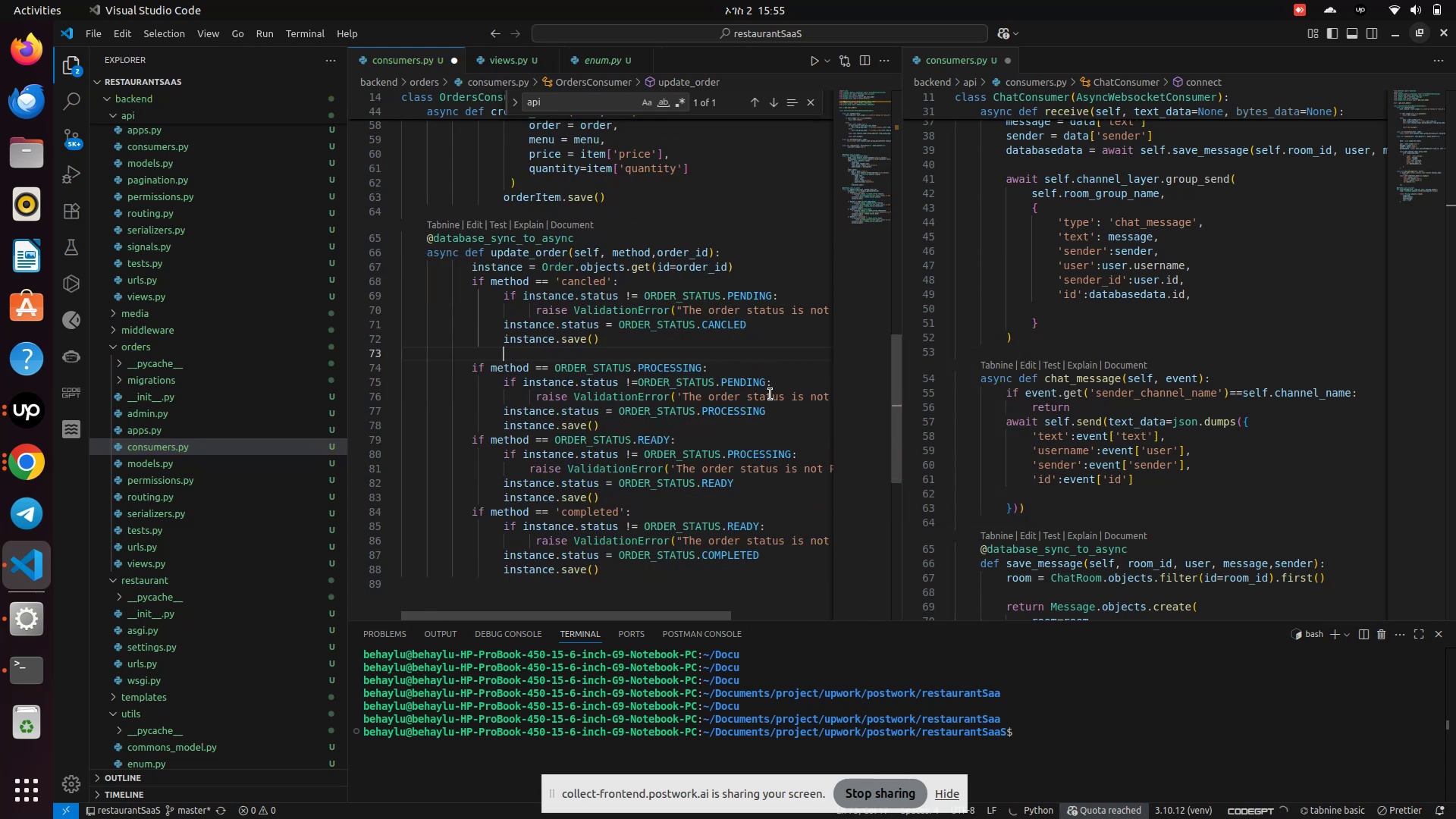 
scroll: coordinate [770, 394], scroll_direction: up, amount: 3.0
 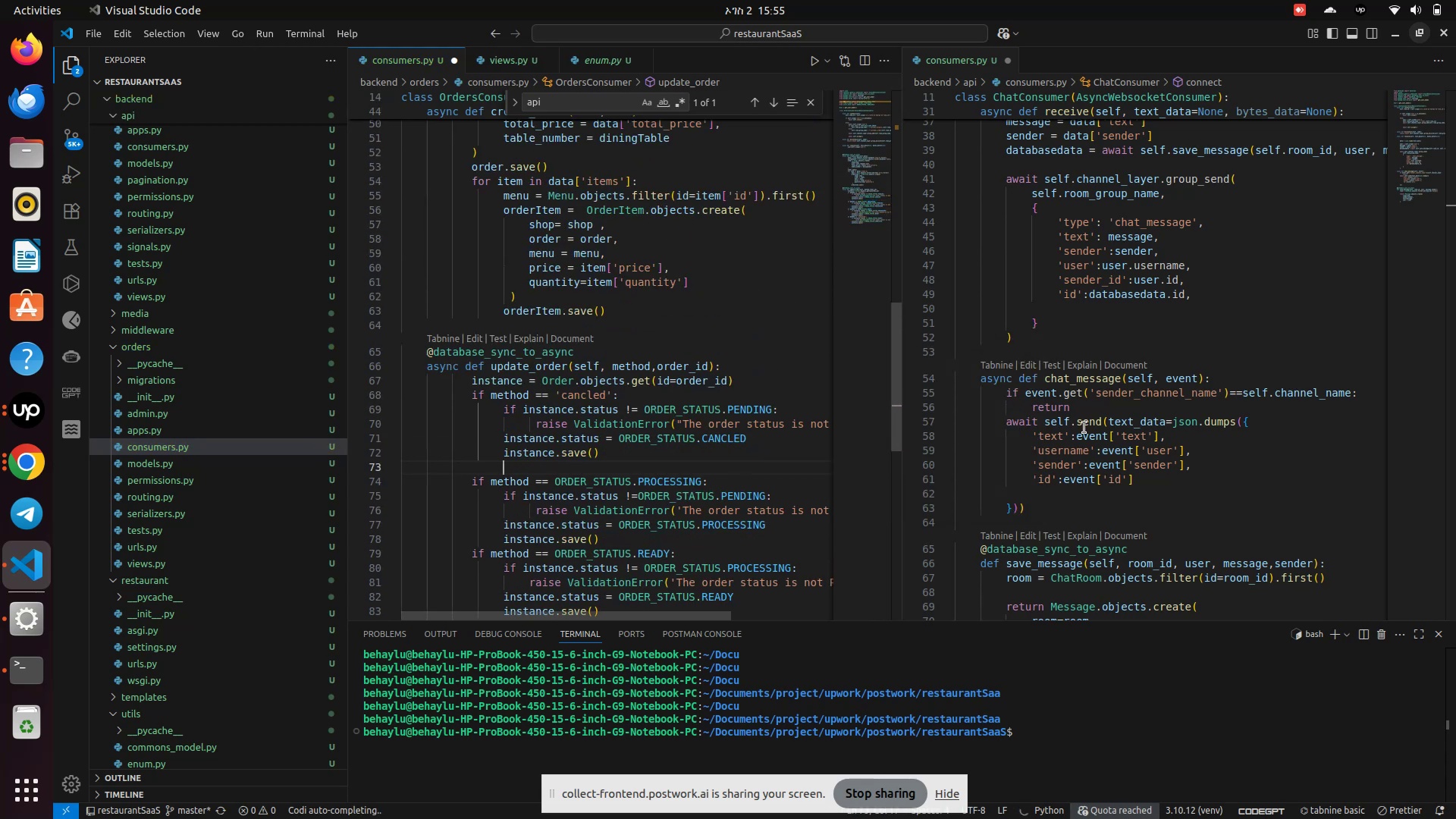 
scroll: coordinate [1365, 494], scroll_direction: down, amount: 4.0
 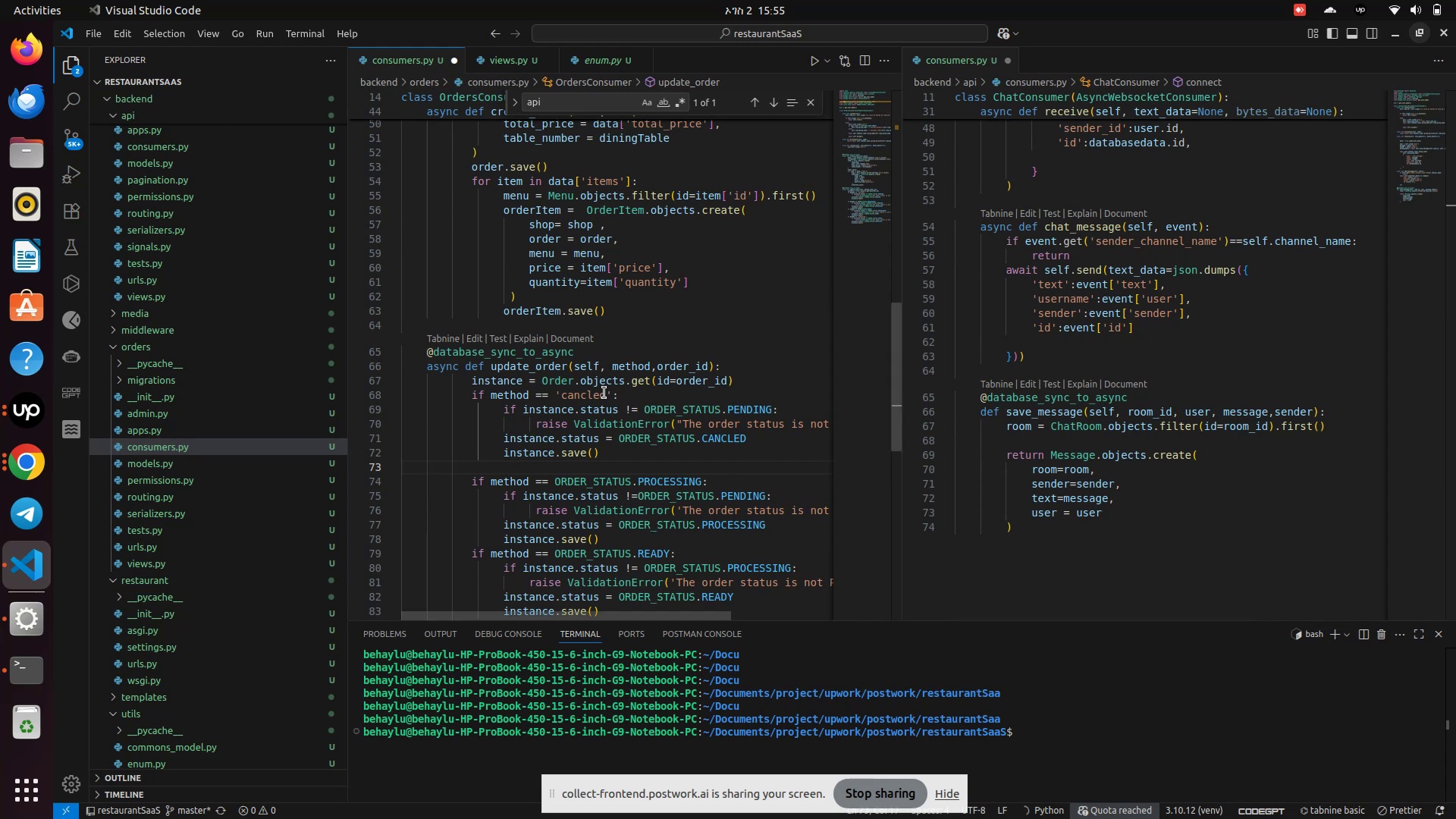 
key(Control+Z)
 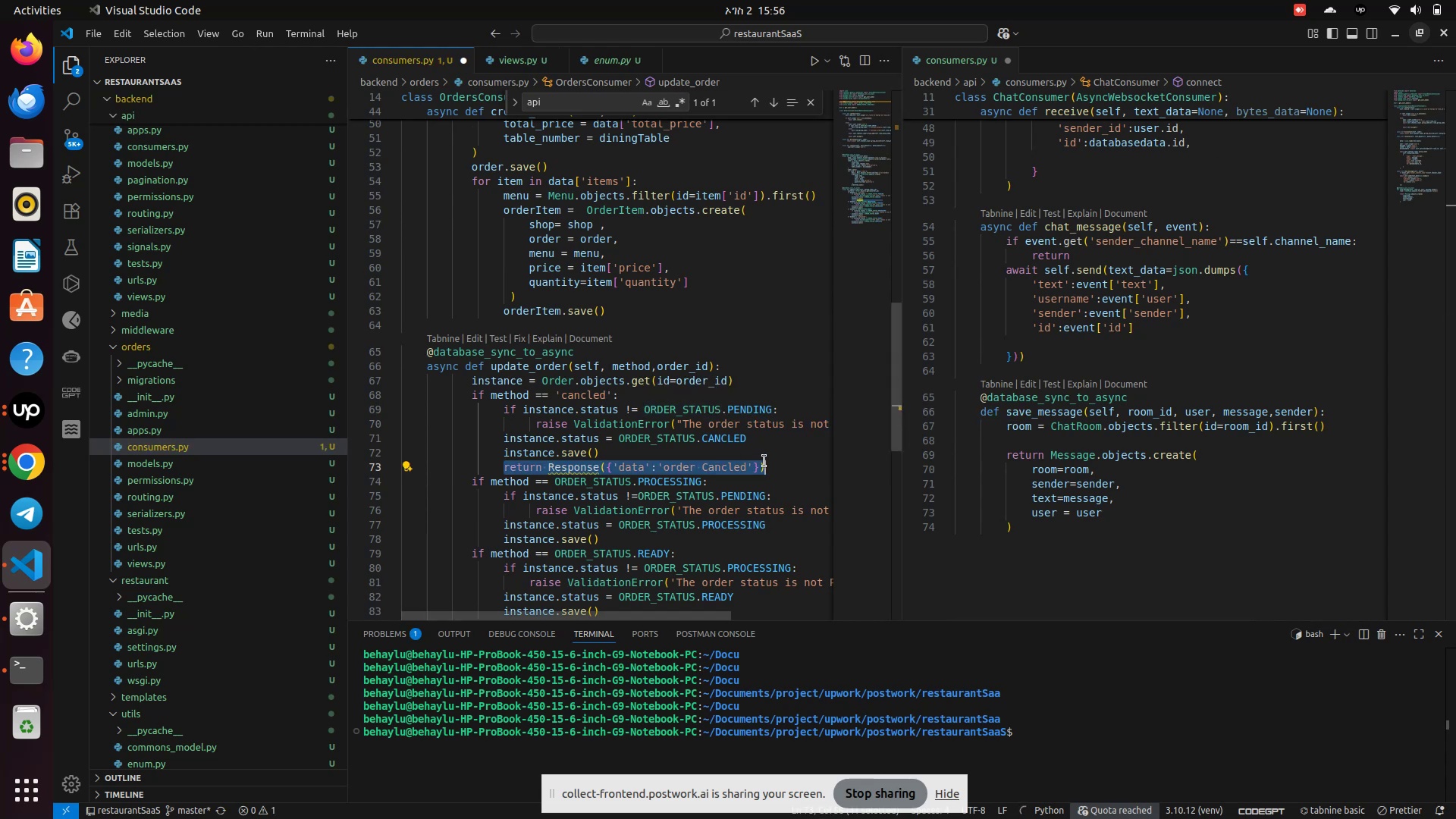 
left_click([783, 470])
 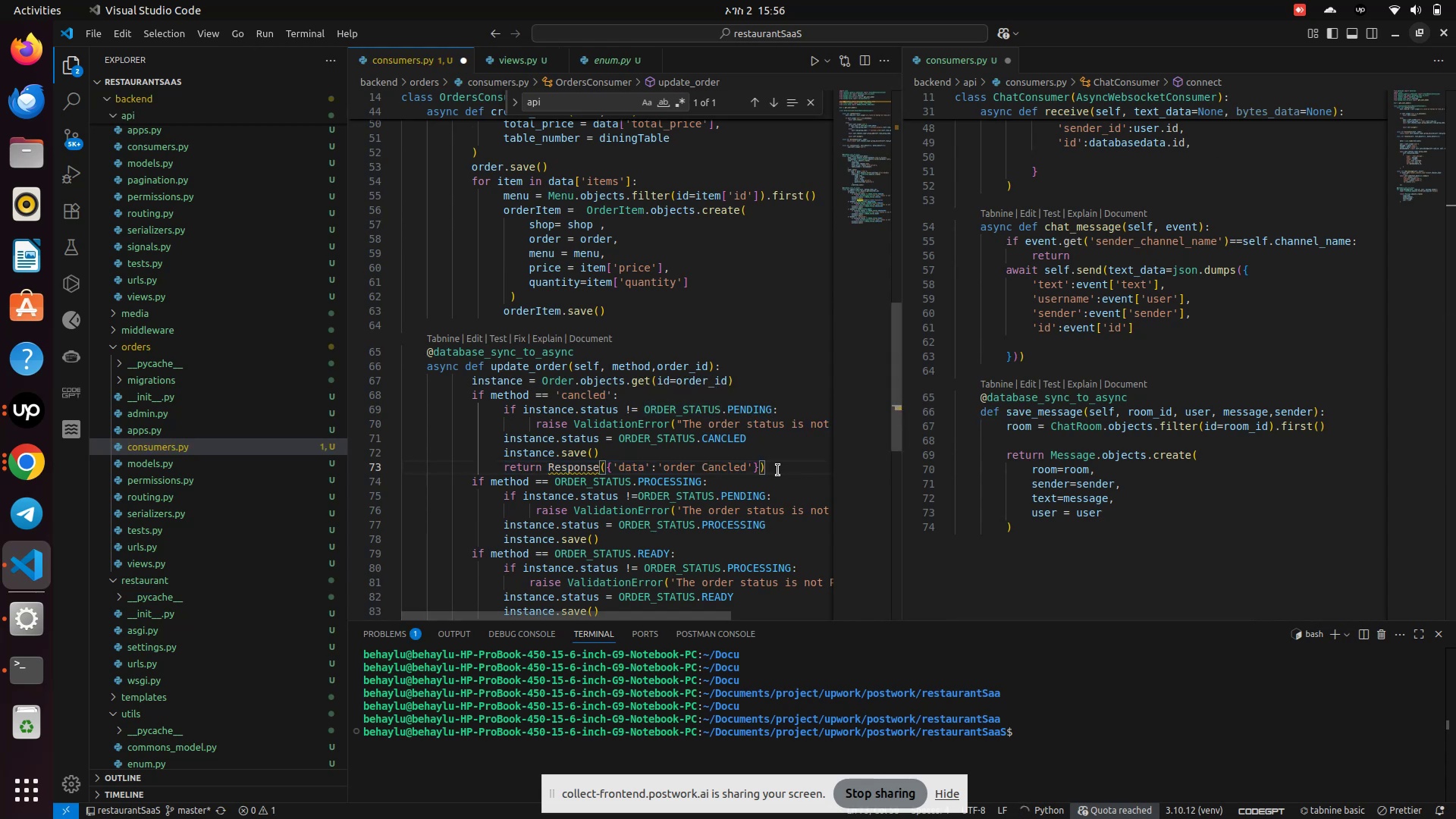 
hold_key(key=Backspace, duration=1.35)
 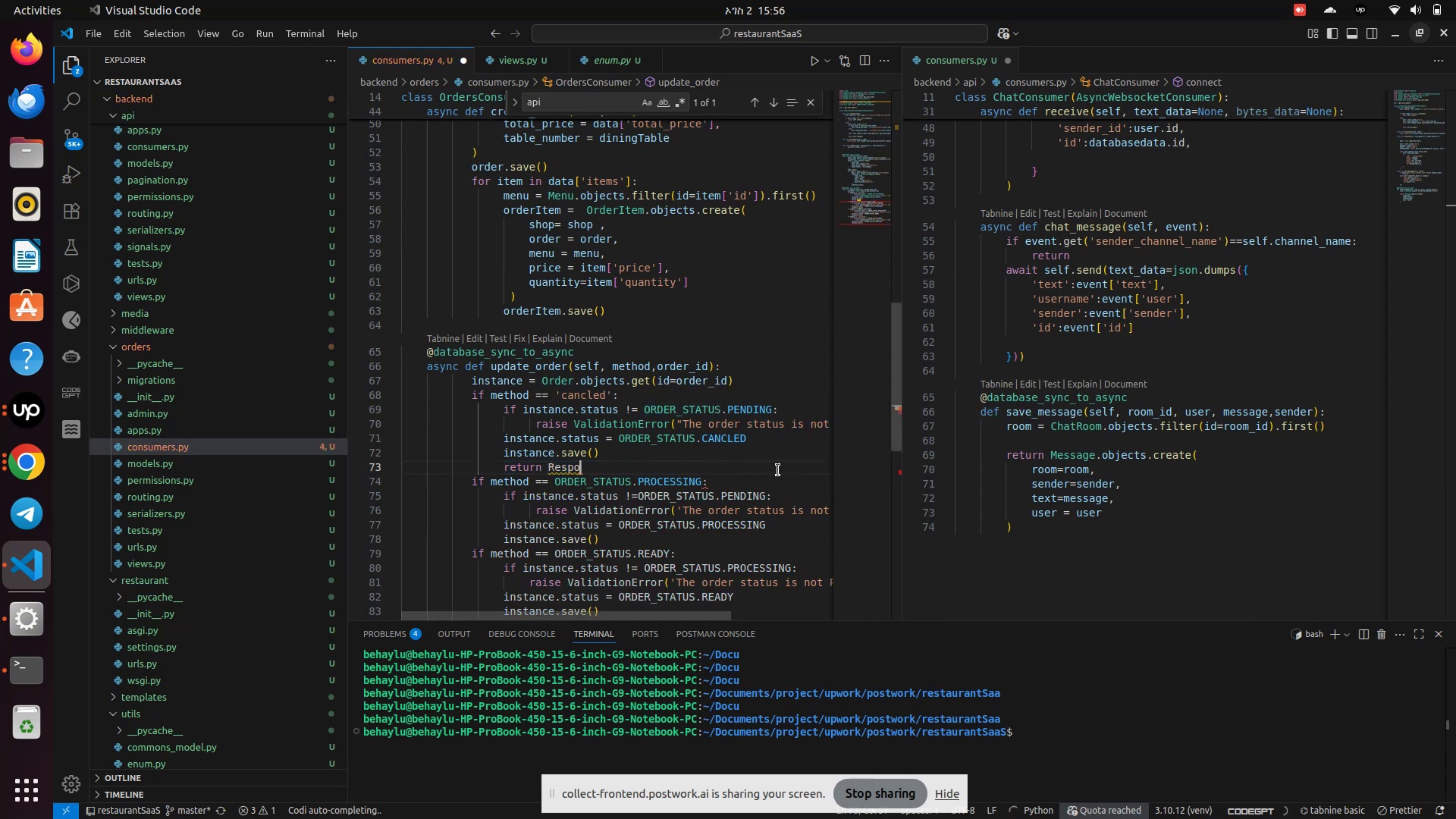 
key(Backspace)
 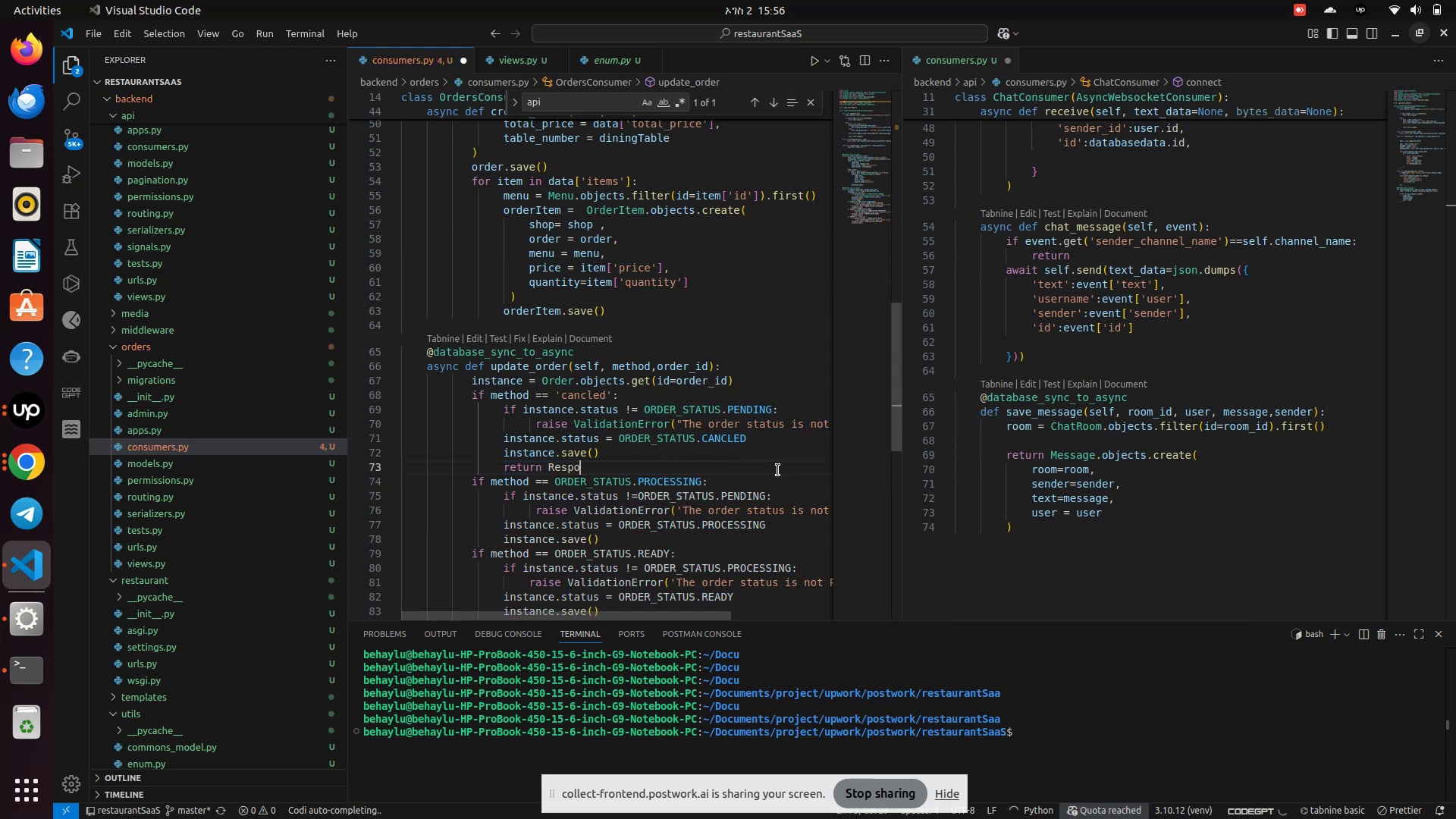 
key(Backspace)
 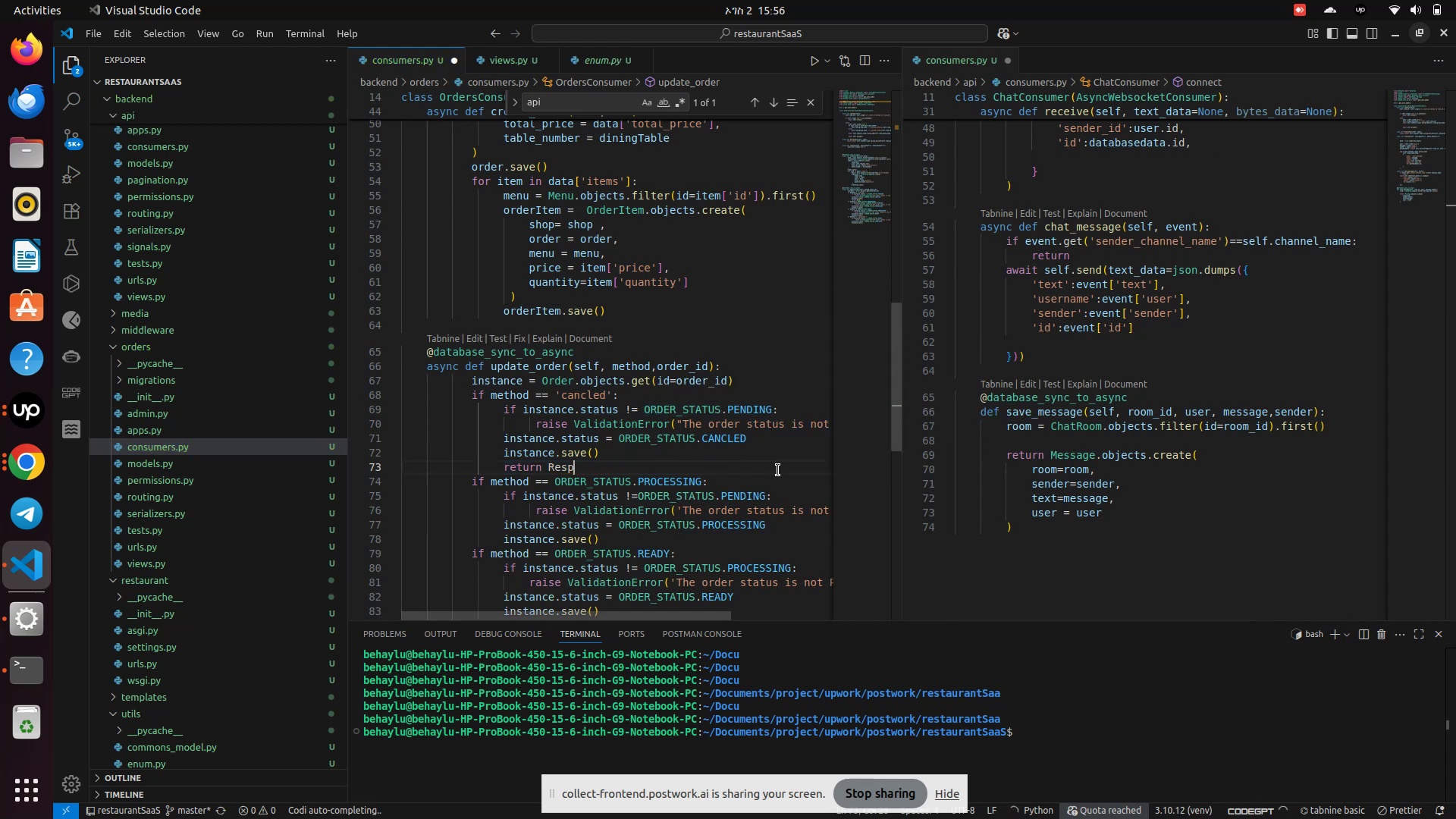 
key(Backspace)
 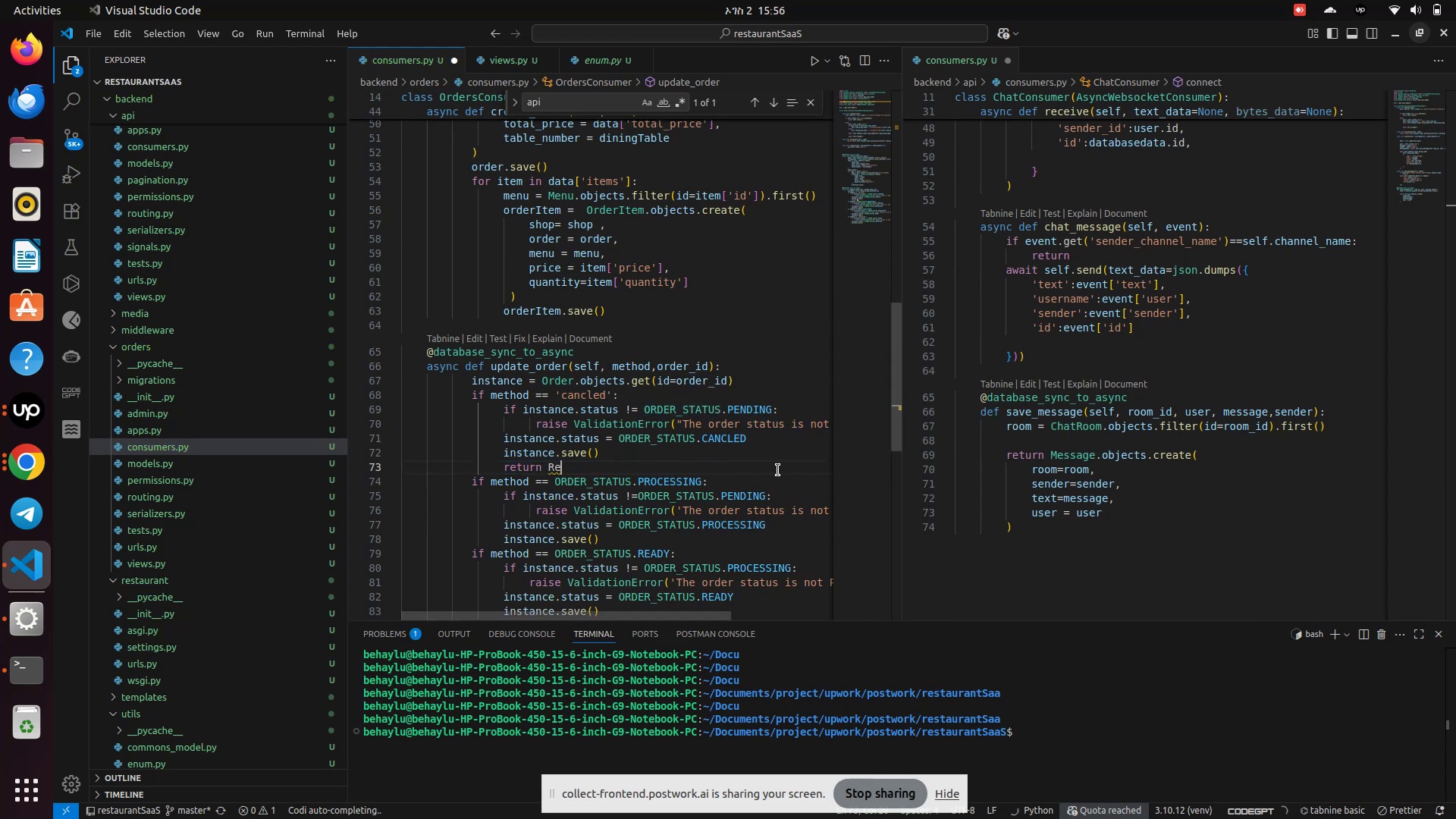 
key(Backspace)
 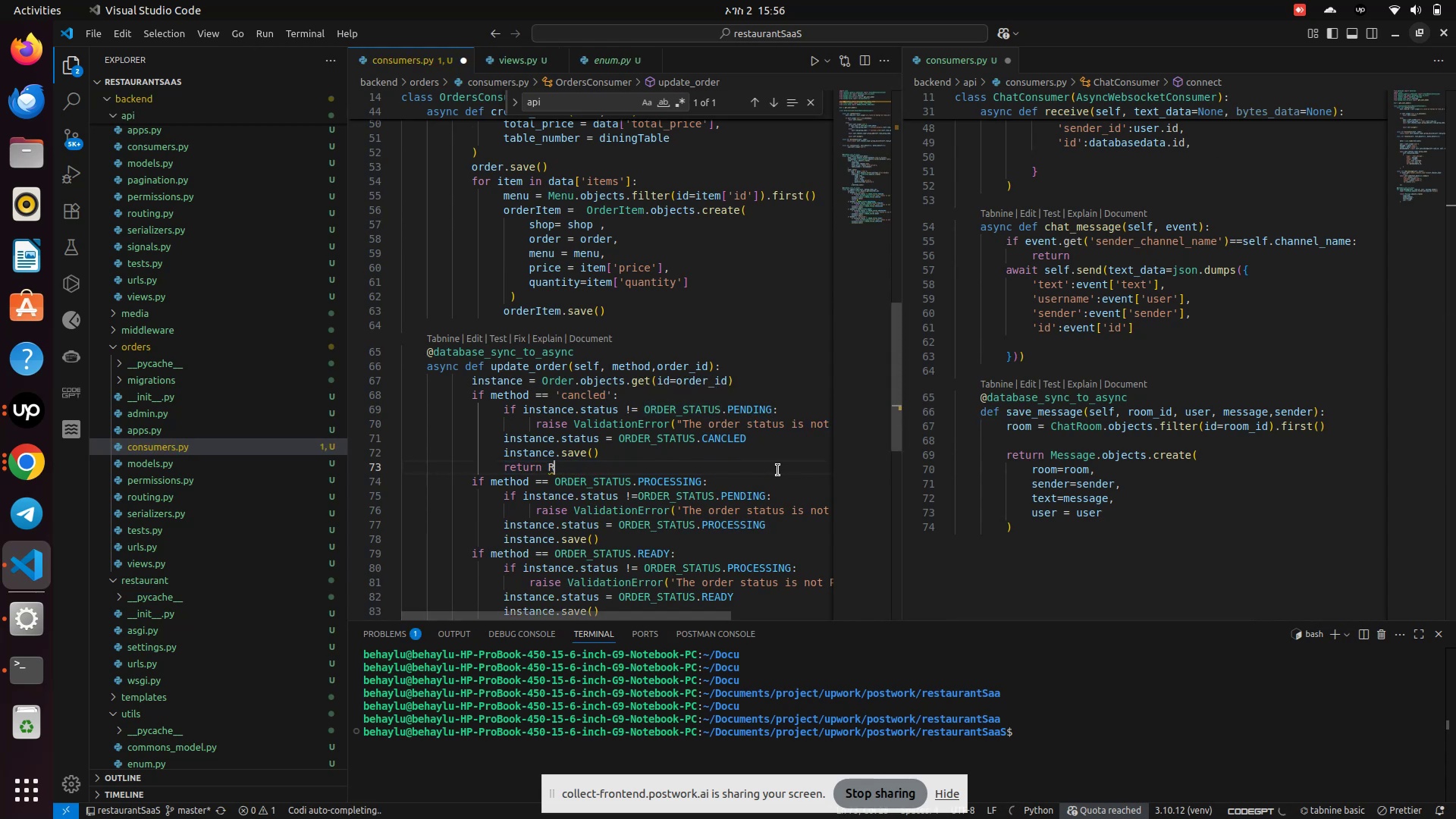 
key(Backspace)
 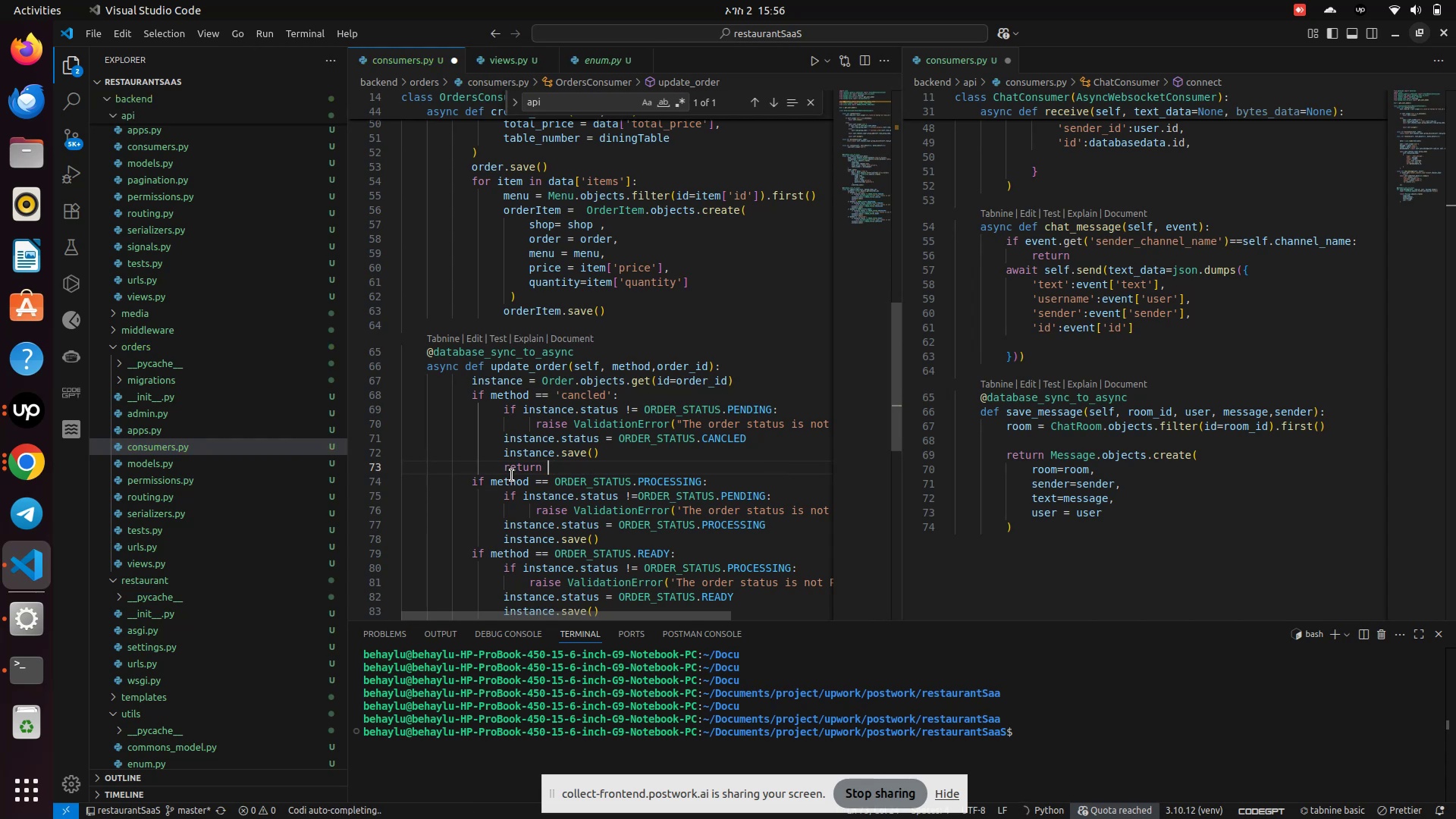 
double_click([513, 468])
 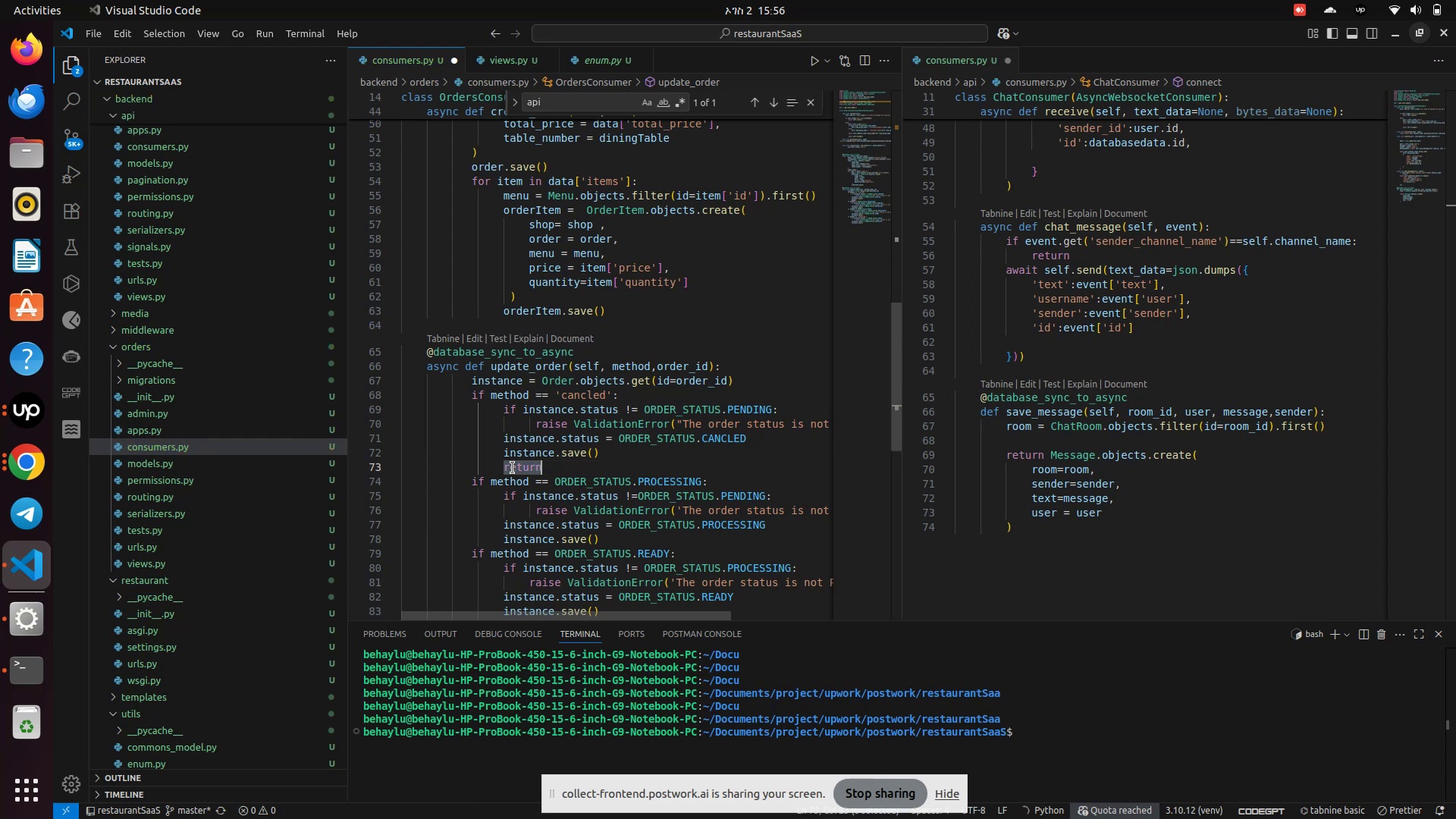 
key(Control+X)
 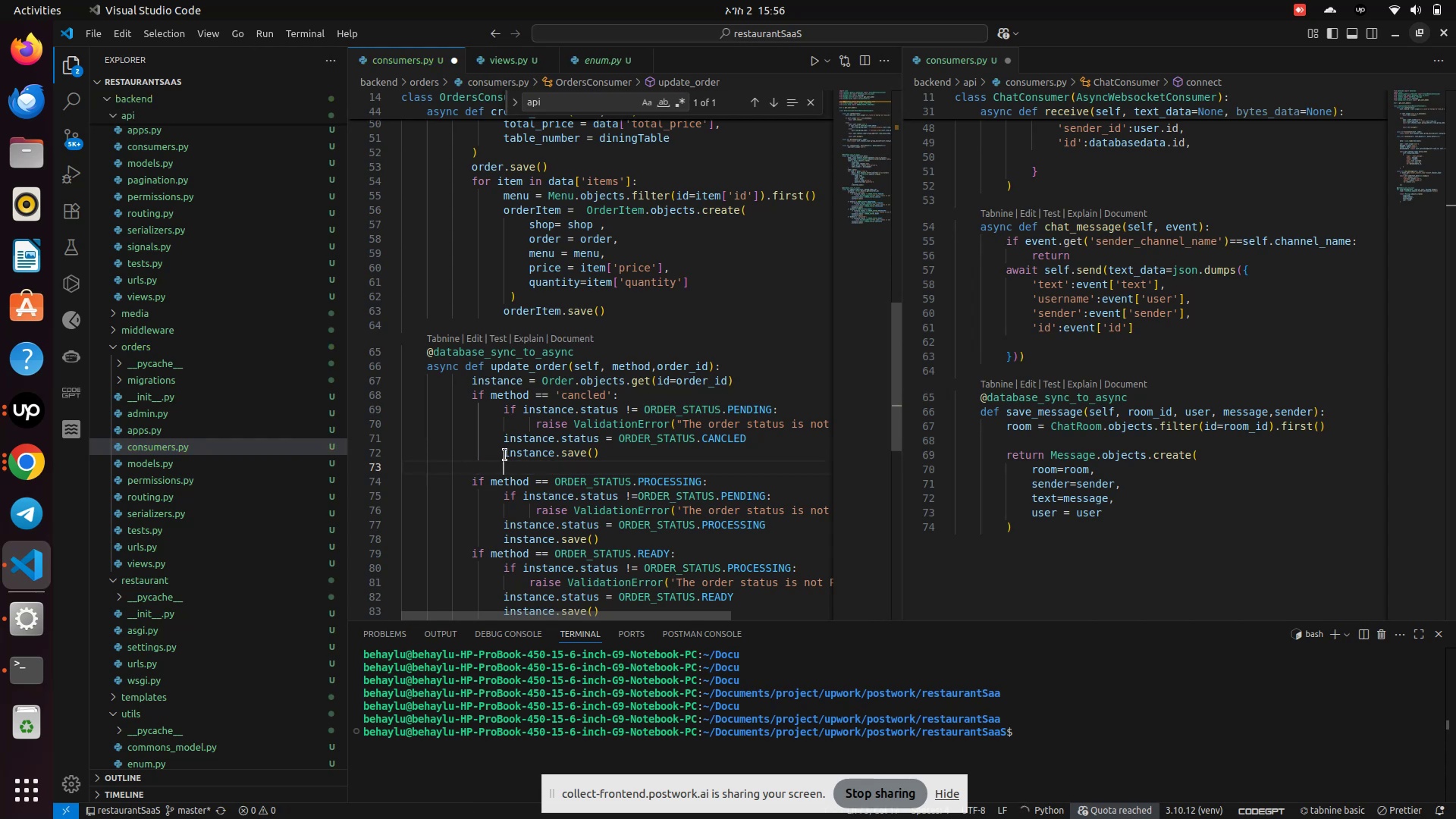 
left_click([504, 455])
 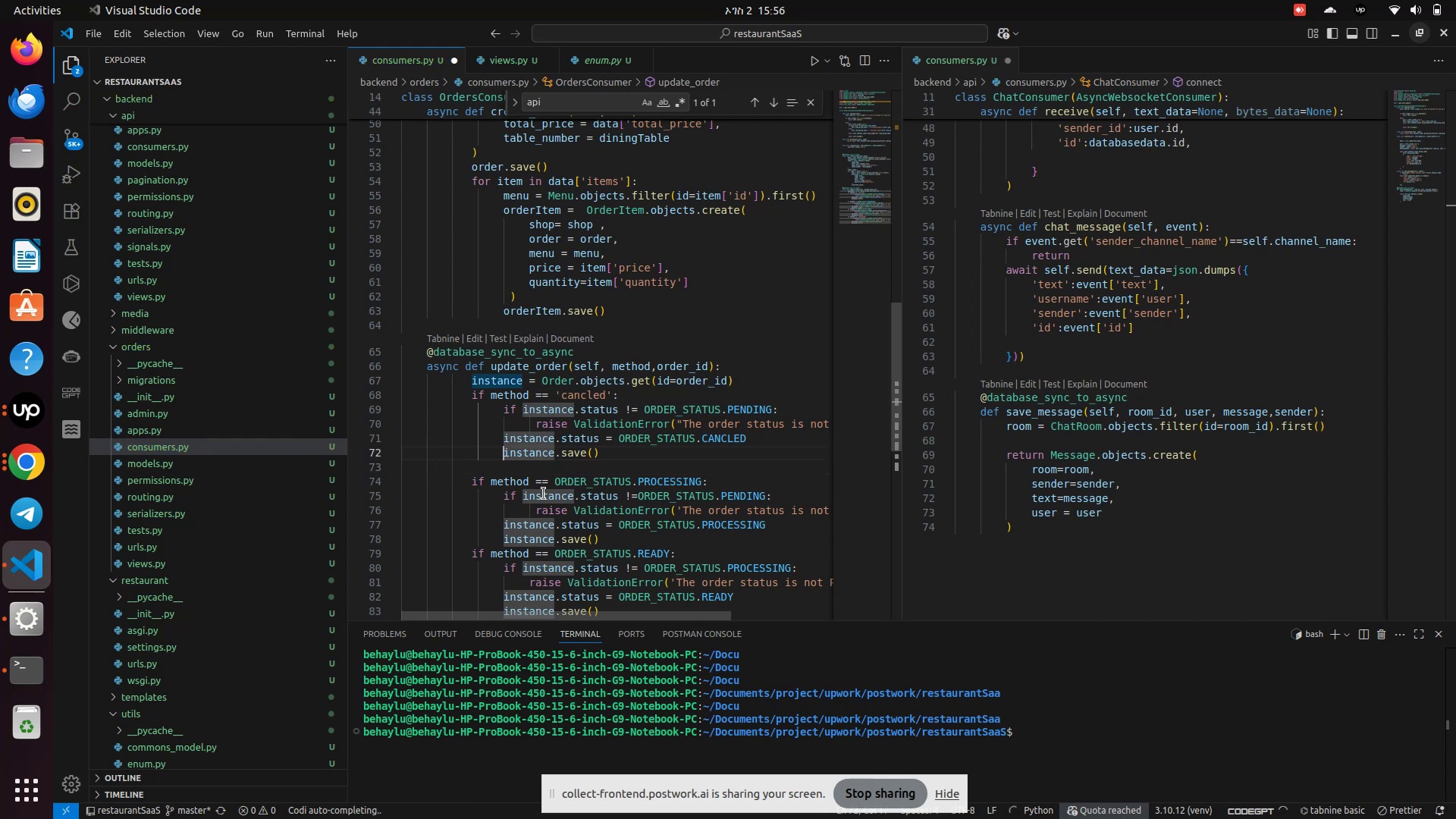 
key(Control+V)
 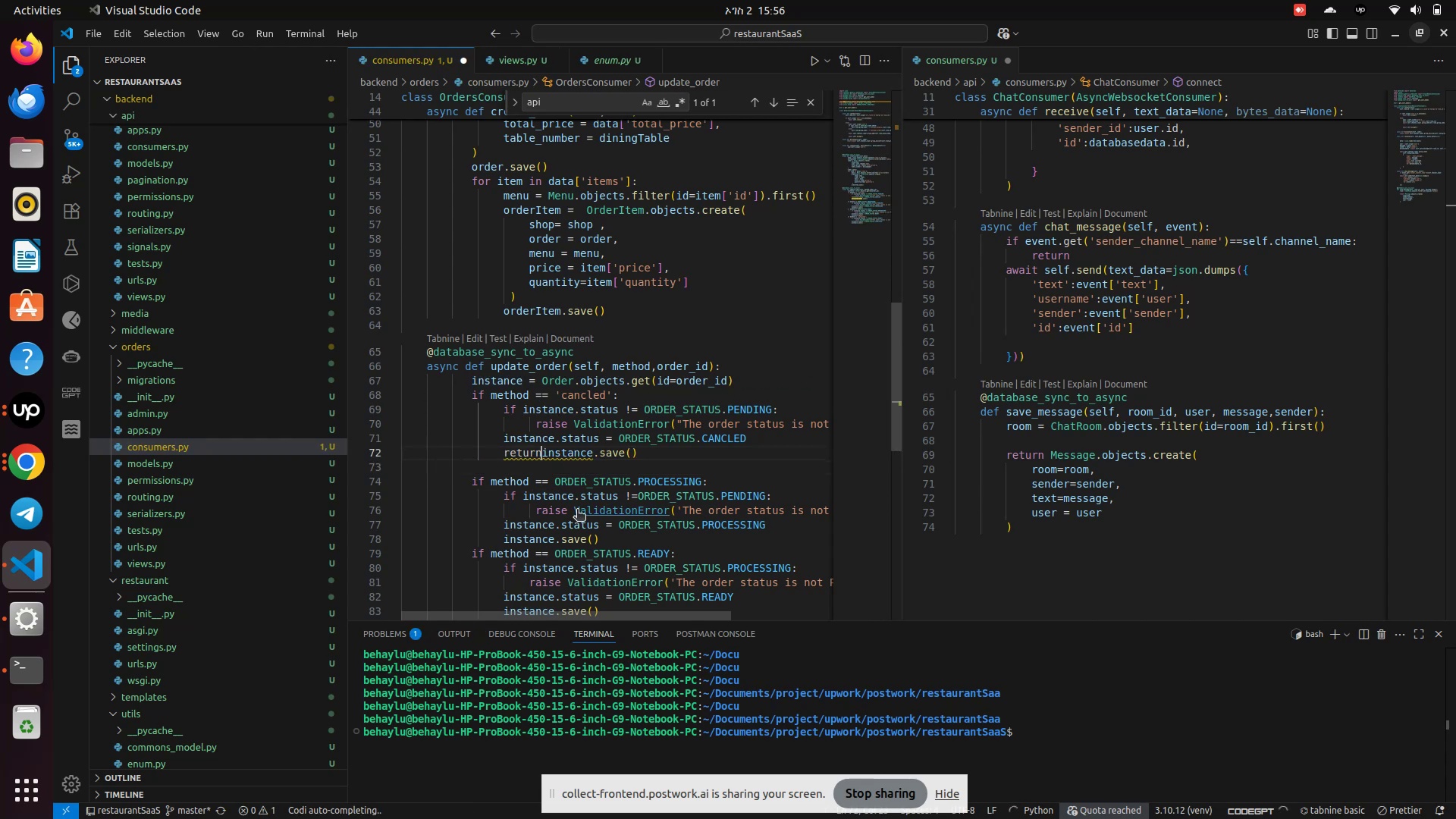 
key(Space)
 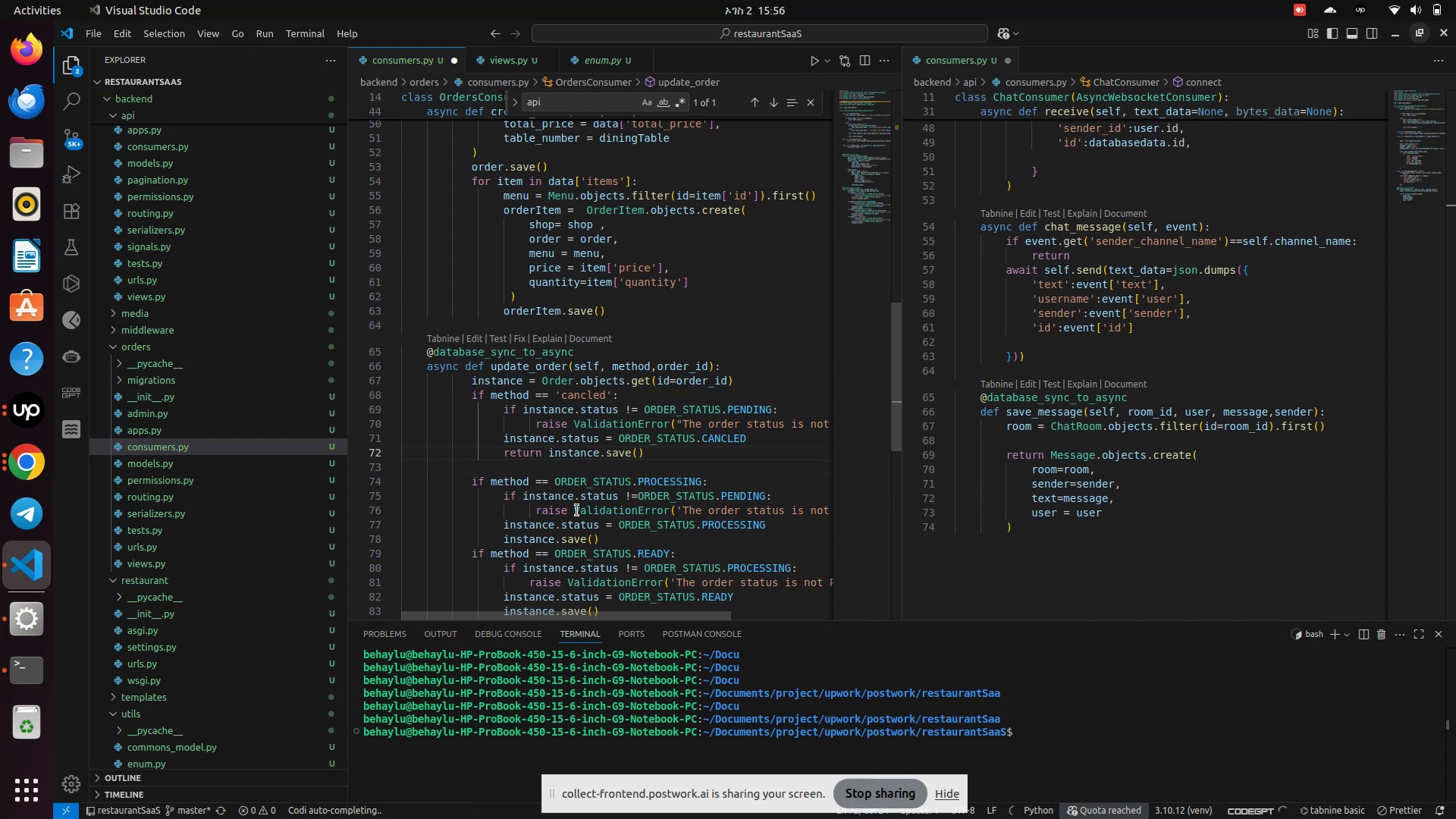 
key(Control+S)
 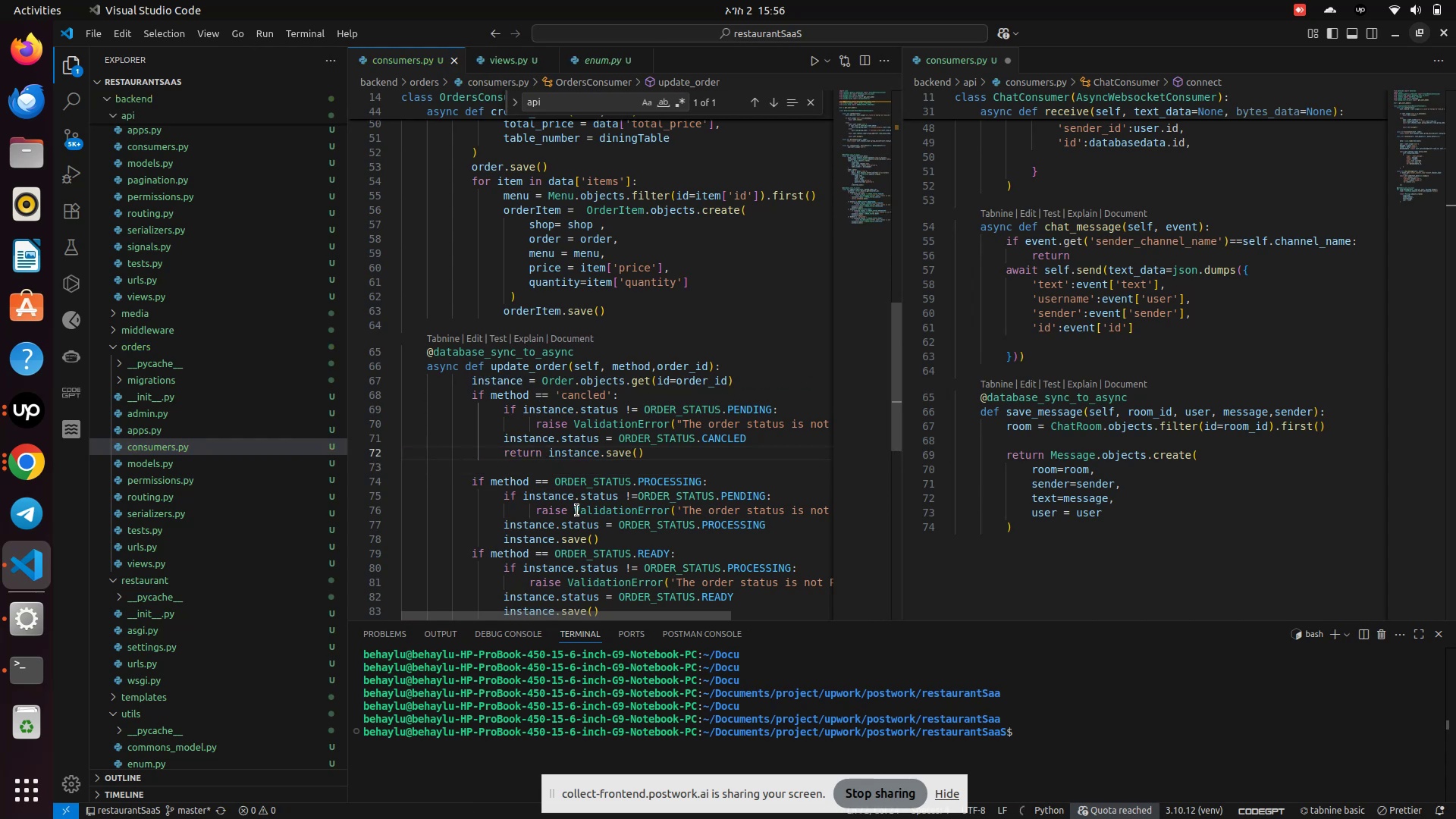 
scroll: coordinate [577, 510], scroll_direction: down, amount: 2.0
 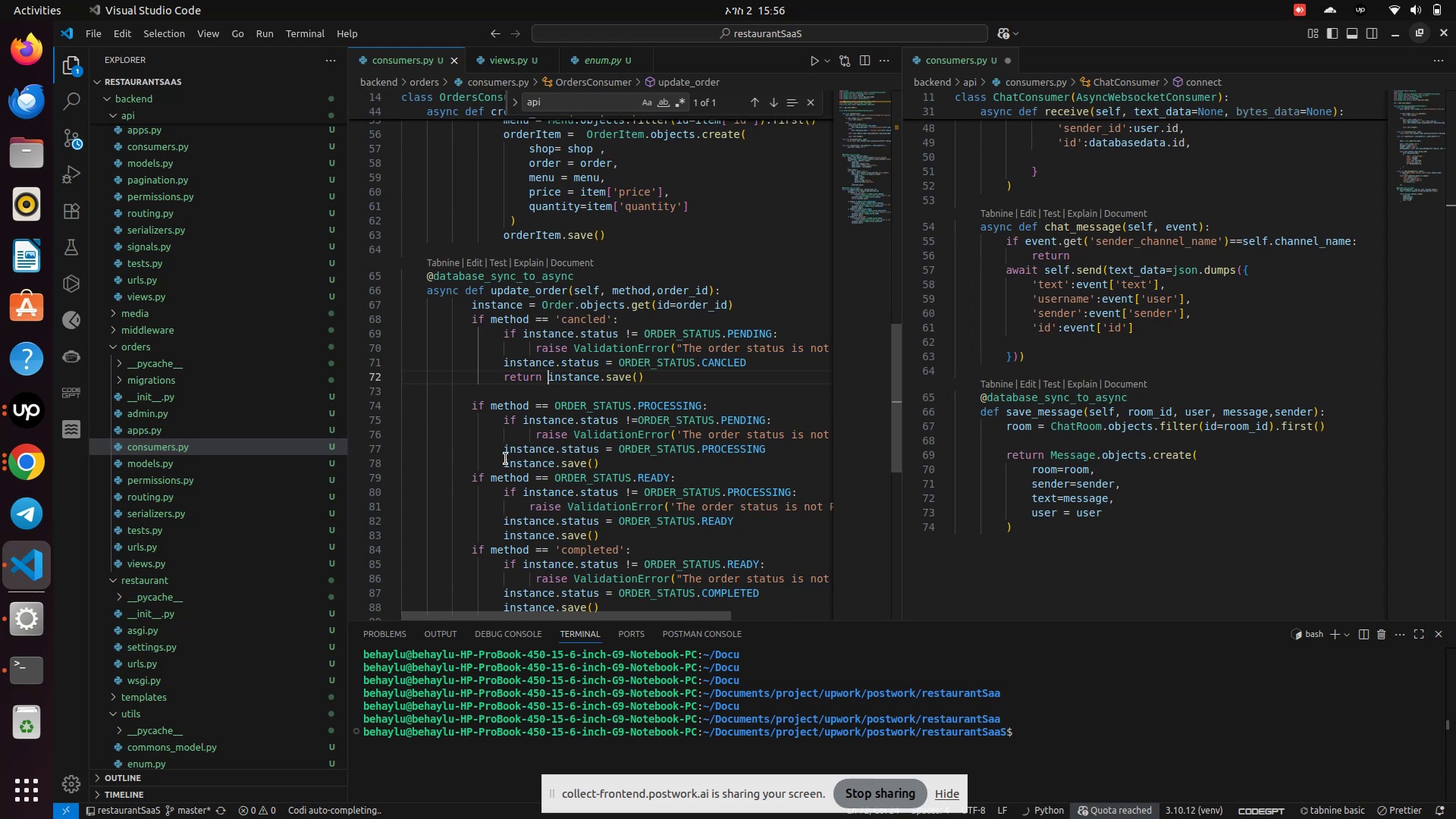 
left_click([500, 461])
 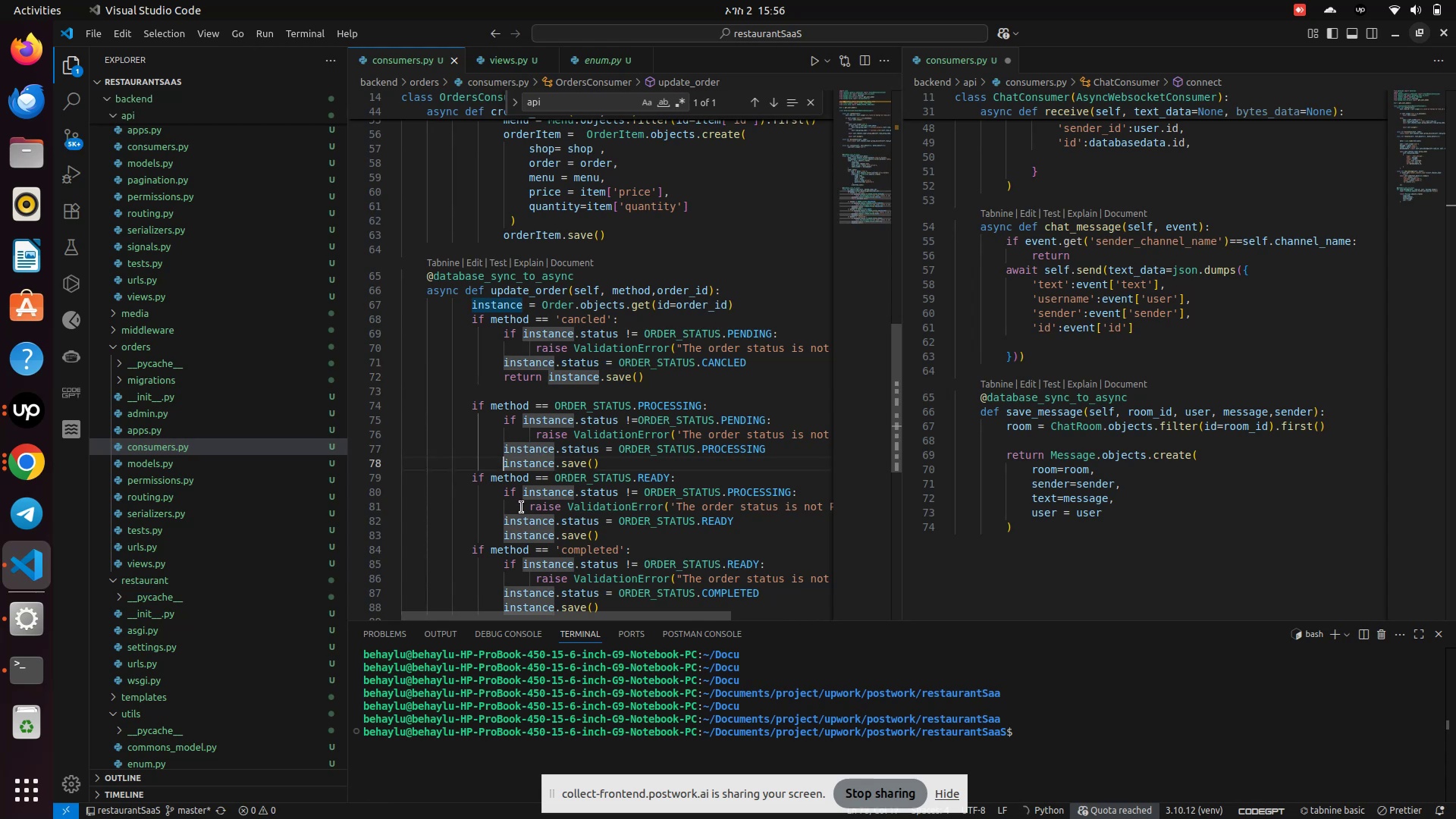 
key(Control+V)
 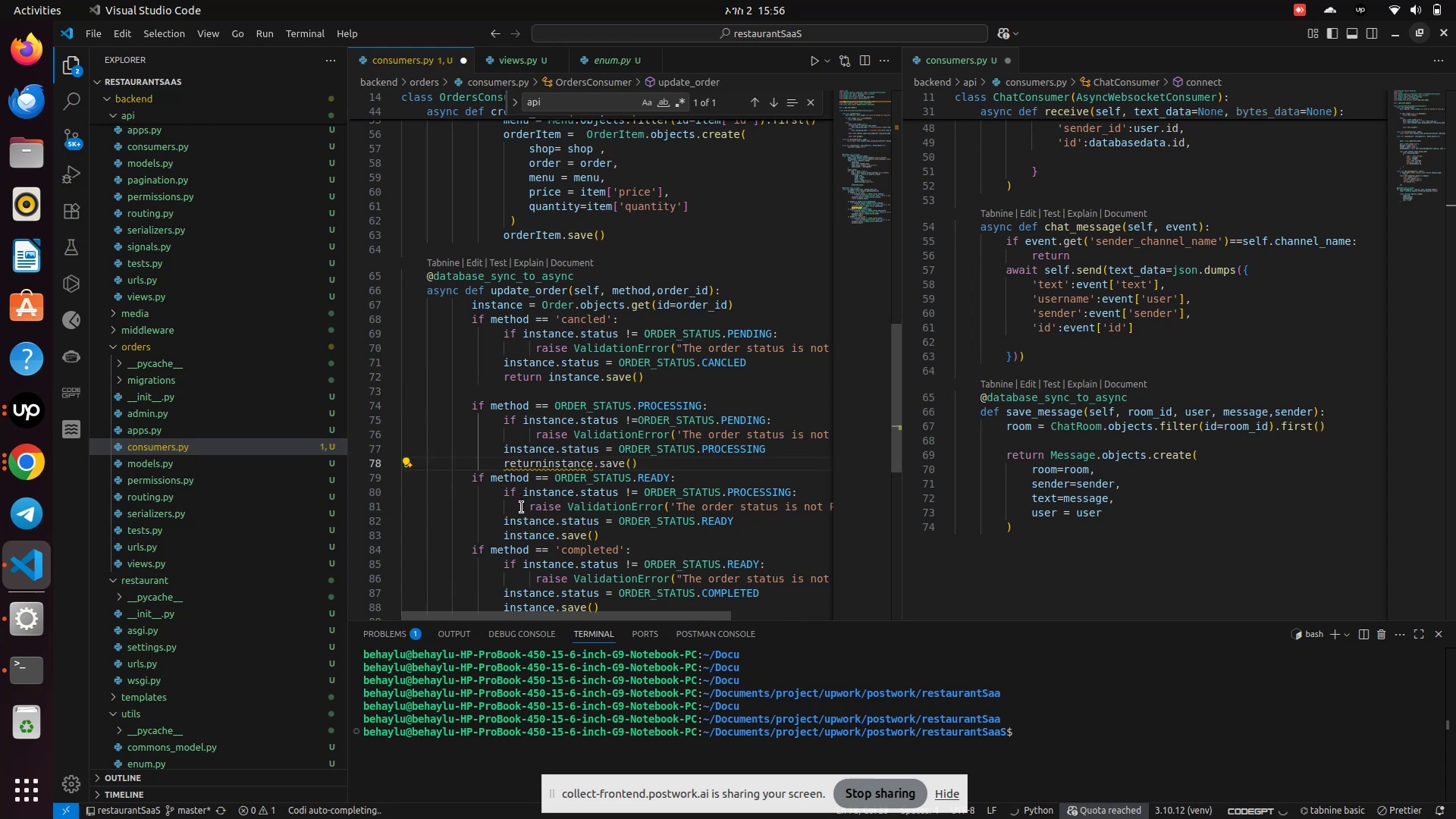 
key(Space)
 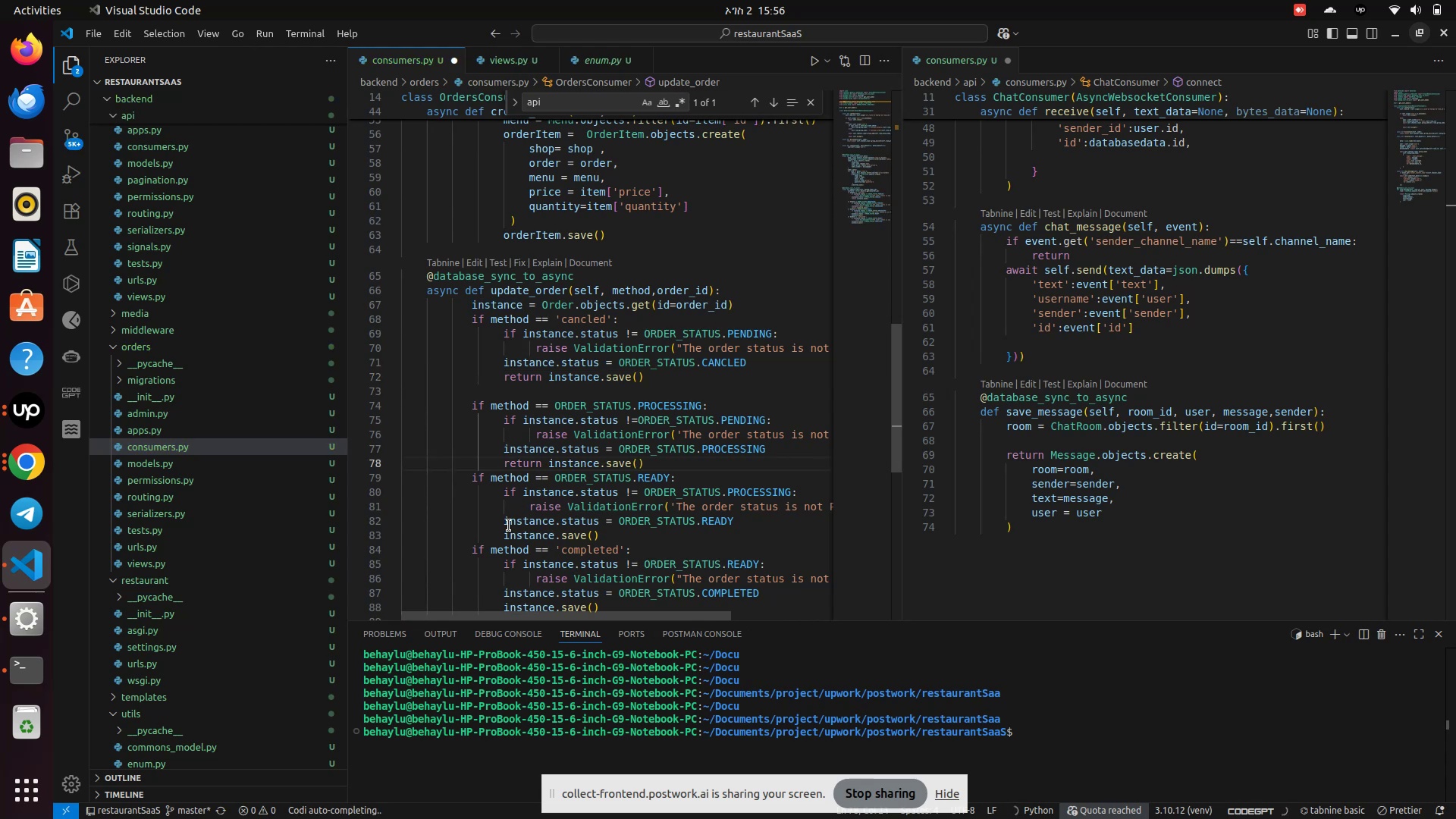 
scroll: coordinate [507, 529], scroll_direction: down, amount: 1.0
 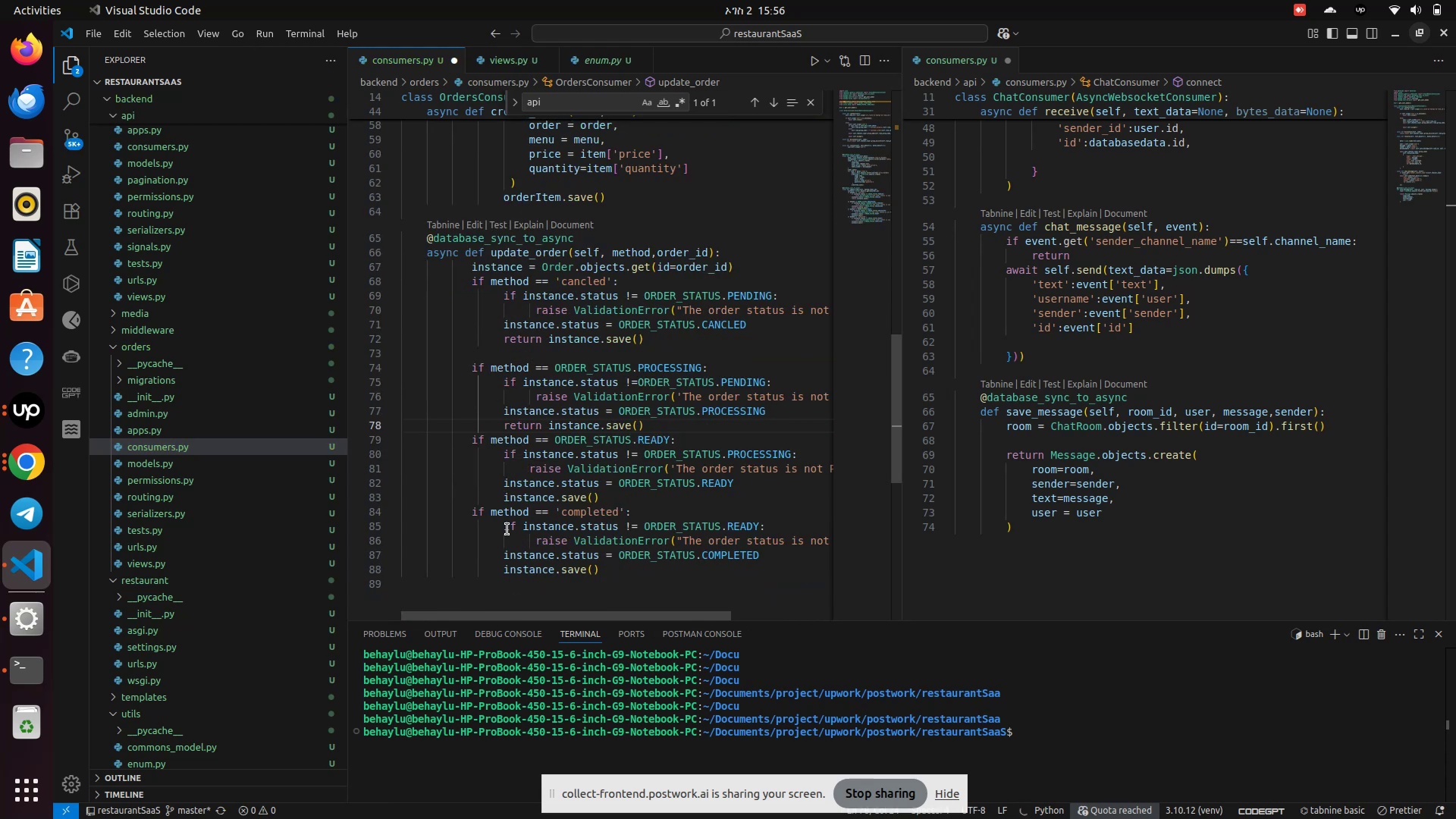 
left_click([499, 495])
 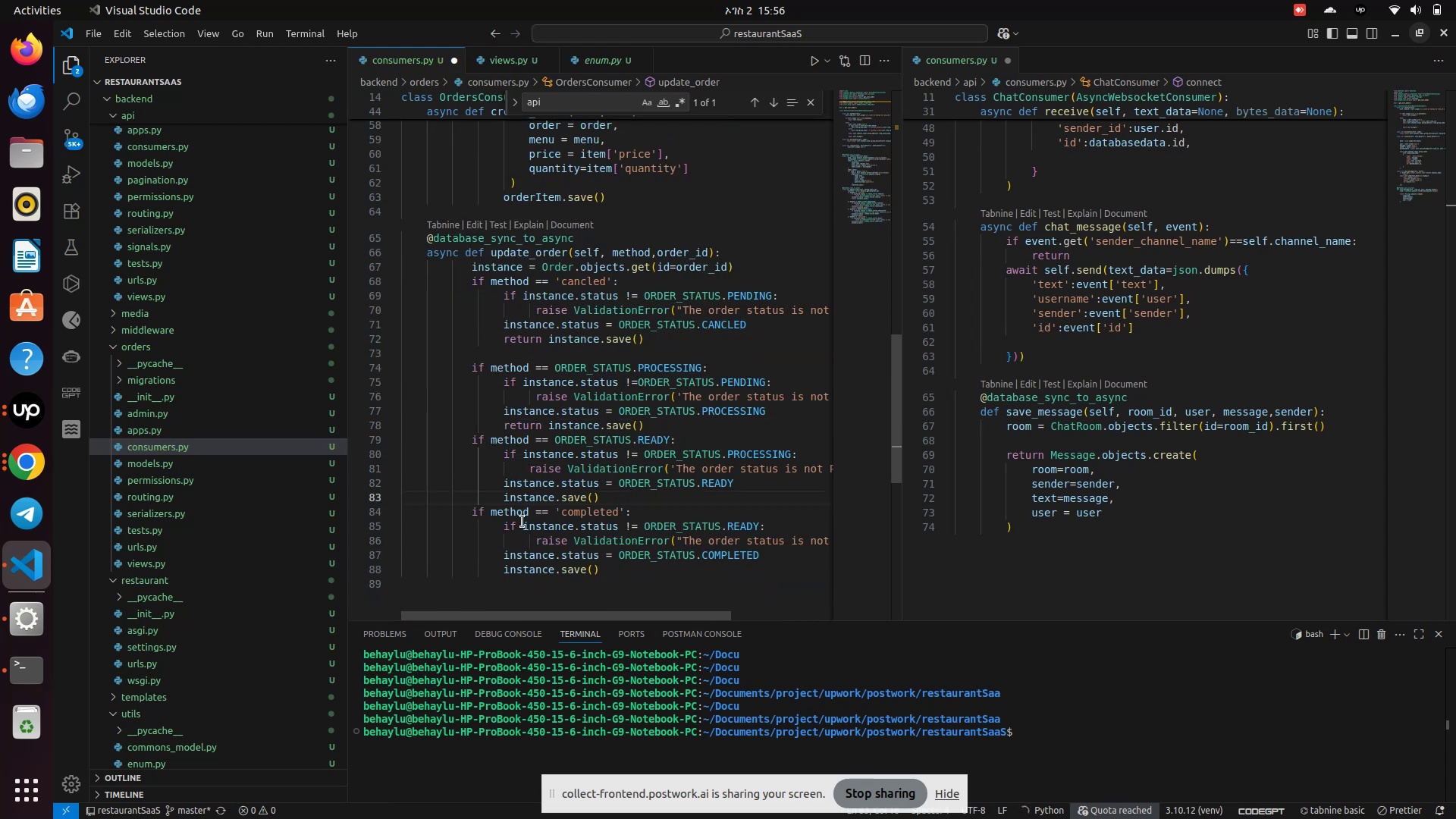 
key(ArrowRight)
 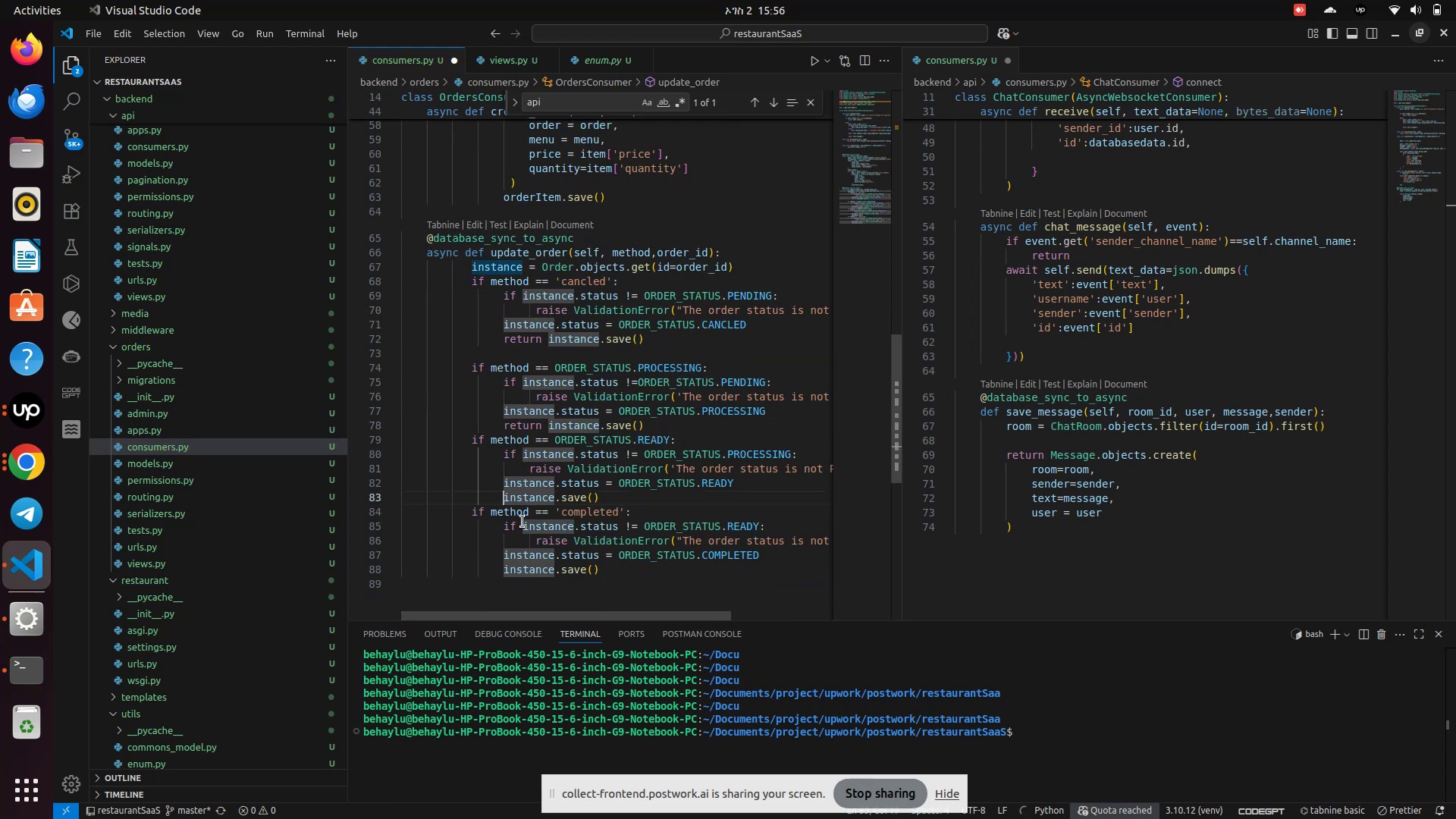 
key(Control+V)
 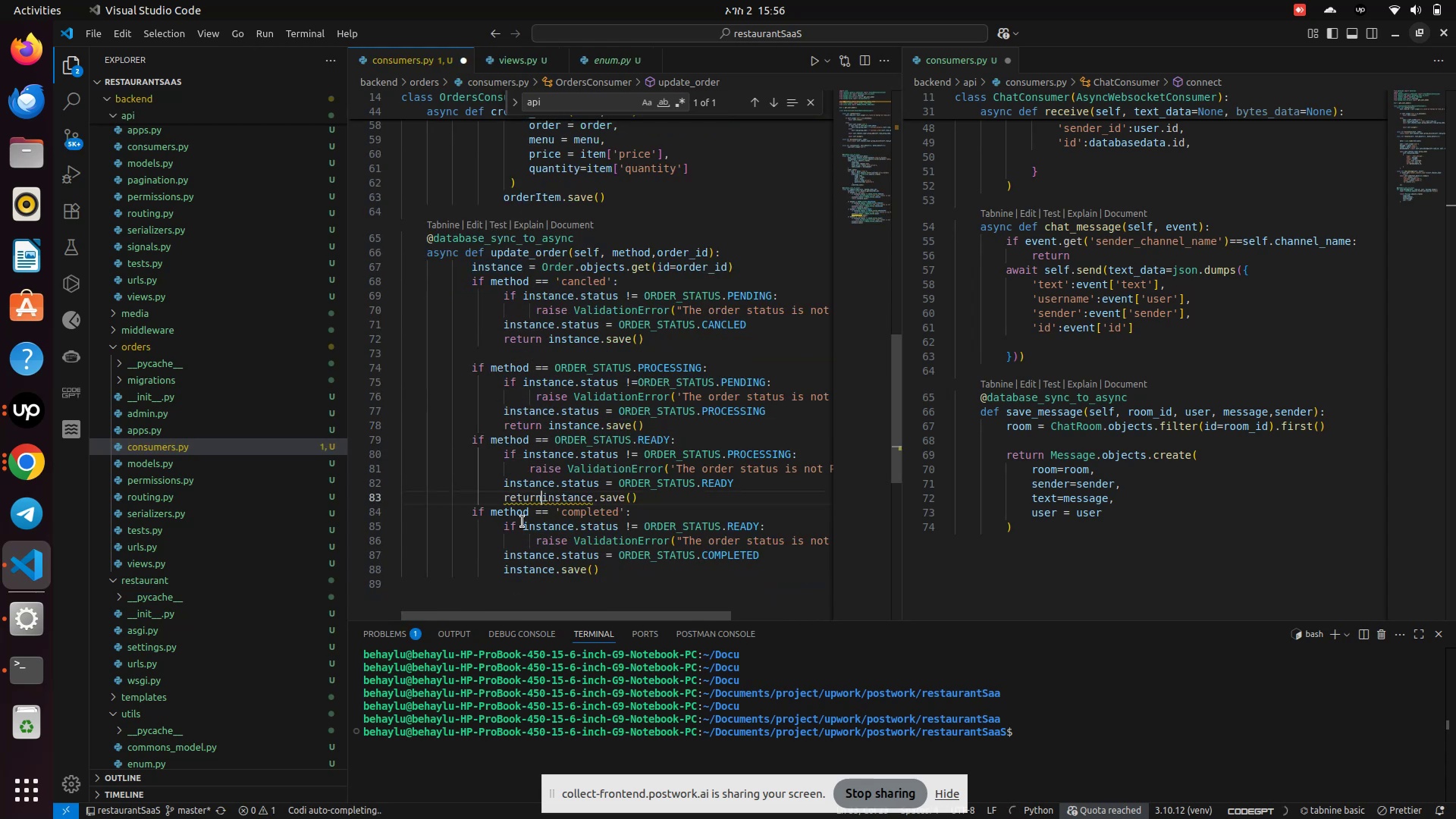 
key(Space)
 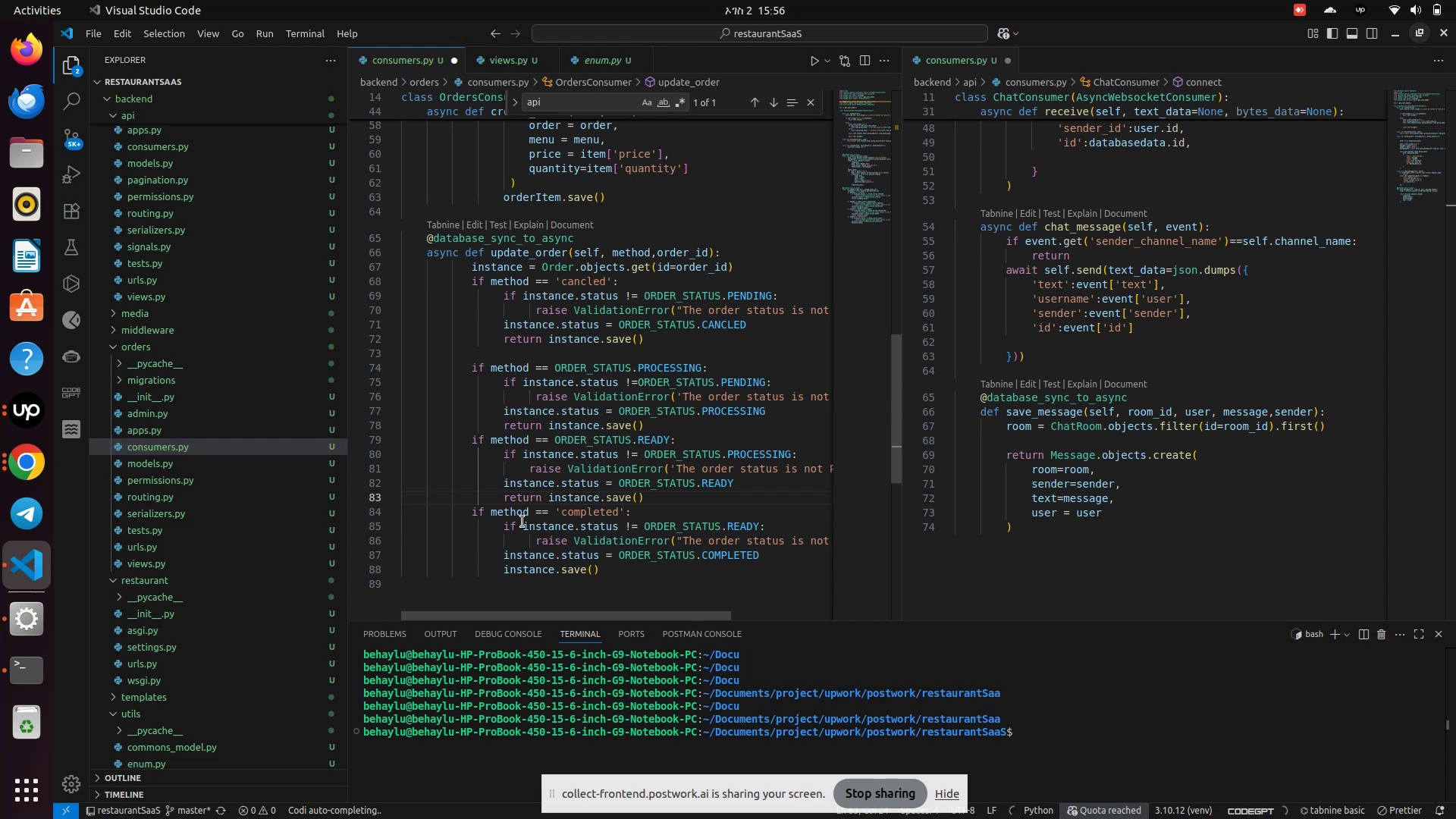 
scroll: coordinate [522, 522], scroll_direction: down, amount: 1.0
 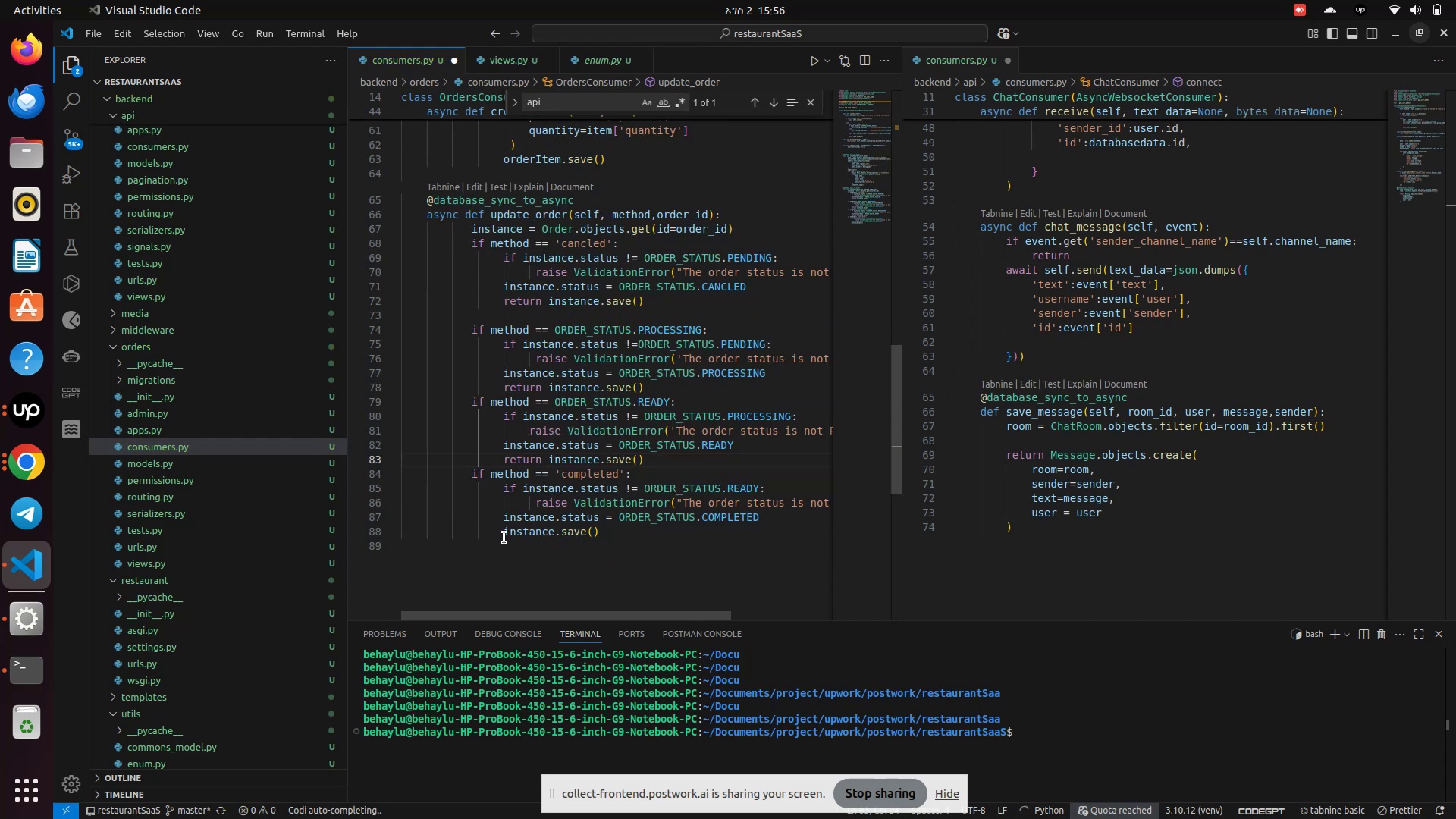 
left_click([504, 537])
 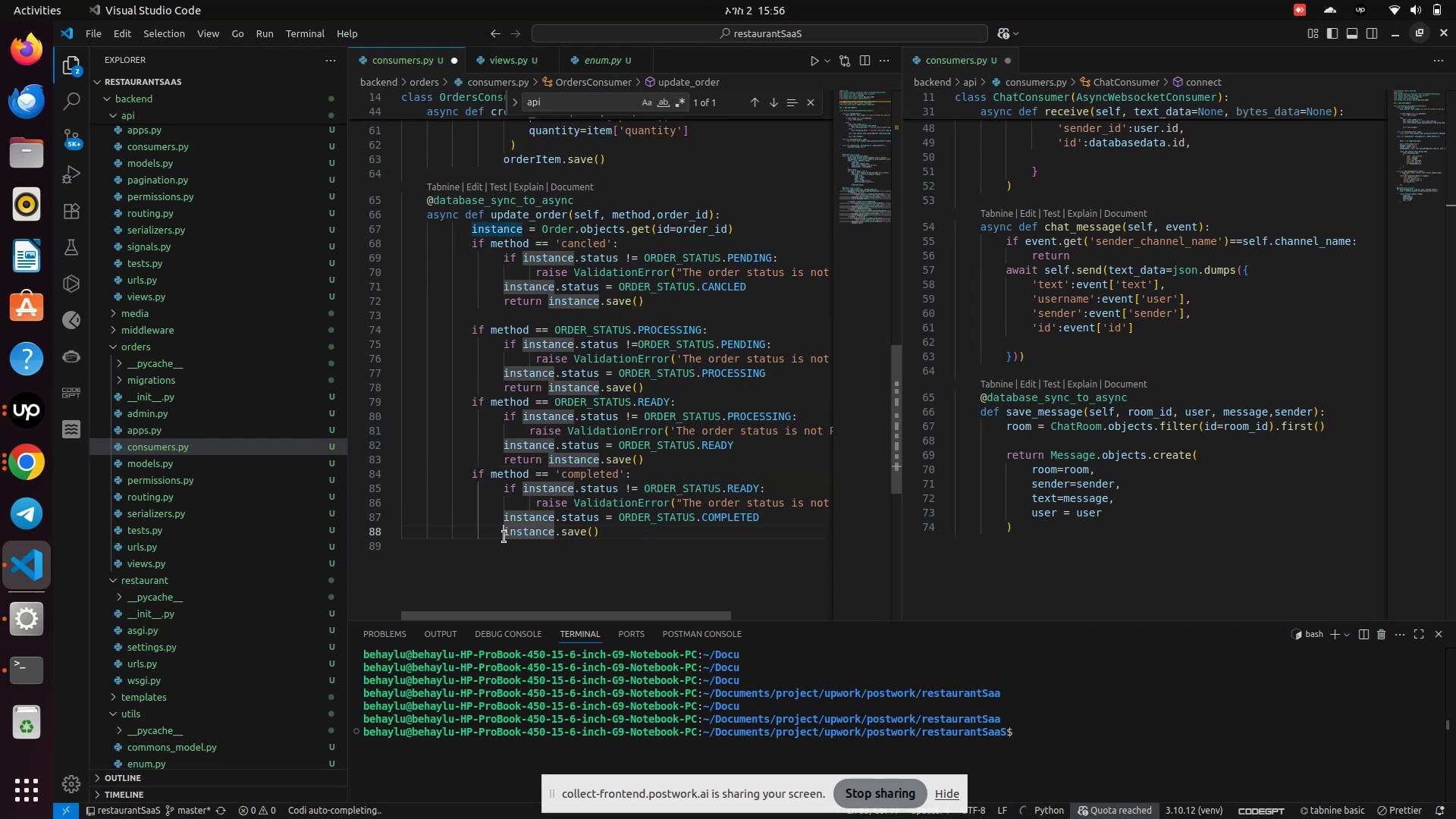 
key(Control+V)
 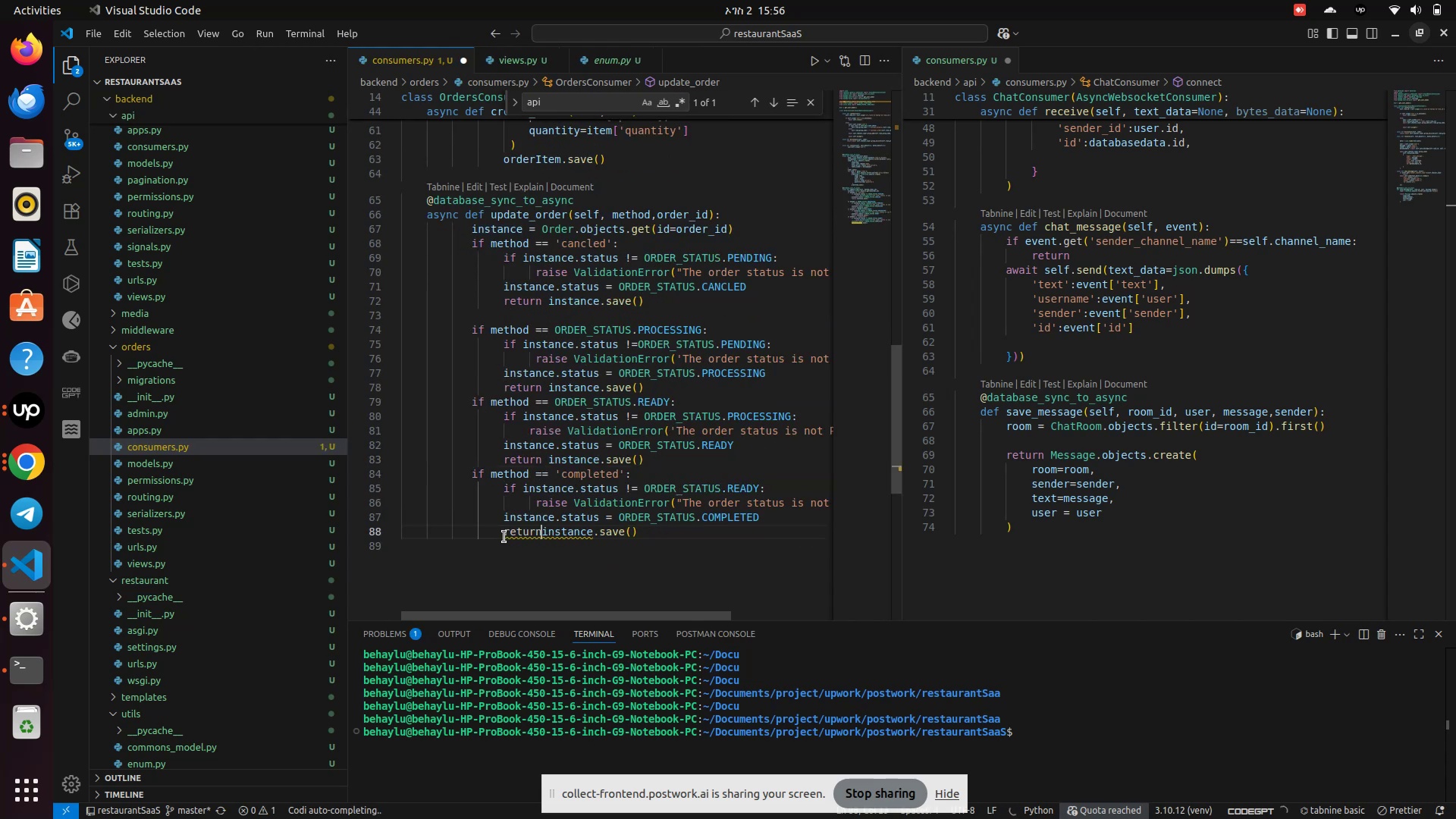 
key(Space)
 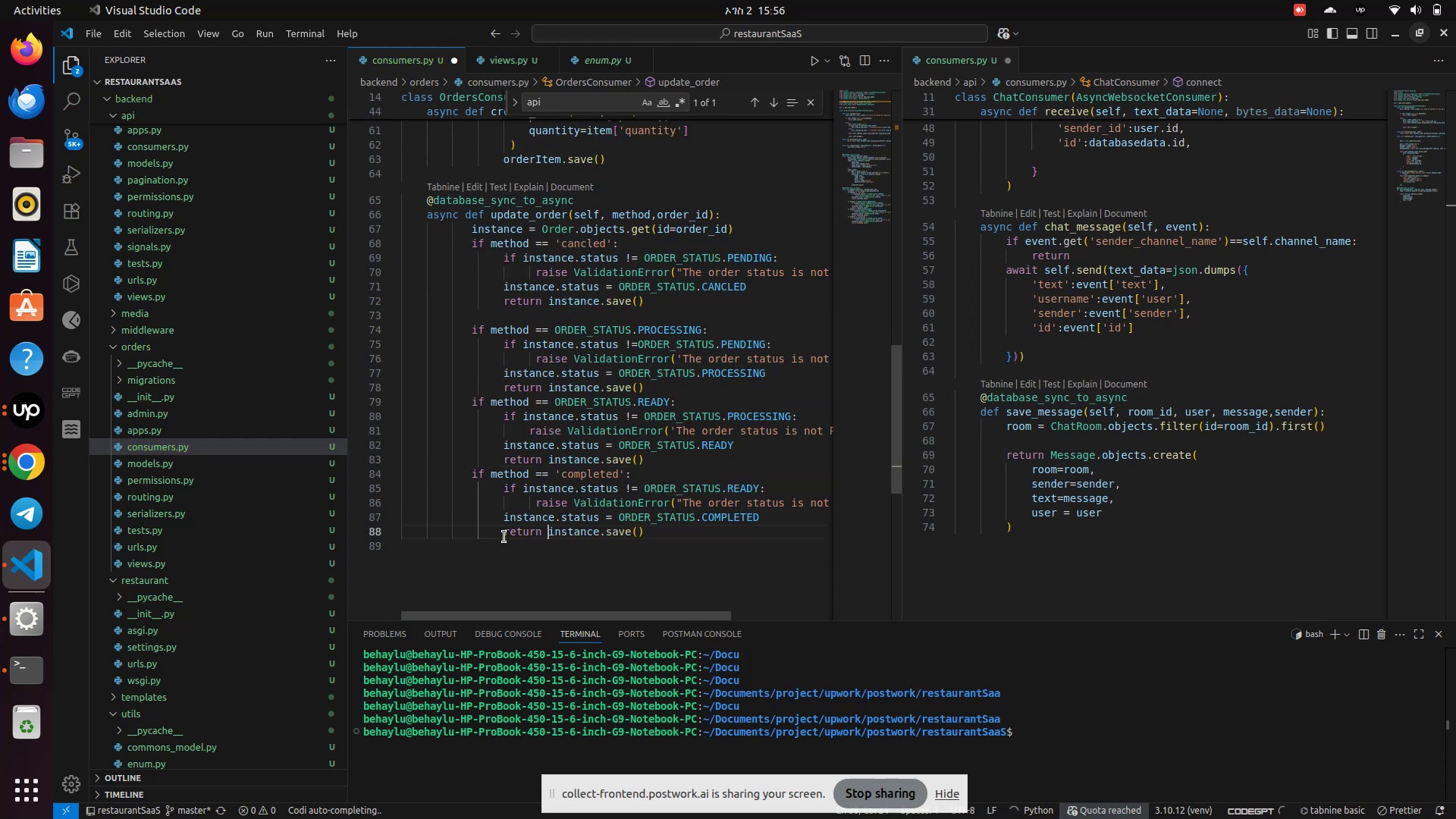 
key(Control+S)
 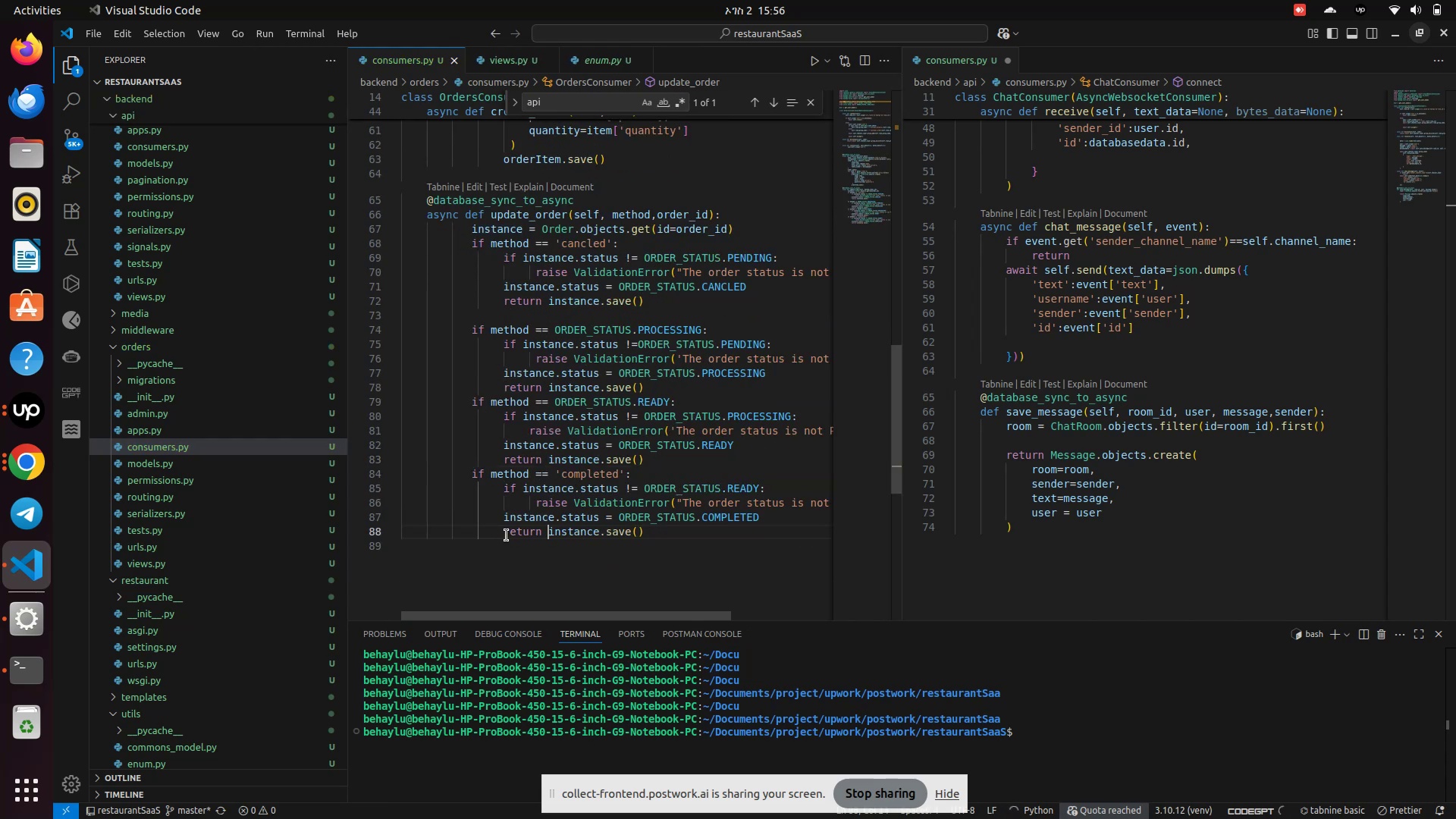 
scroll: coordinate [516, 524], scroll_direction: up, amount: 2.0
 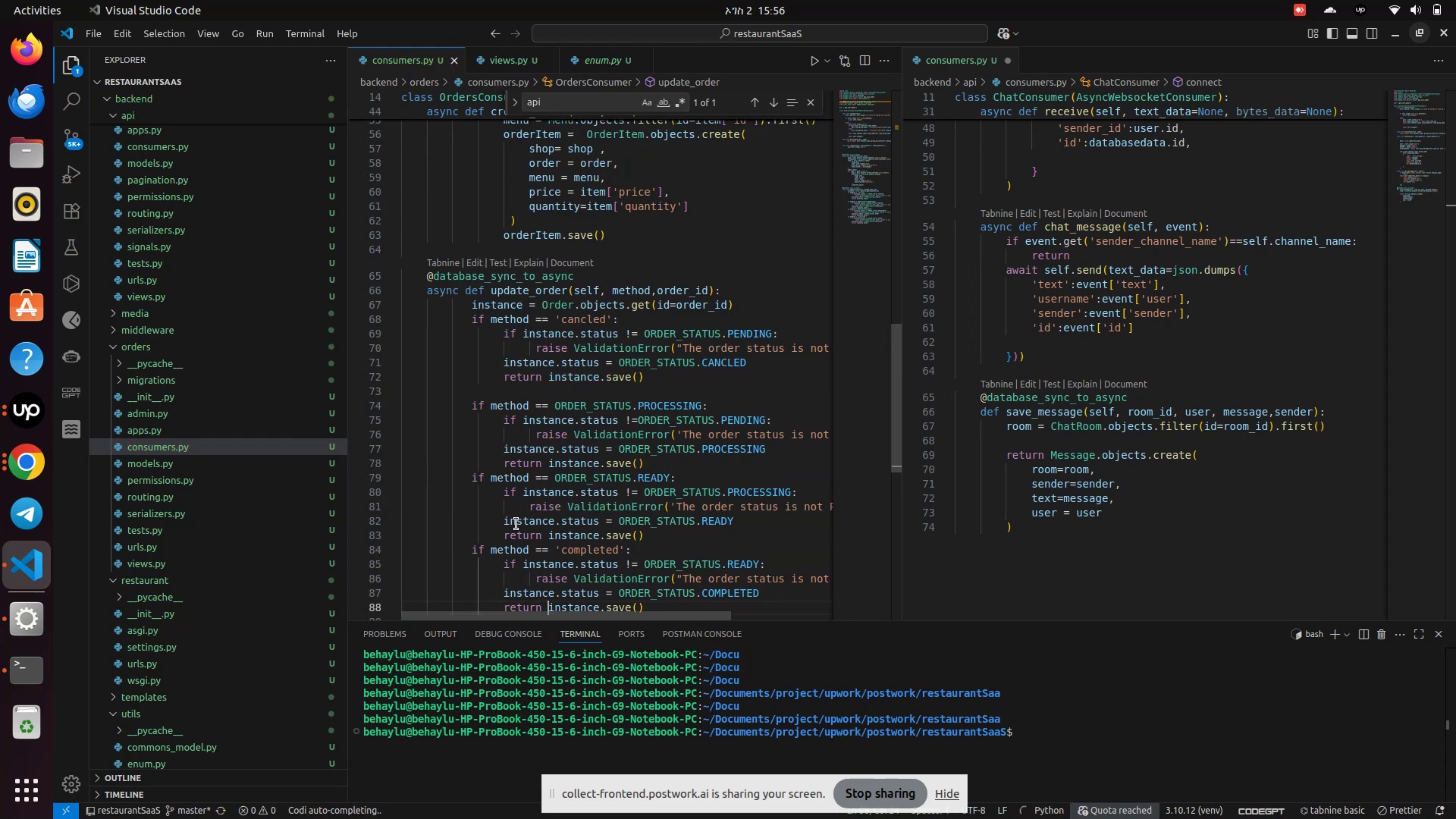 
scroll: coordinate [516, 524], scroll_direction: down, amount: 3.0
 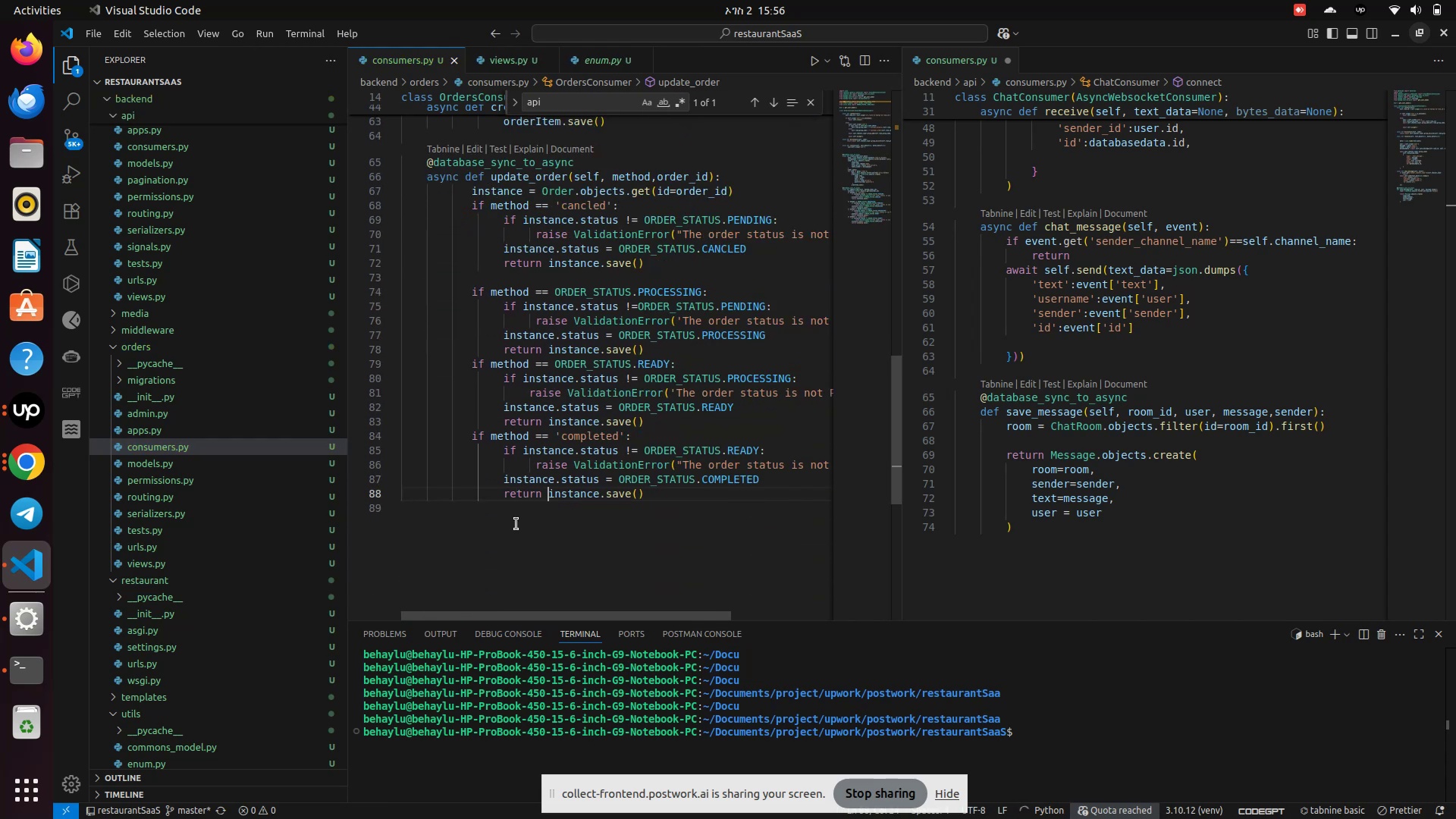 
scroll: coordinate [516, 524], scroll_direction: up, amount: 2.0
 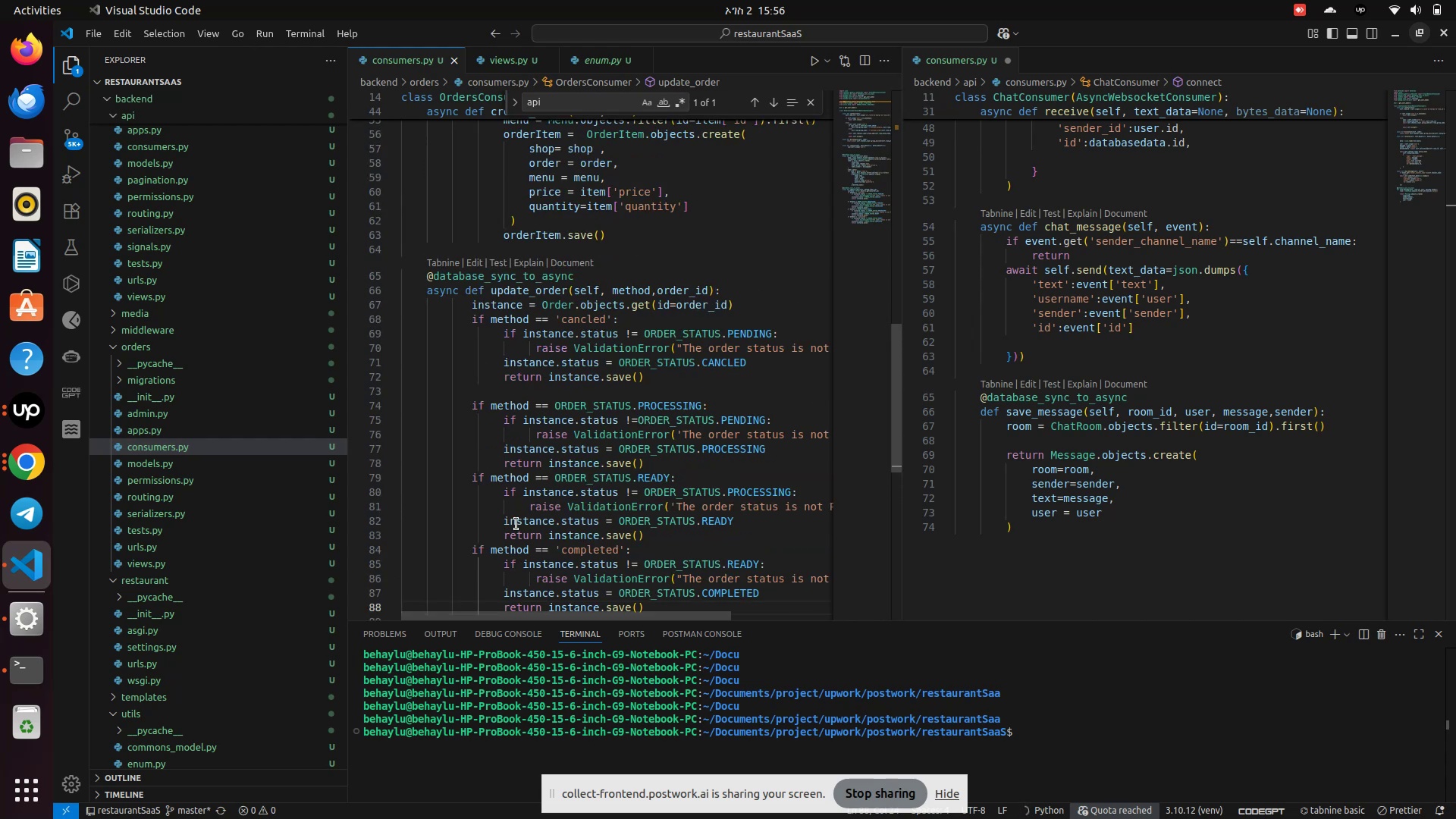 
scroll: coordinate [516, 524], scroll_direction: down, amount: 2.0
 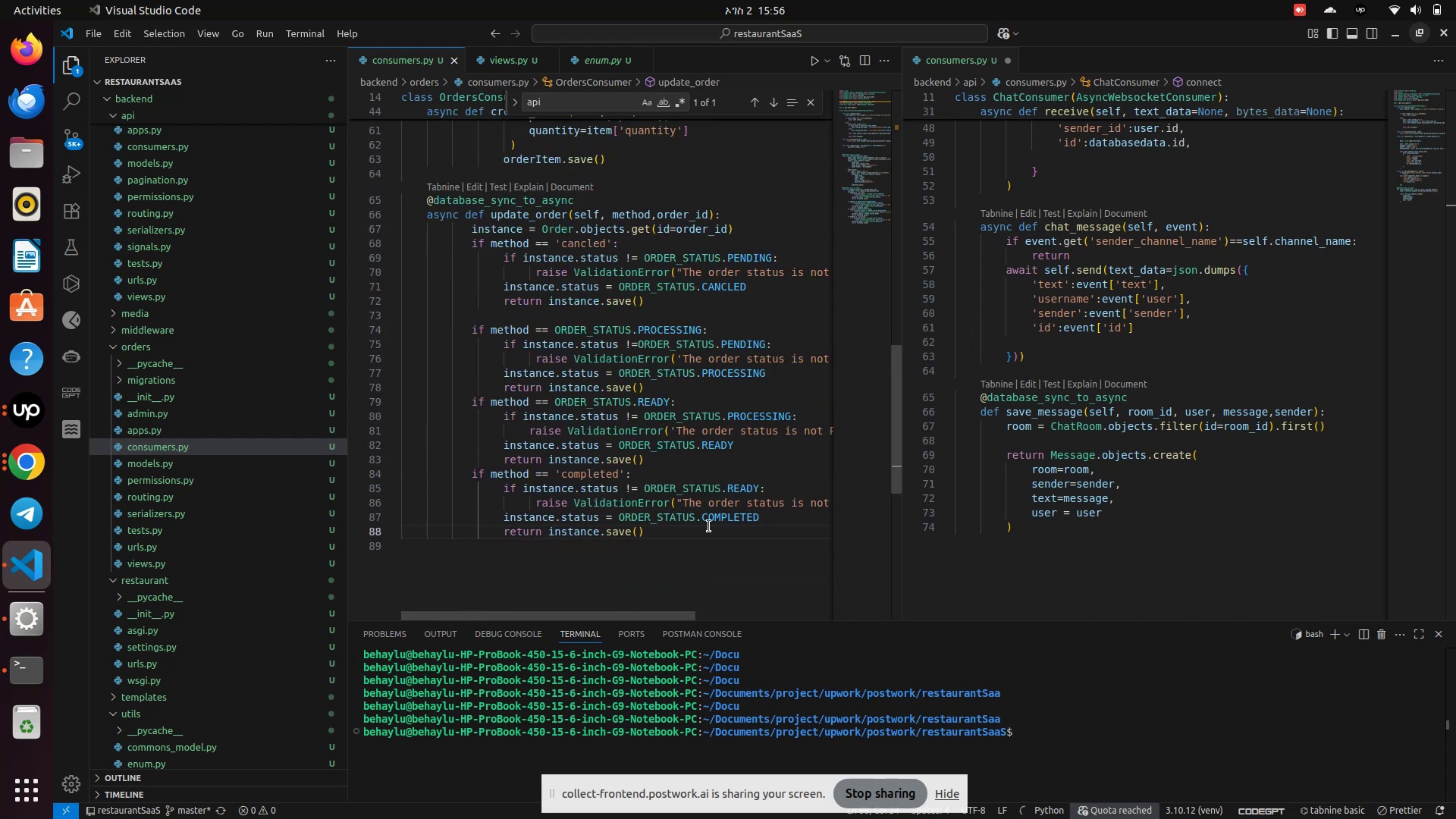 
left_click([674, 529])
 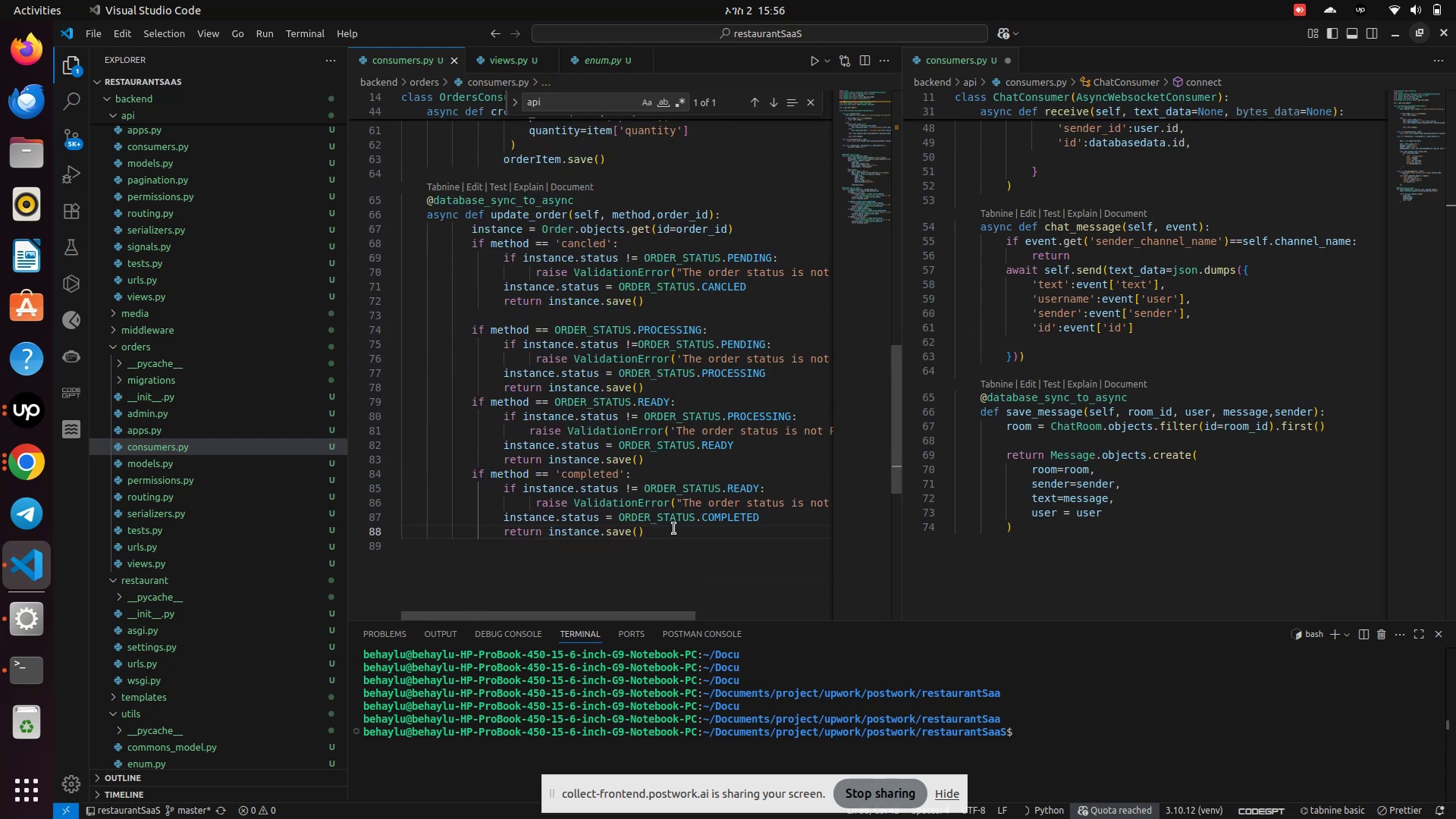 
key(ArrowLeft)
 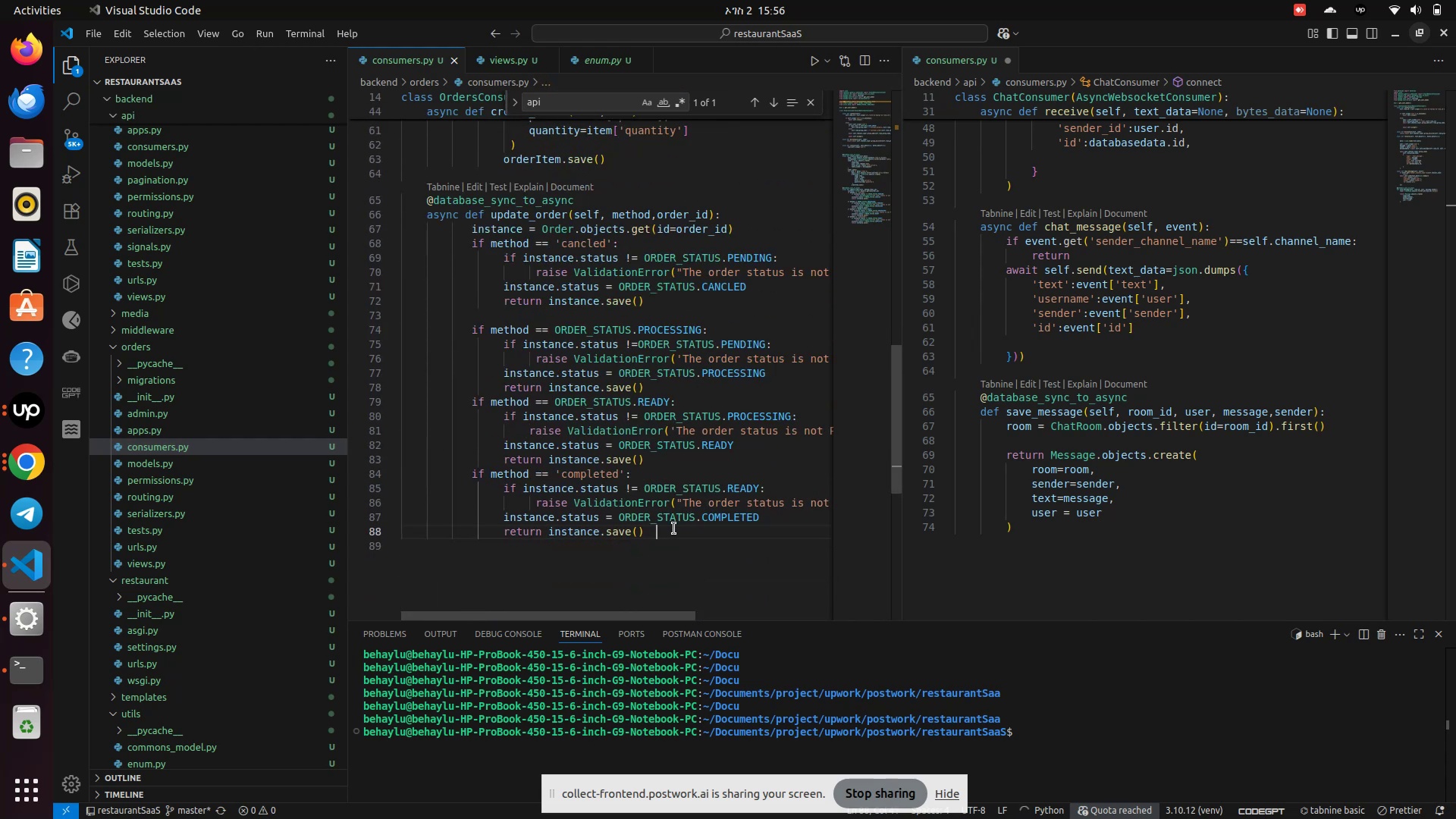 
key(Enter)
 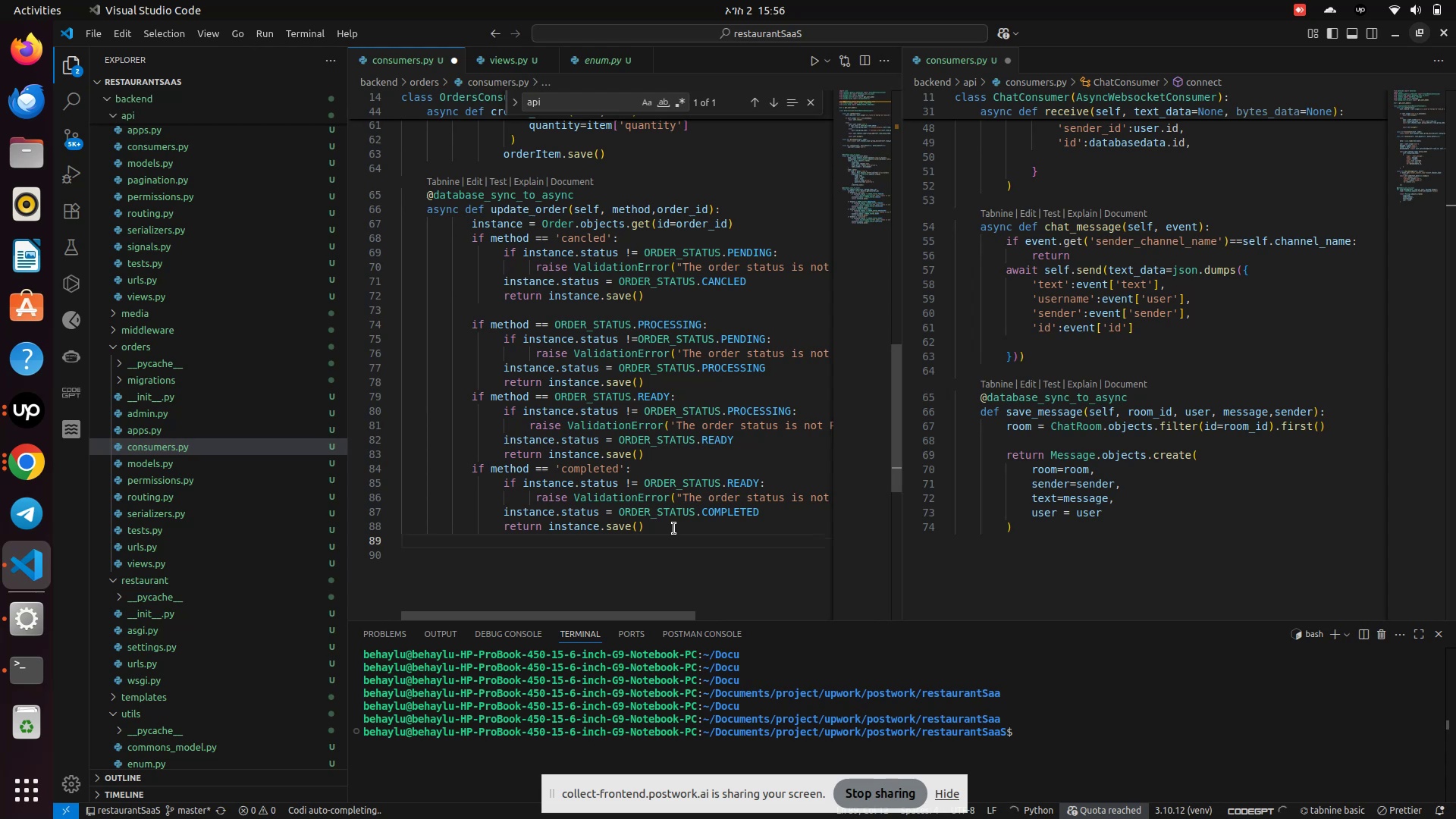 
key(Enter)
 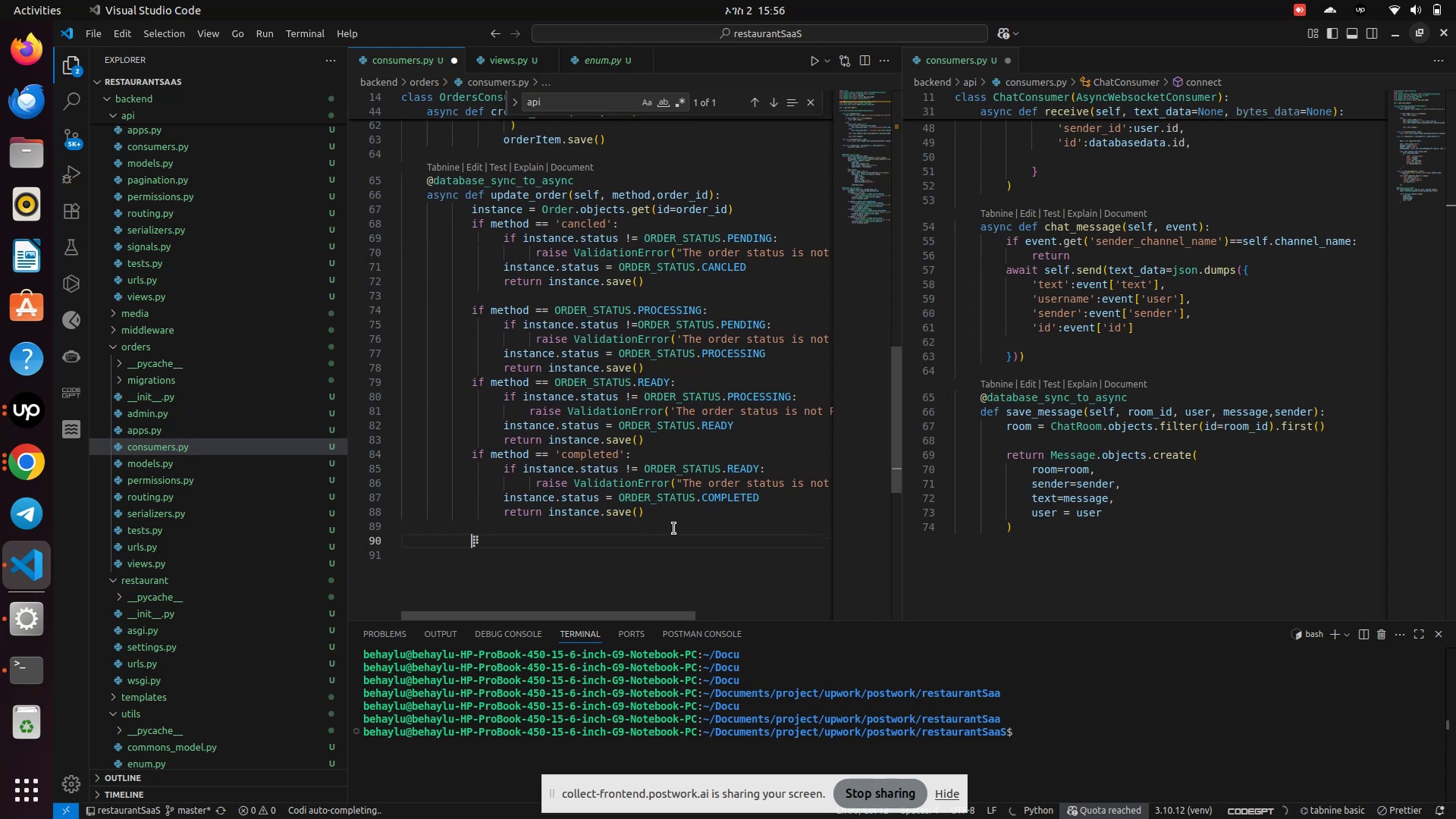 
type(ret)
 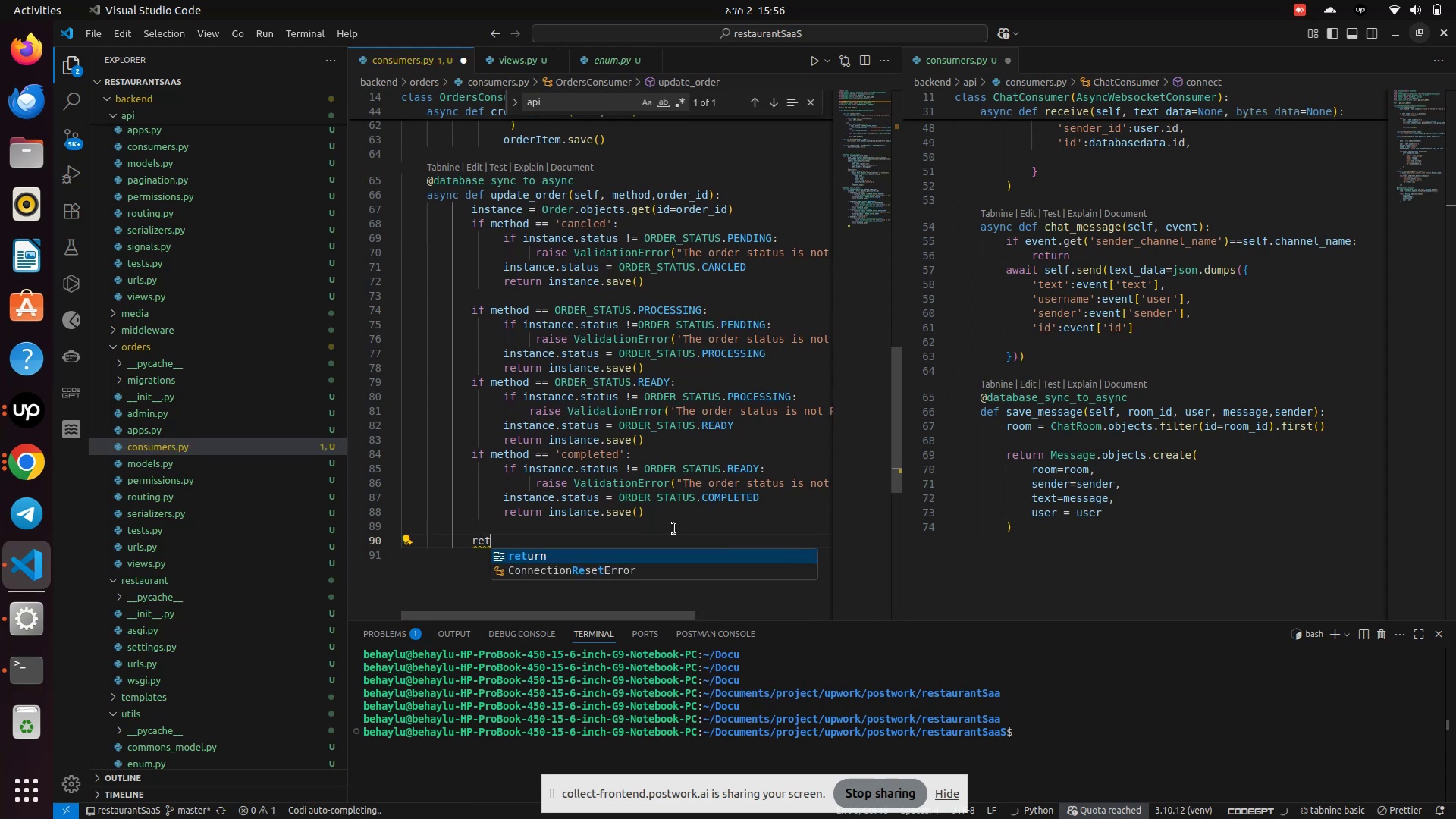 
key(Enter)
 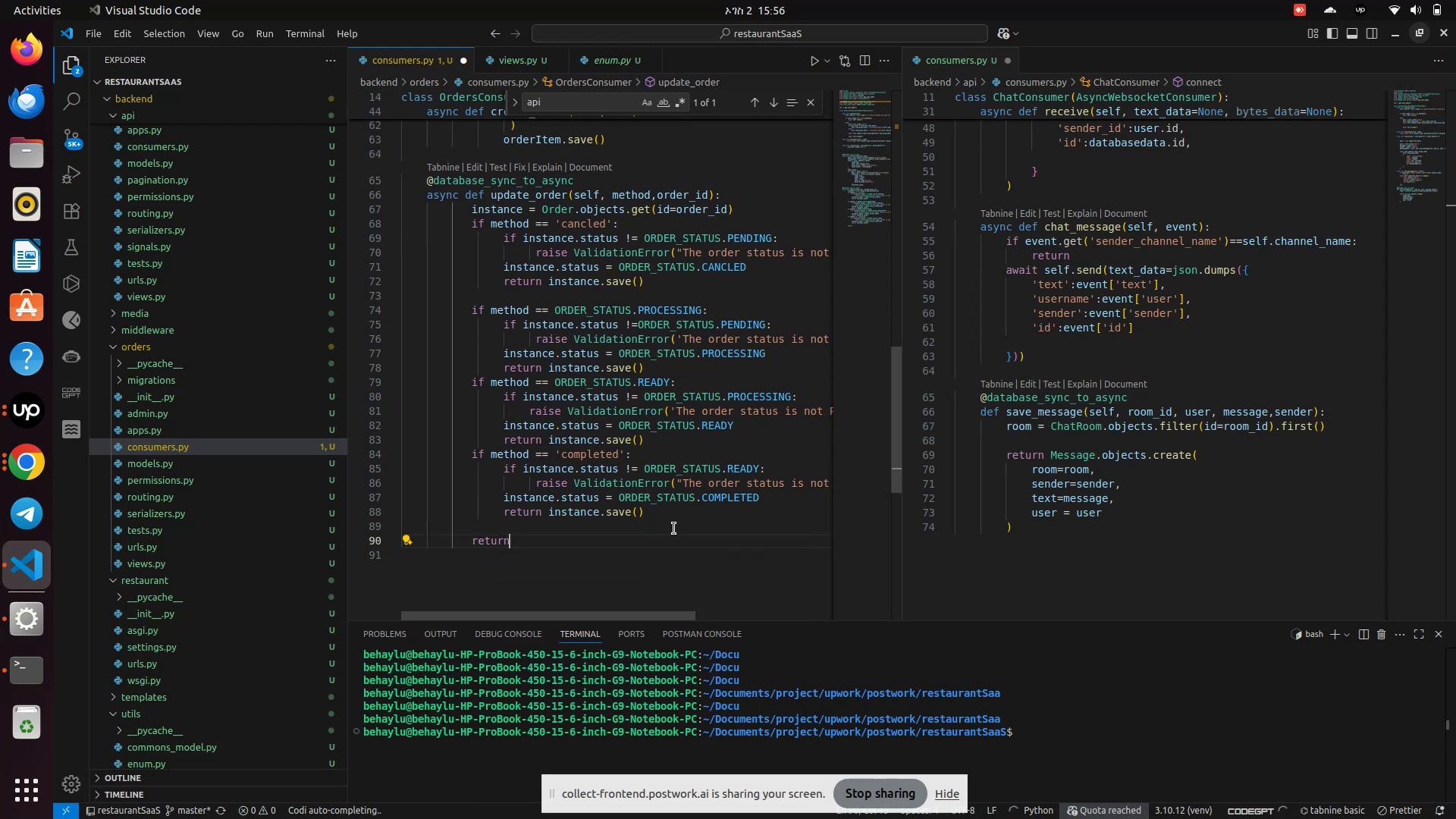 
type( in)
 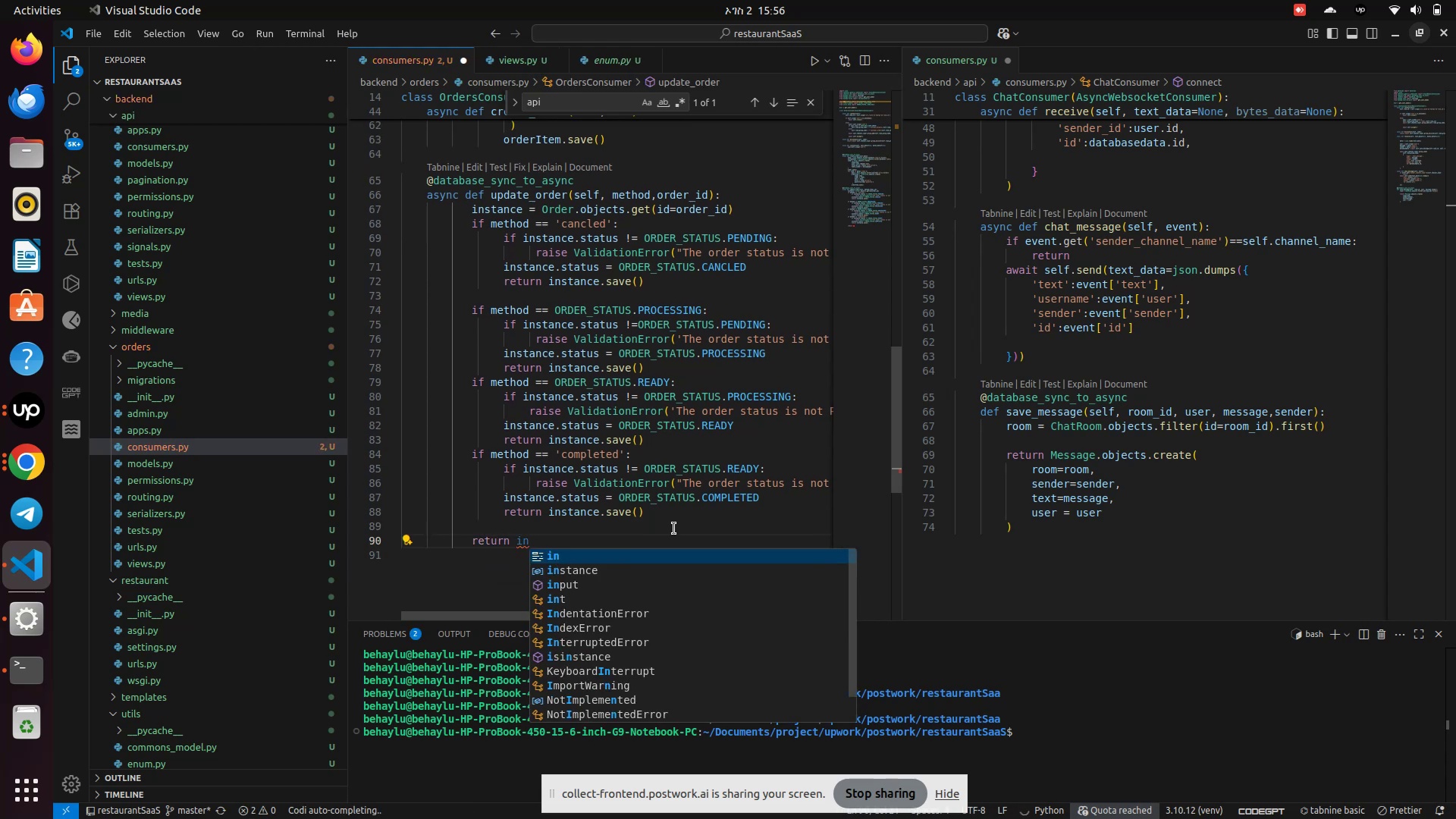 
key(ArrowDown)
 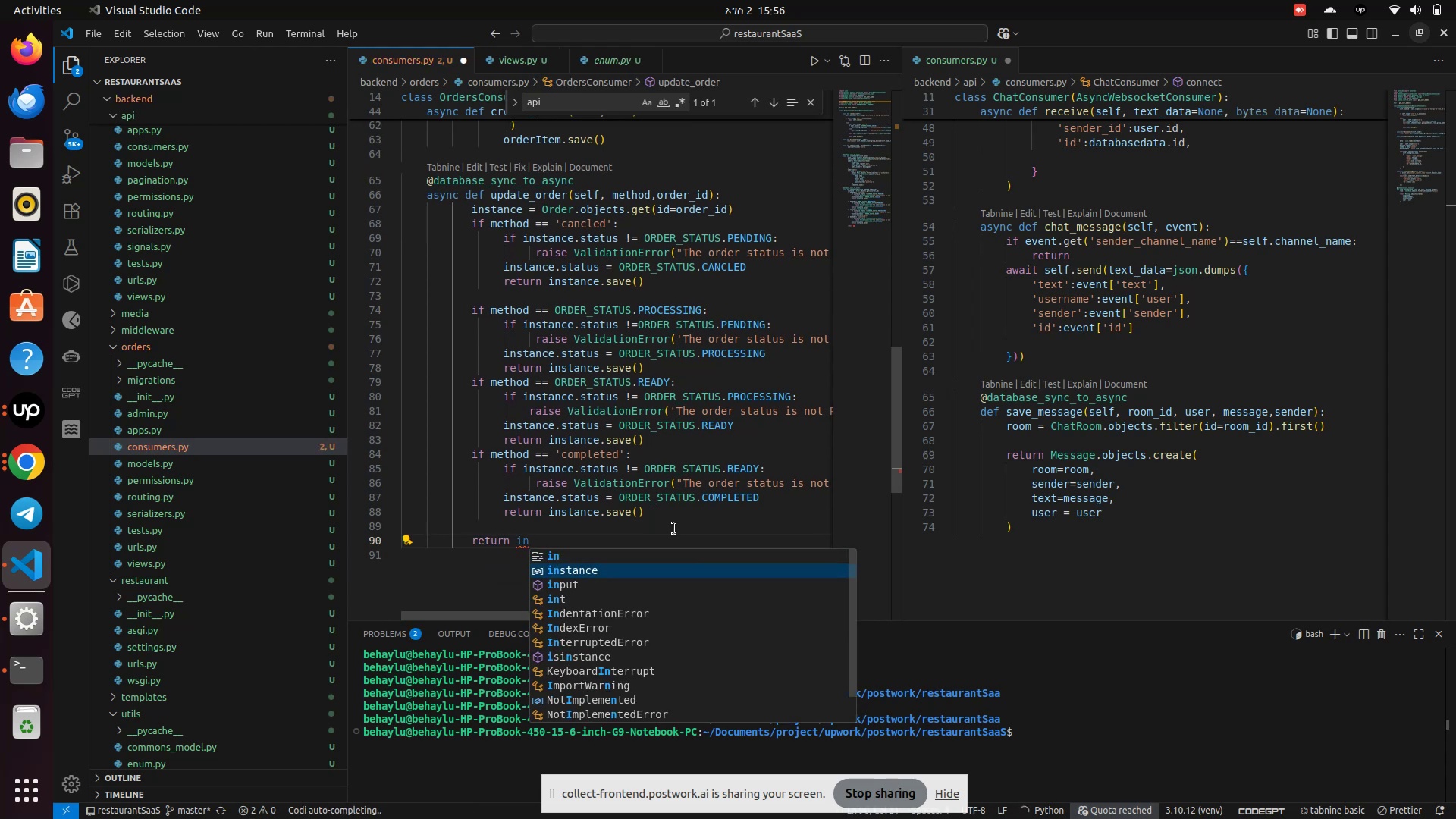 
key(Enter)
 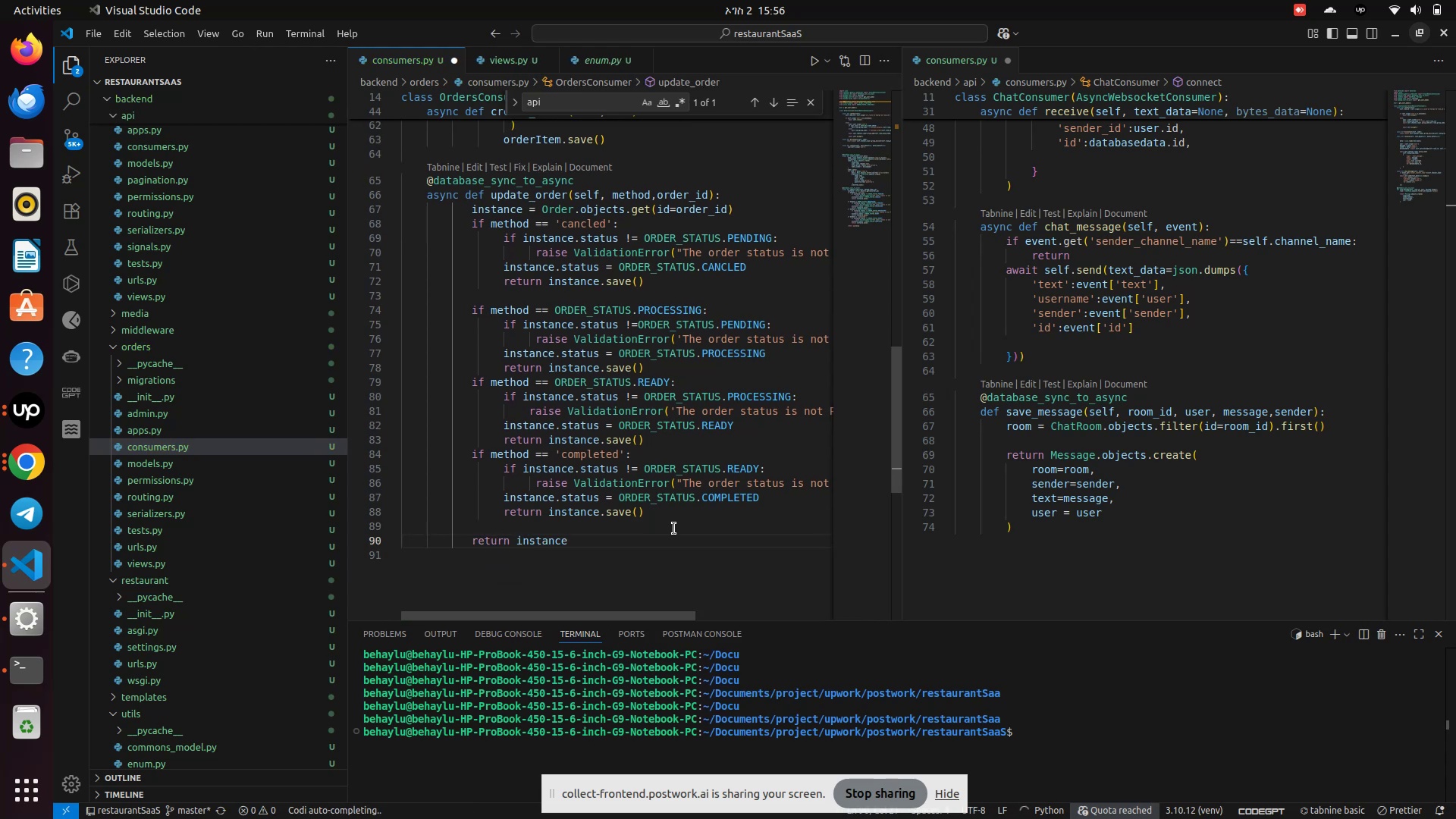 
key(Control+S)
 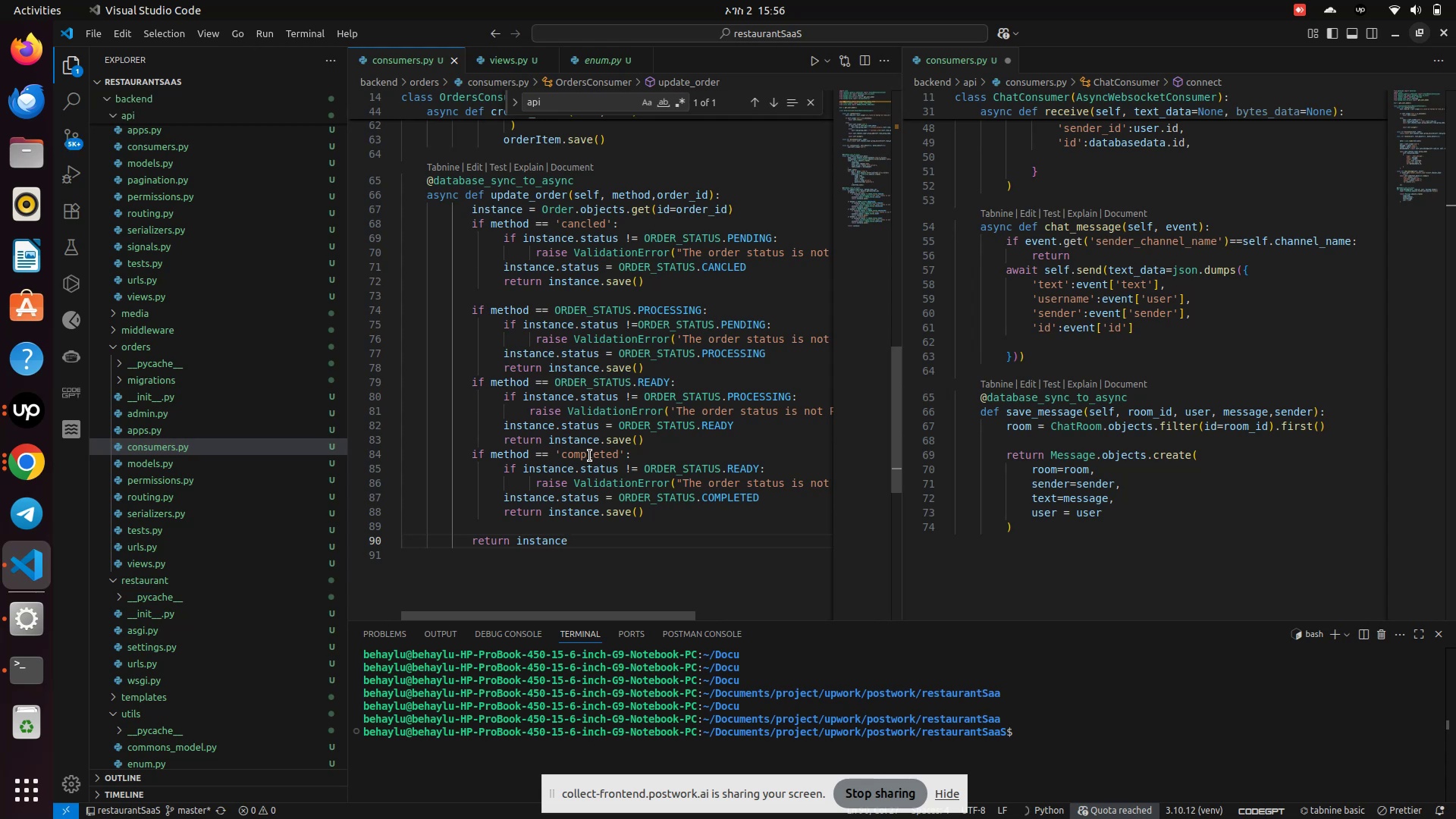 
scroll: coordinate [590, 456], scroll_direction: up, amount: 2.0
 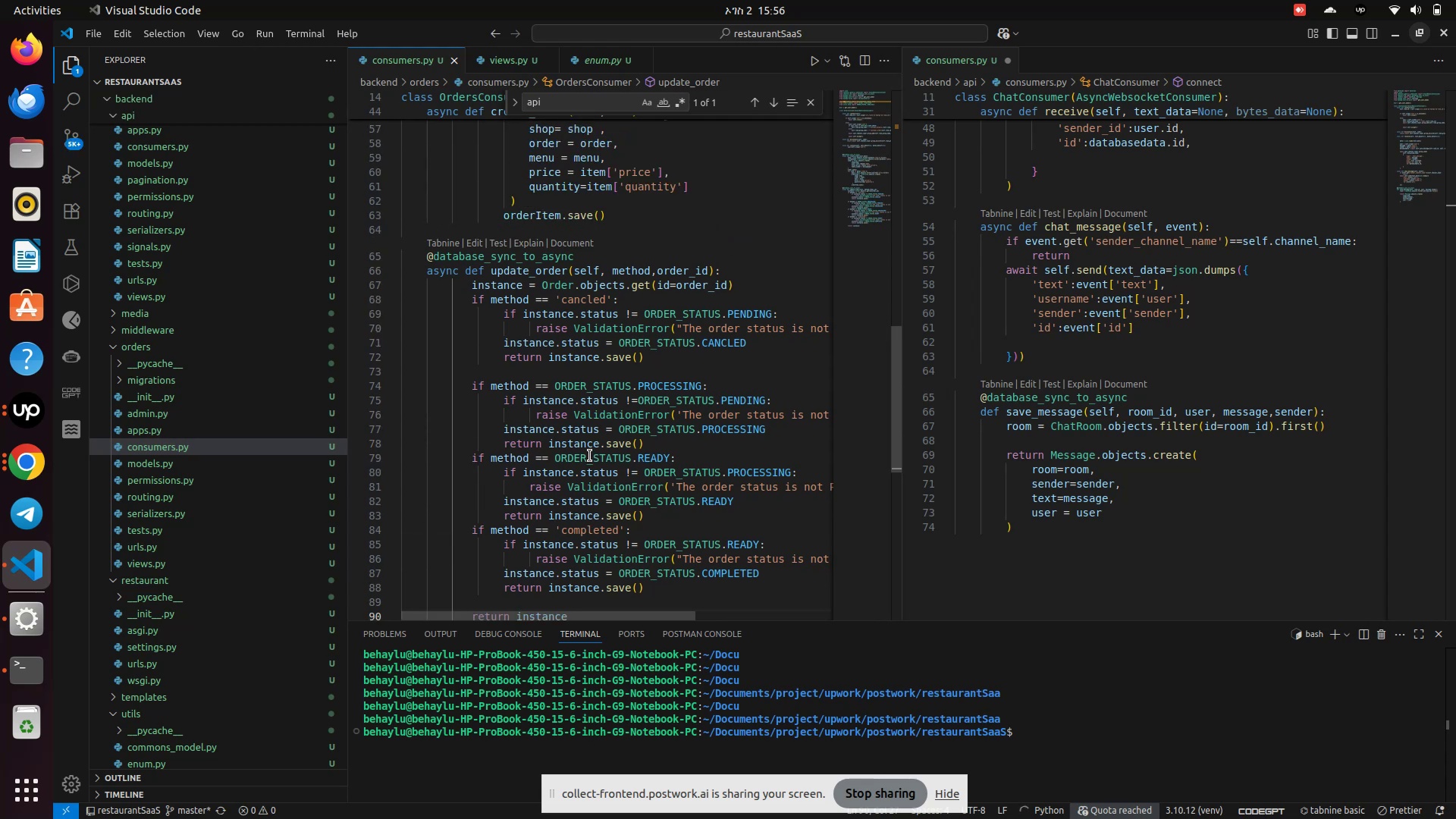 
scroll: coordinate [590, 456], scroll_direction: down, amount: 1.0
 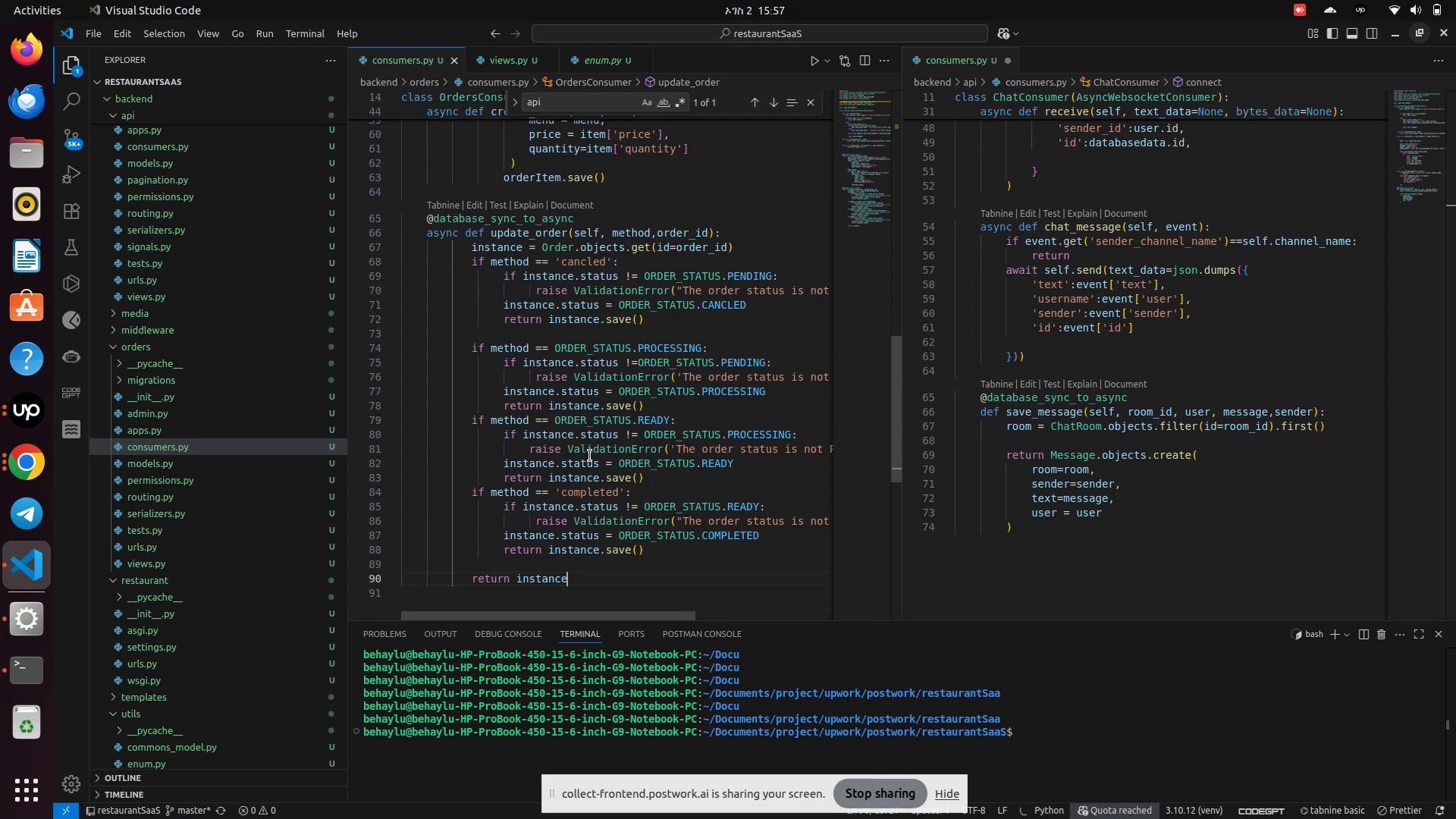 
scroll: coordinate [590, 456], scroll_direction: up, amount: 1.0
 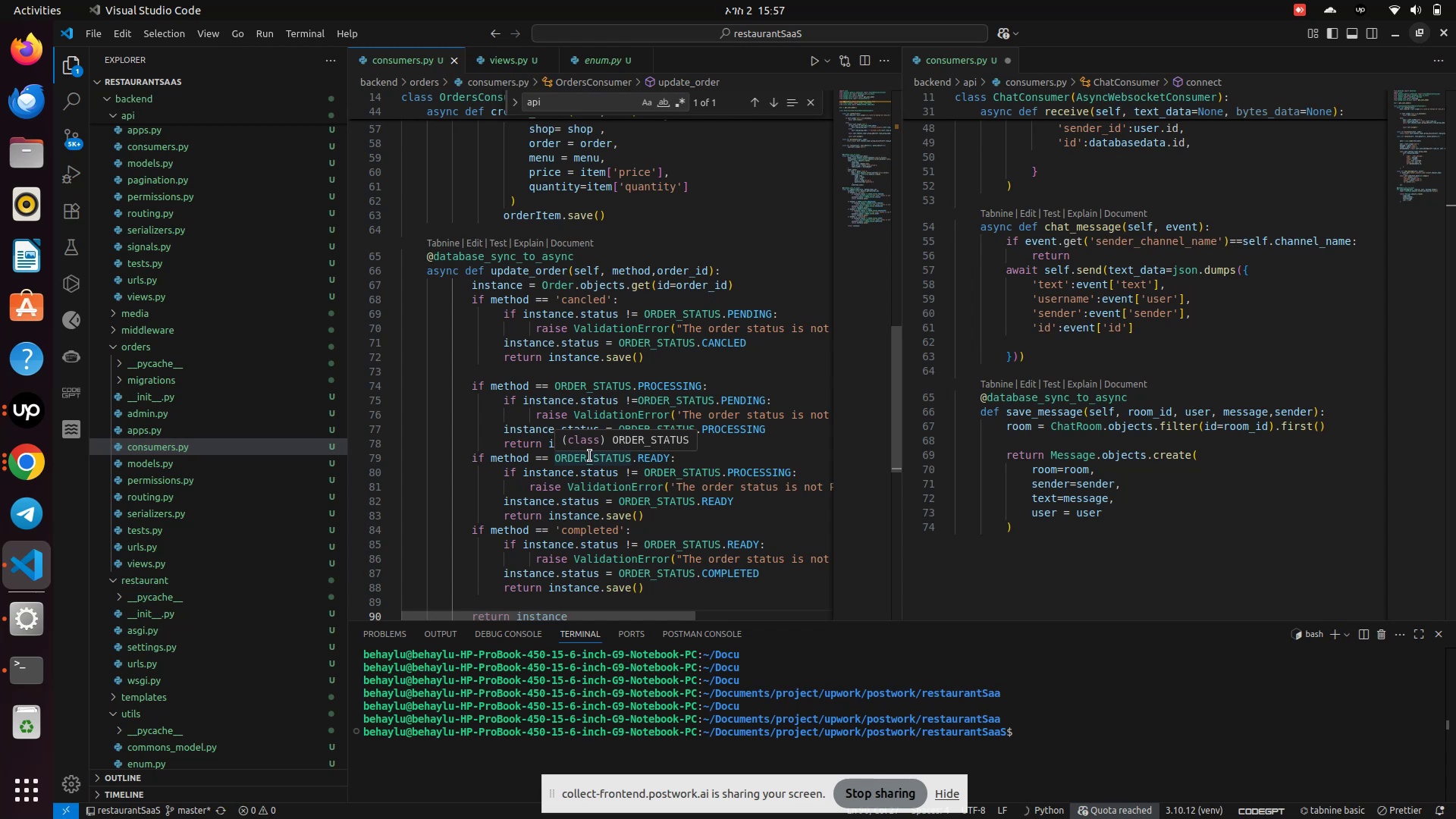 
wait(50.13)
 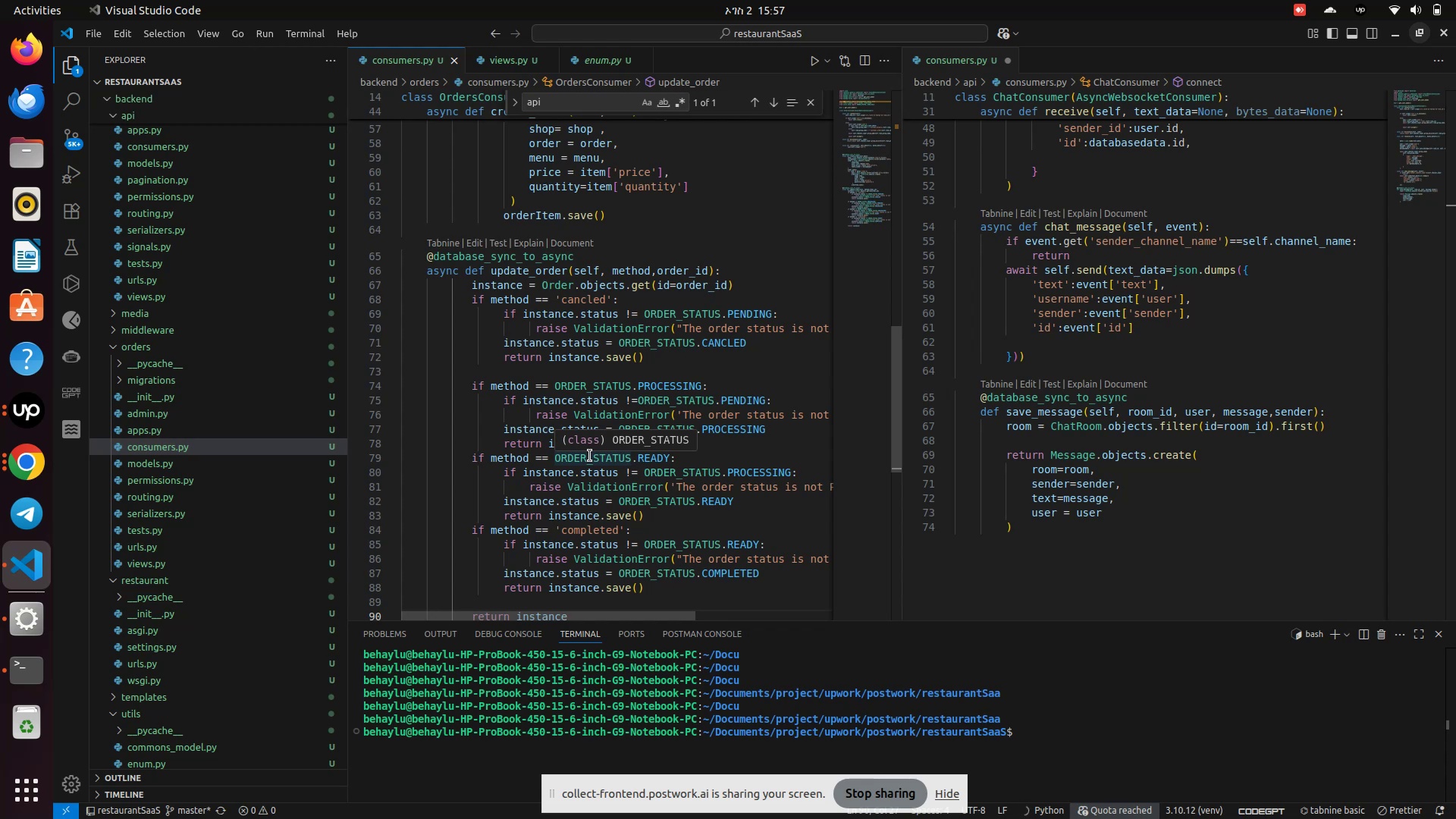 
scroll: coordinate [571, 445], scroll_direction: down, amount: 2.0
 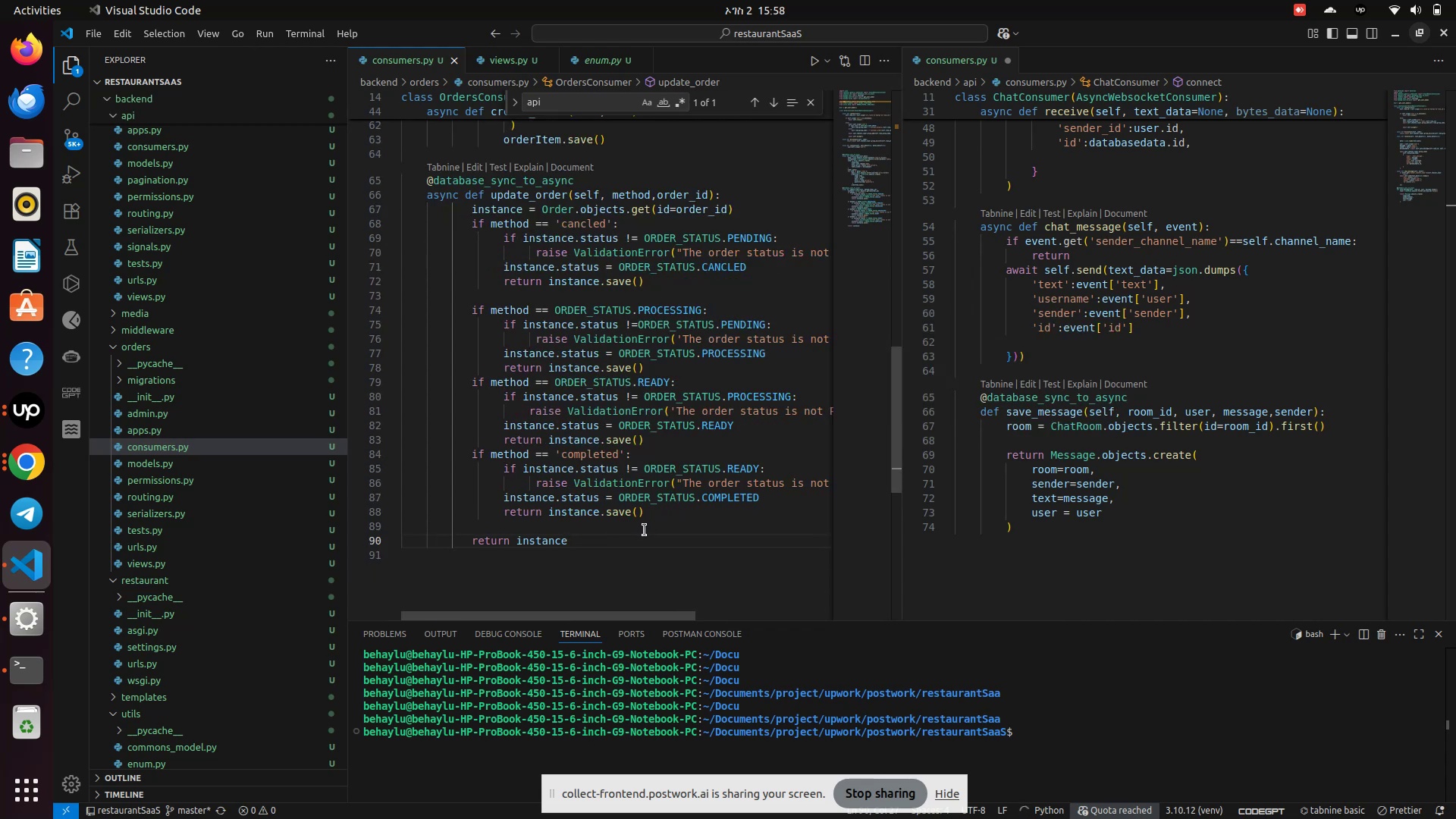 
wait(5.69)
 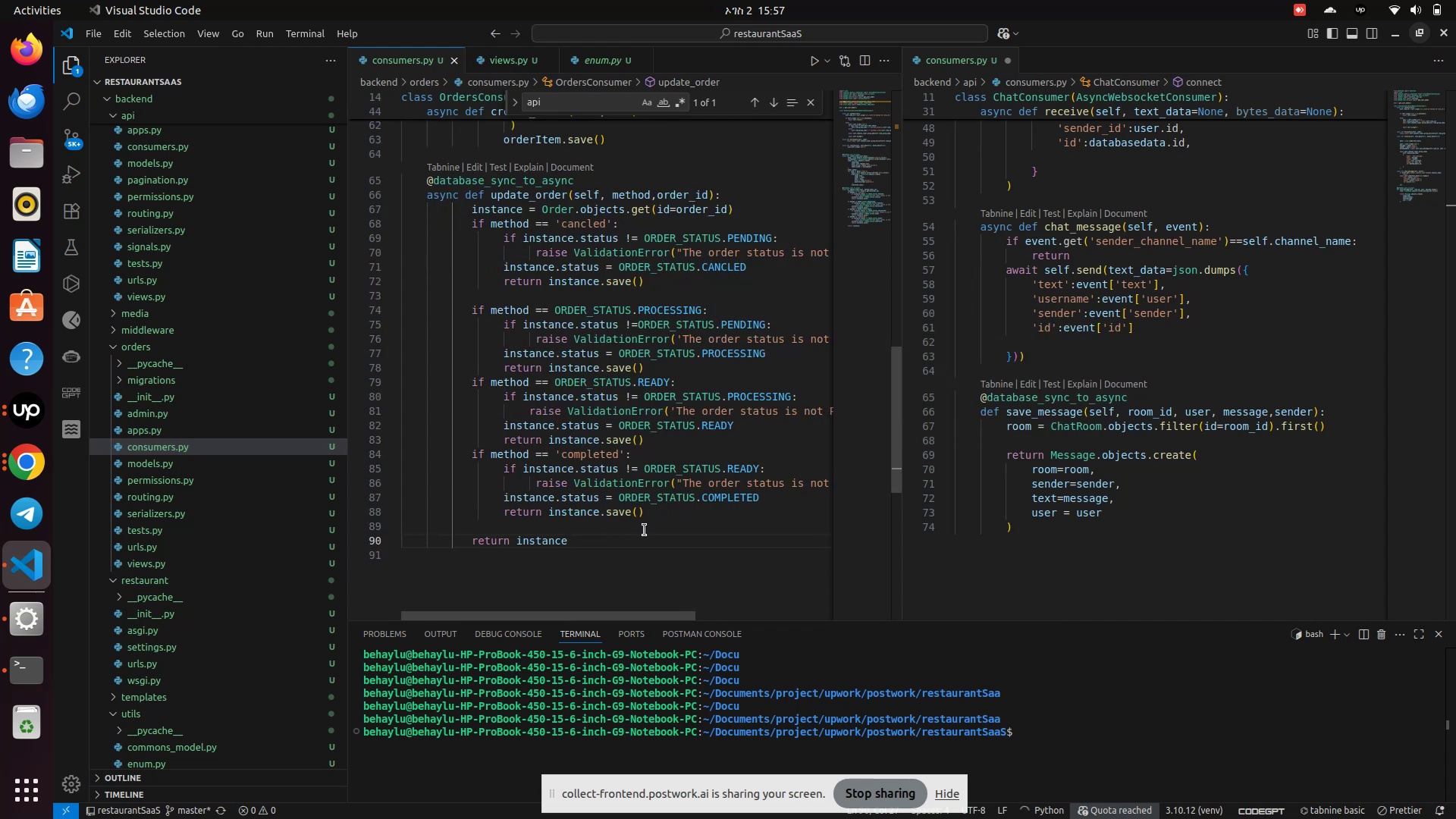 
scroll: coordinate [670, 406], scroll_direction: up, amount: 14.0
 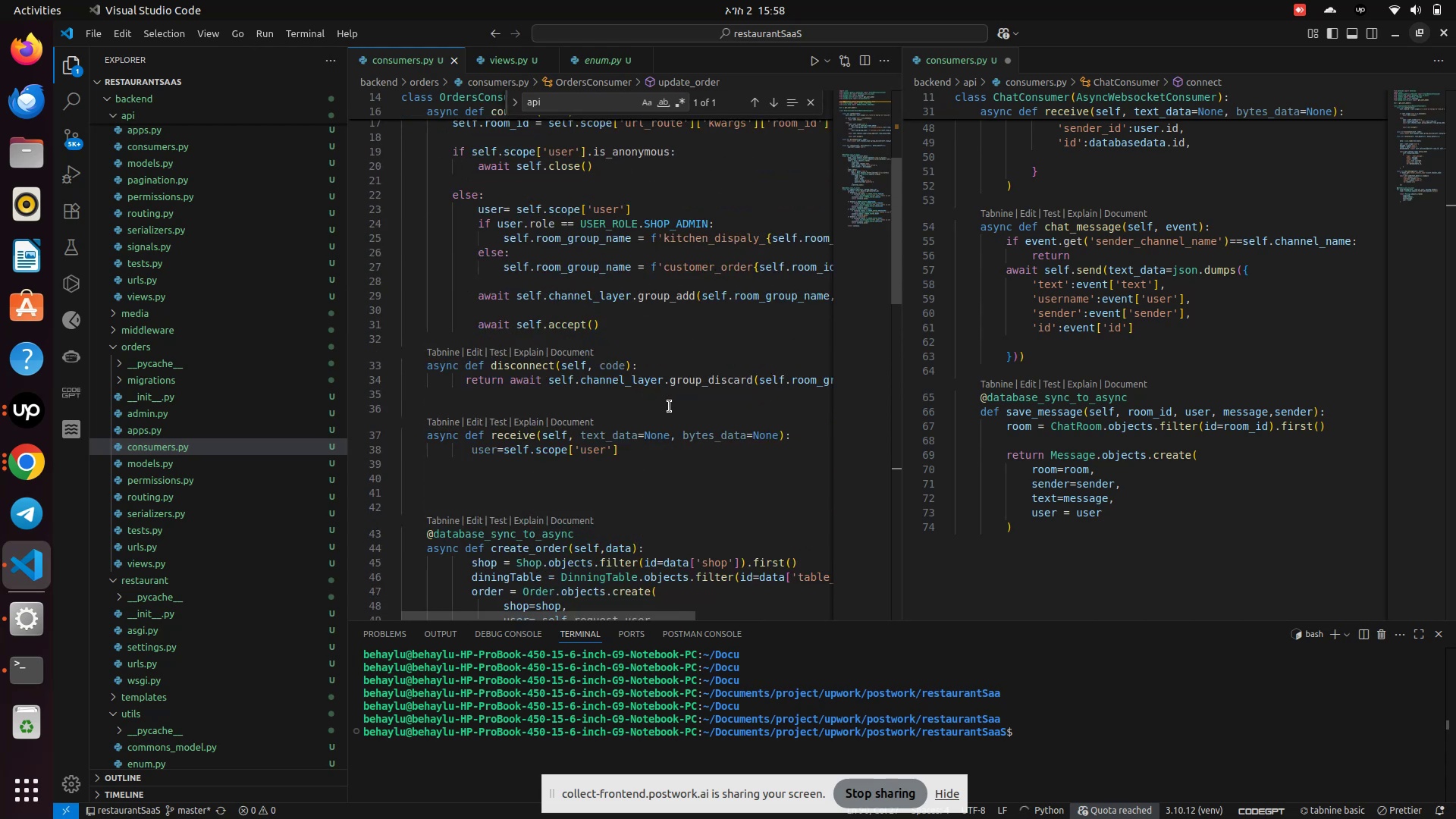 
wait(10.57)
 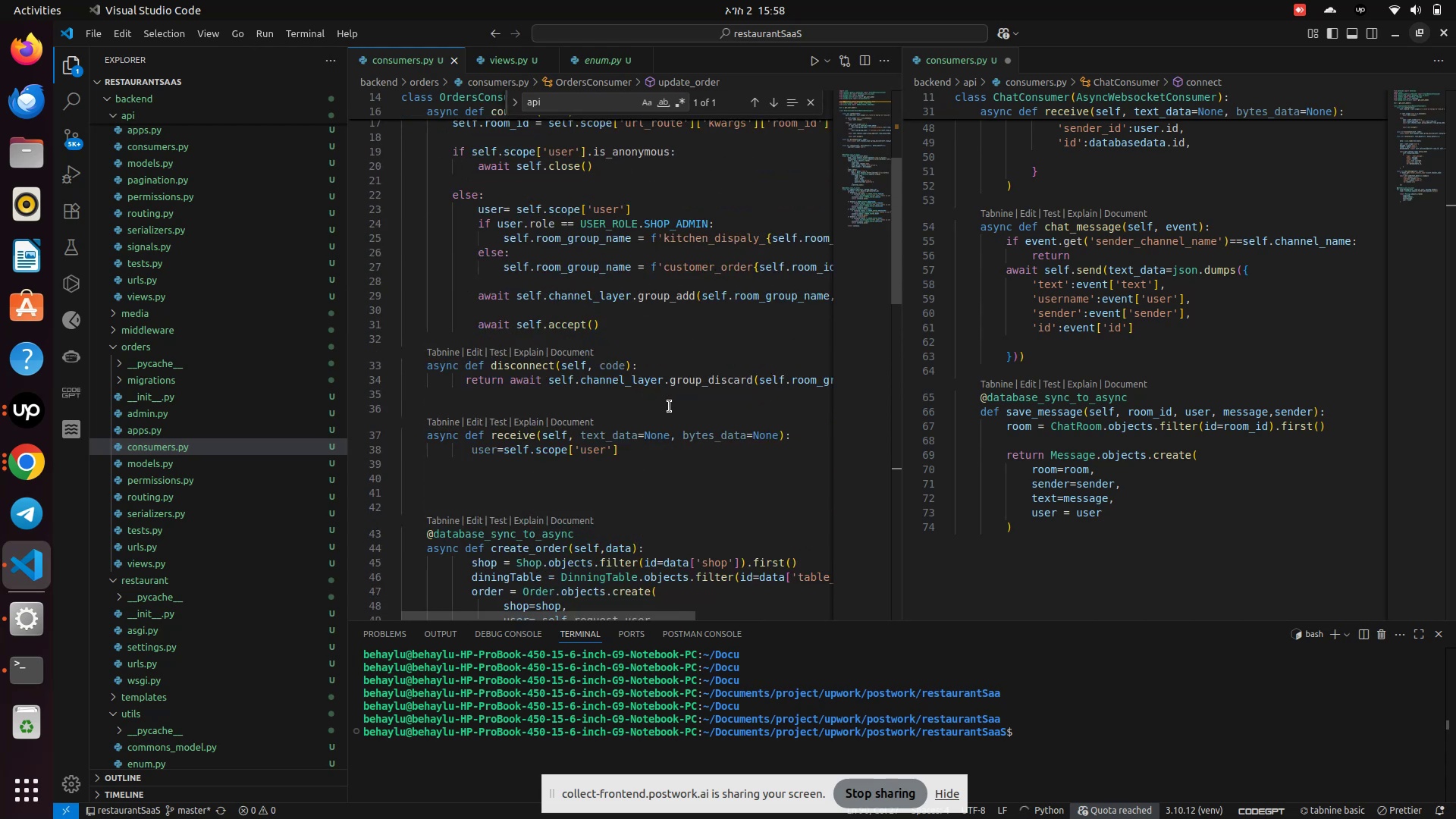 
scroll: coordinate [185, 348], scroll_direction: down, amount: 10.0
 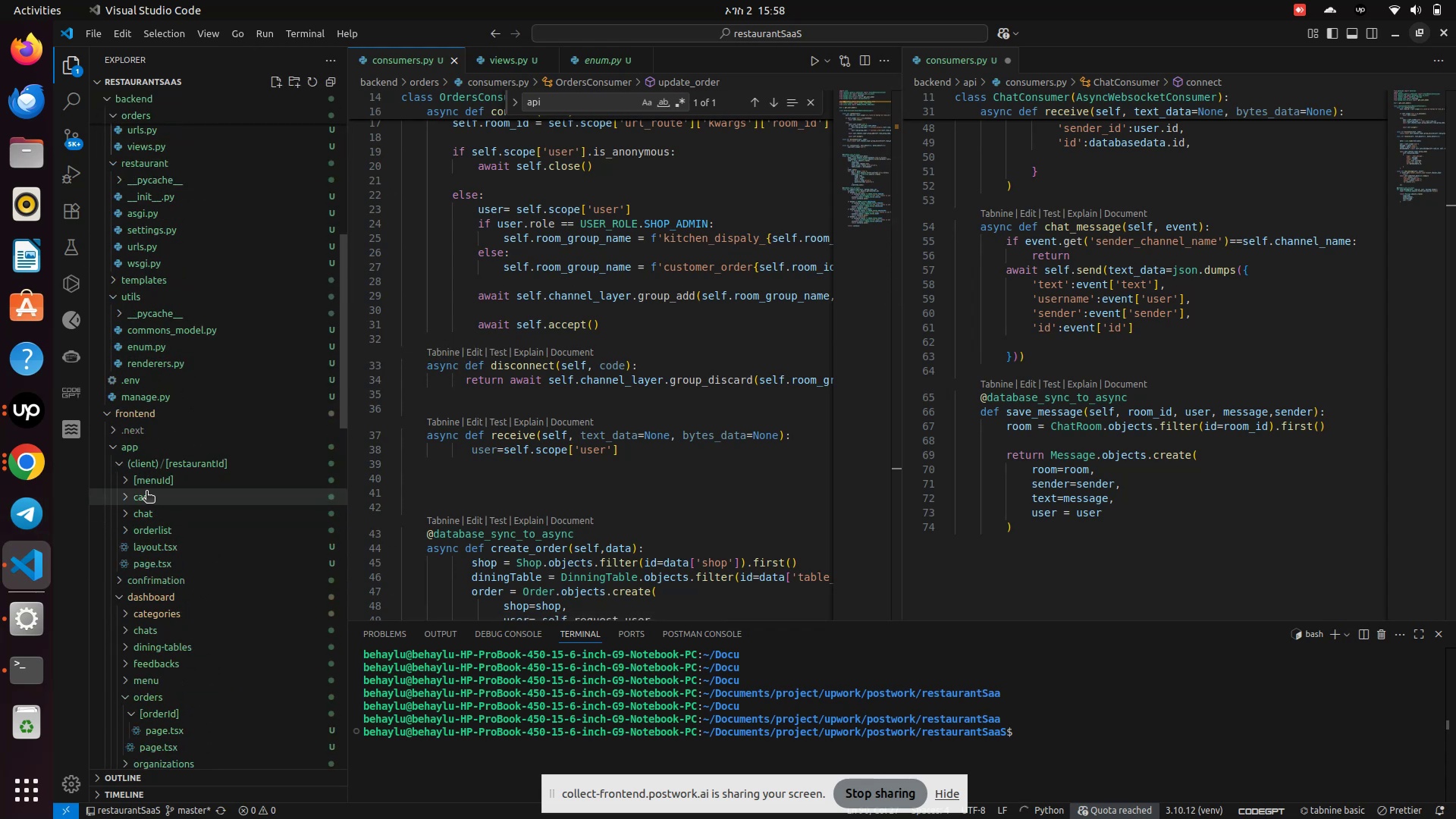 
left_click([146, 492])
 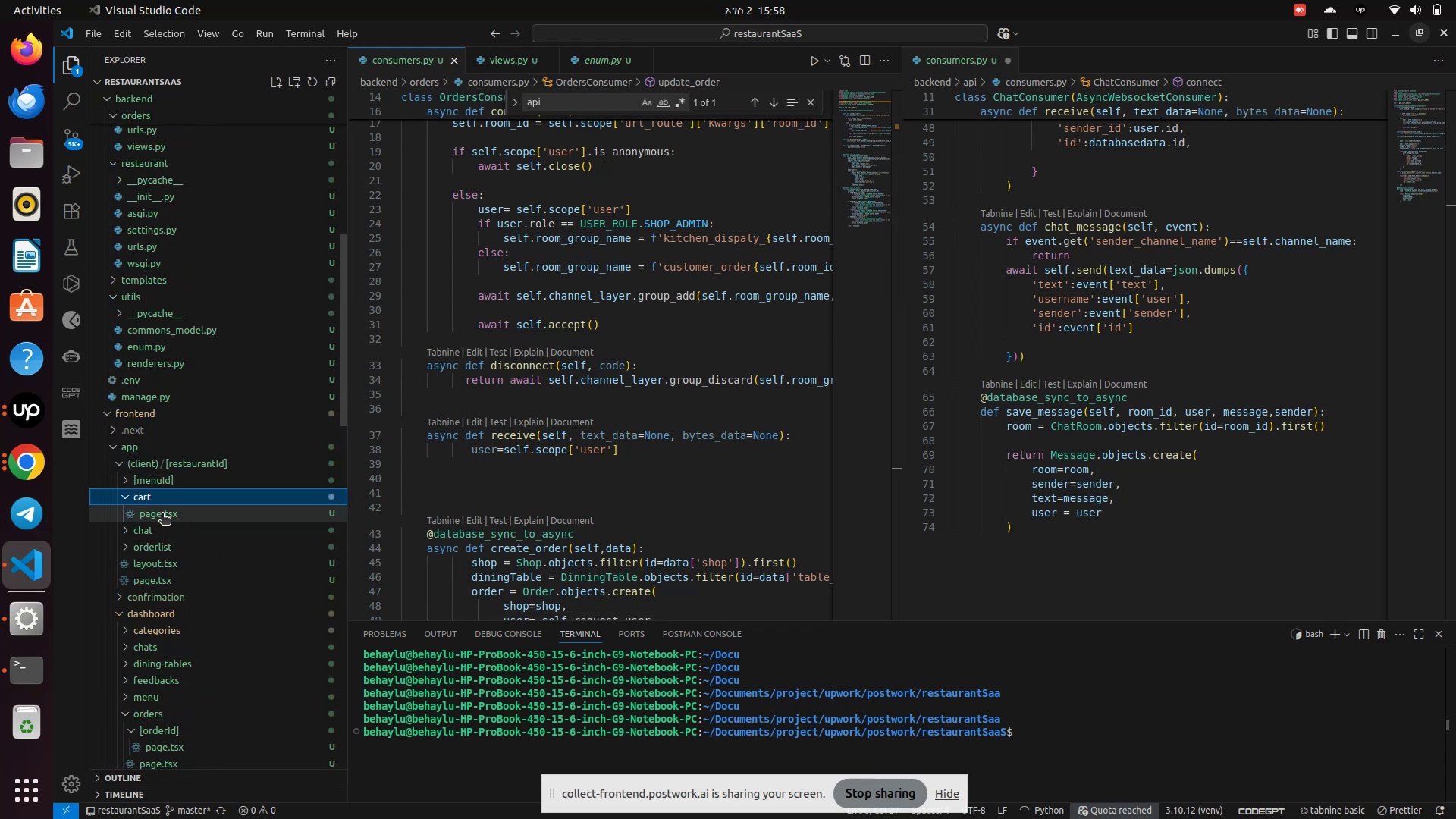 
left_click([162, 514])
 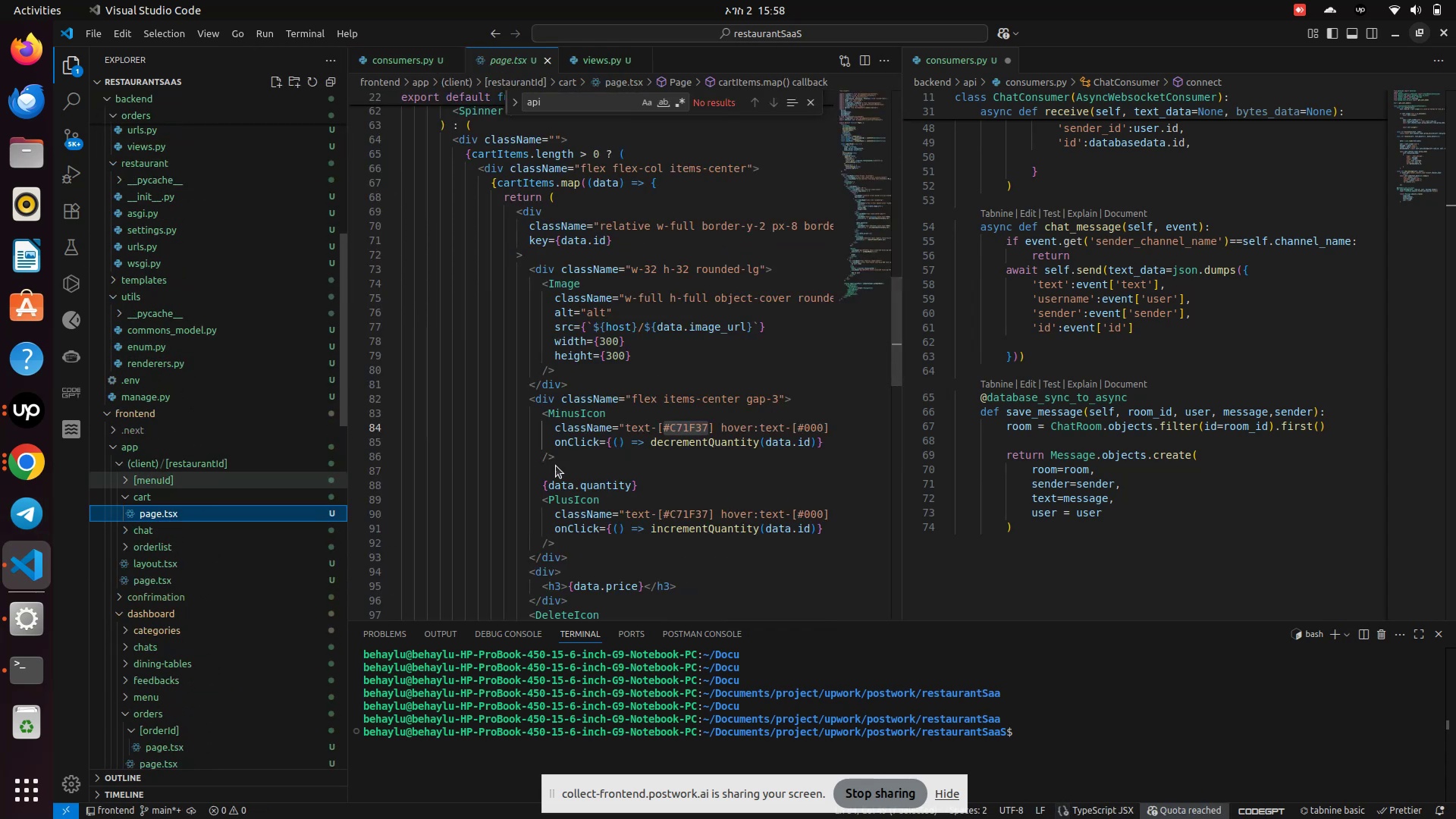 
scroll: coordinate [719, 419], scroll_direction: up, amount: 22.0
 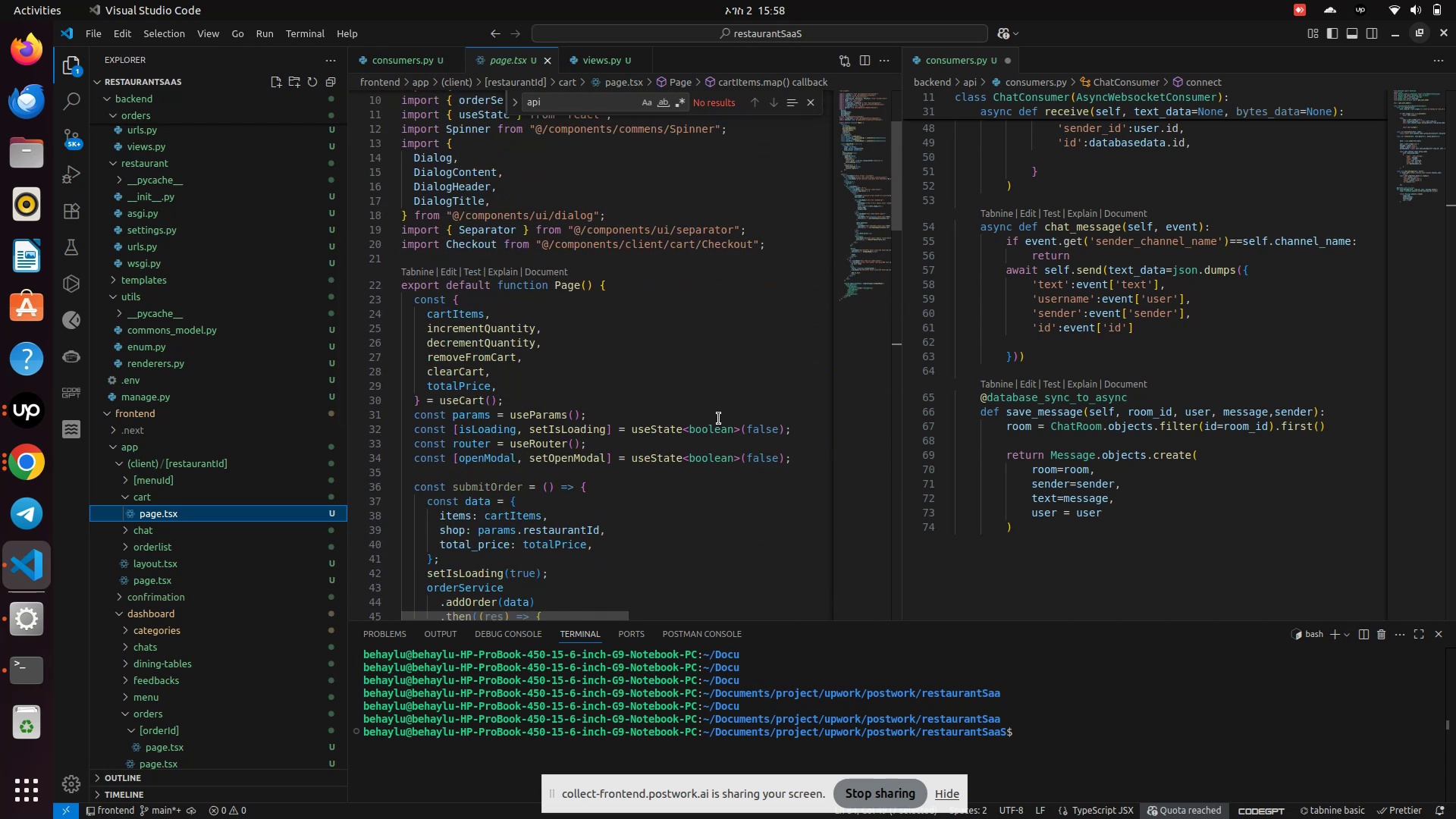 
scroll: coordinate [719, 419], scroll_direction: down, amount: 1.0
 